 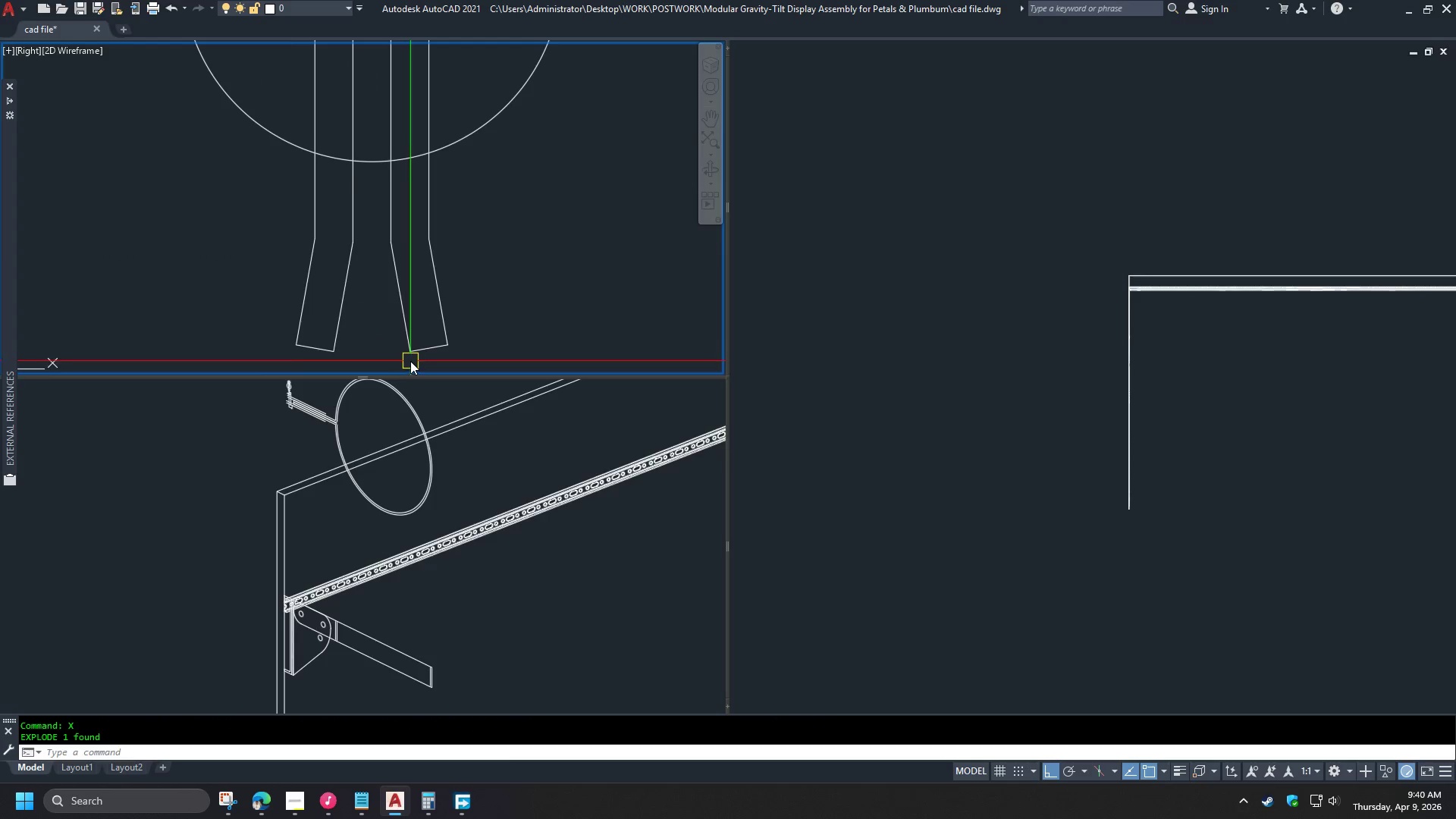 
left_click([417, 347])
 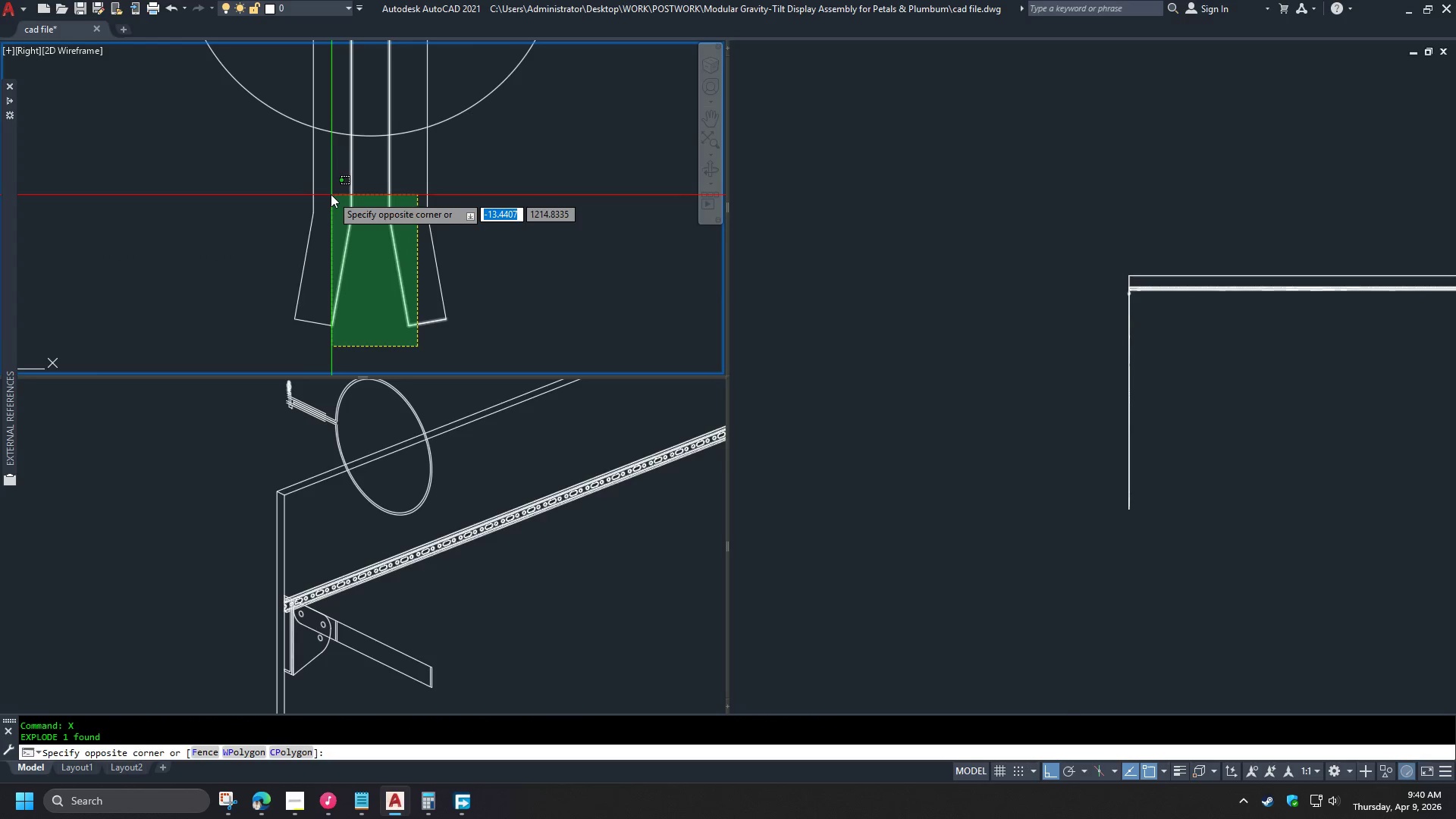 
left_click([331, 194])
 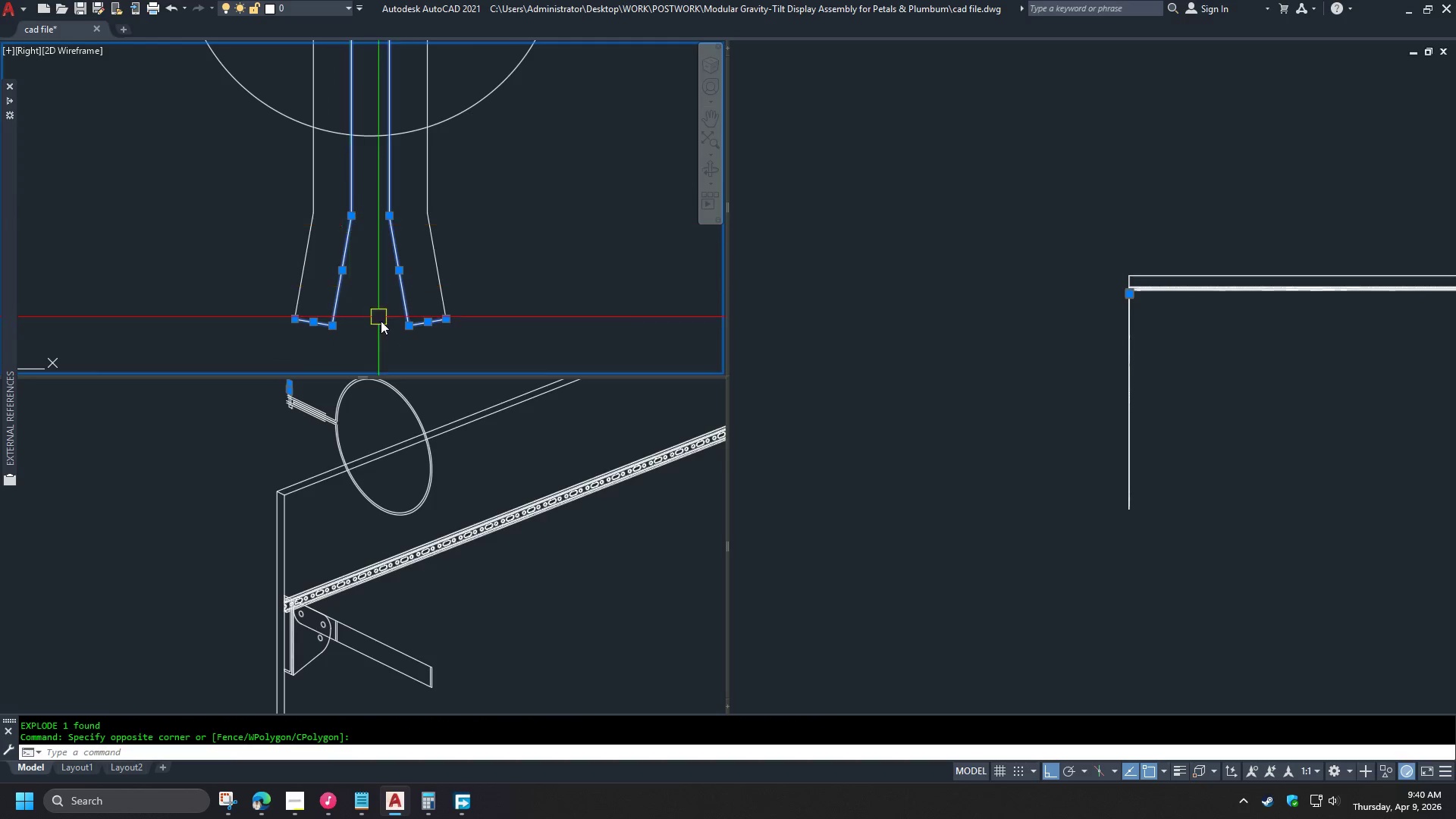 
scroll: coordinate [383, 329], scroll_direction: down, amount: 2.0
 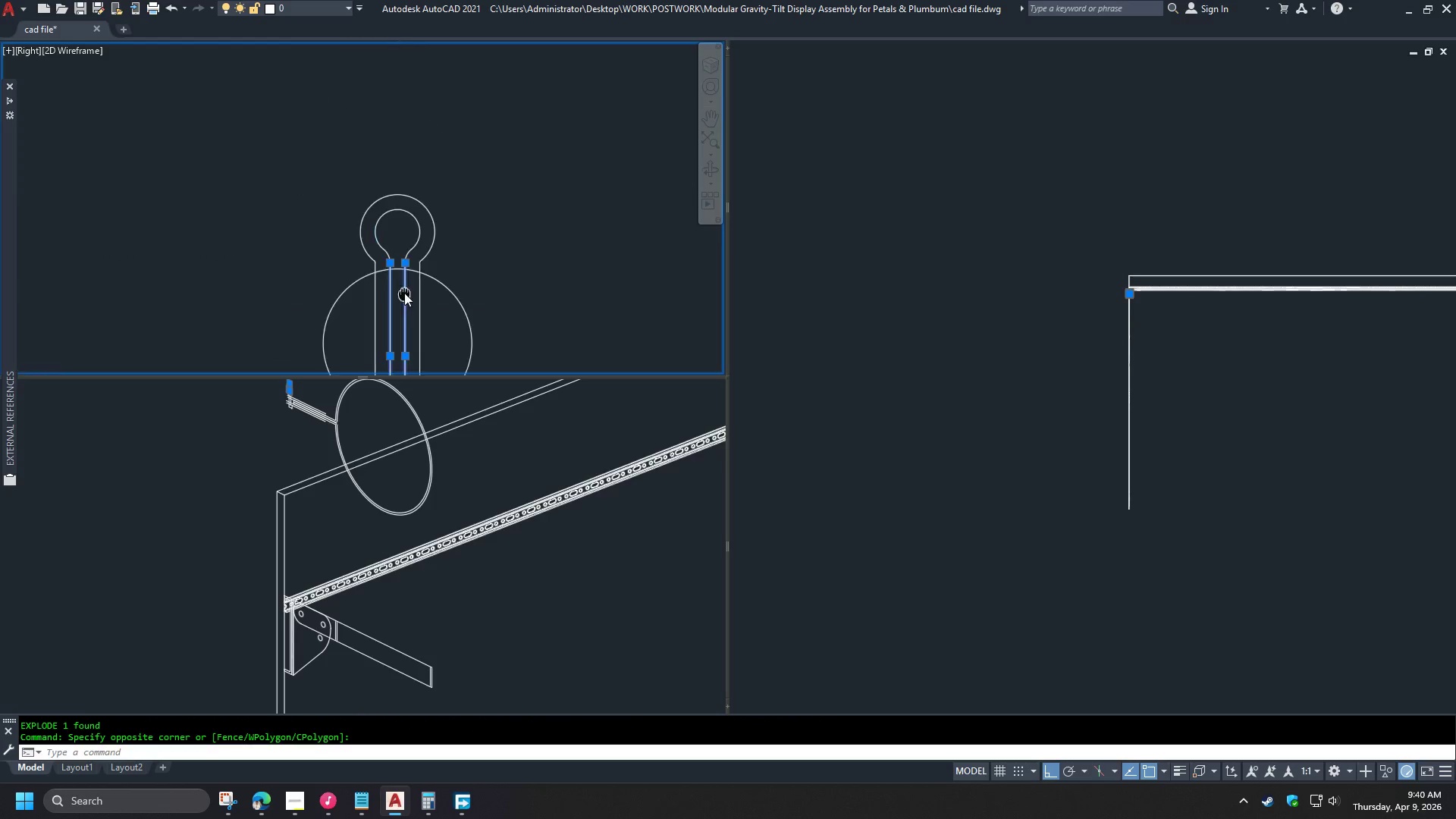 
scroll: coordinate [385, 195], scroll_direction: up, amount: 3.0
 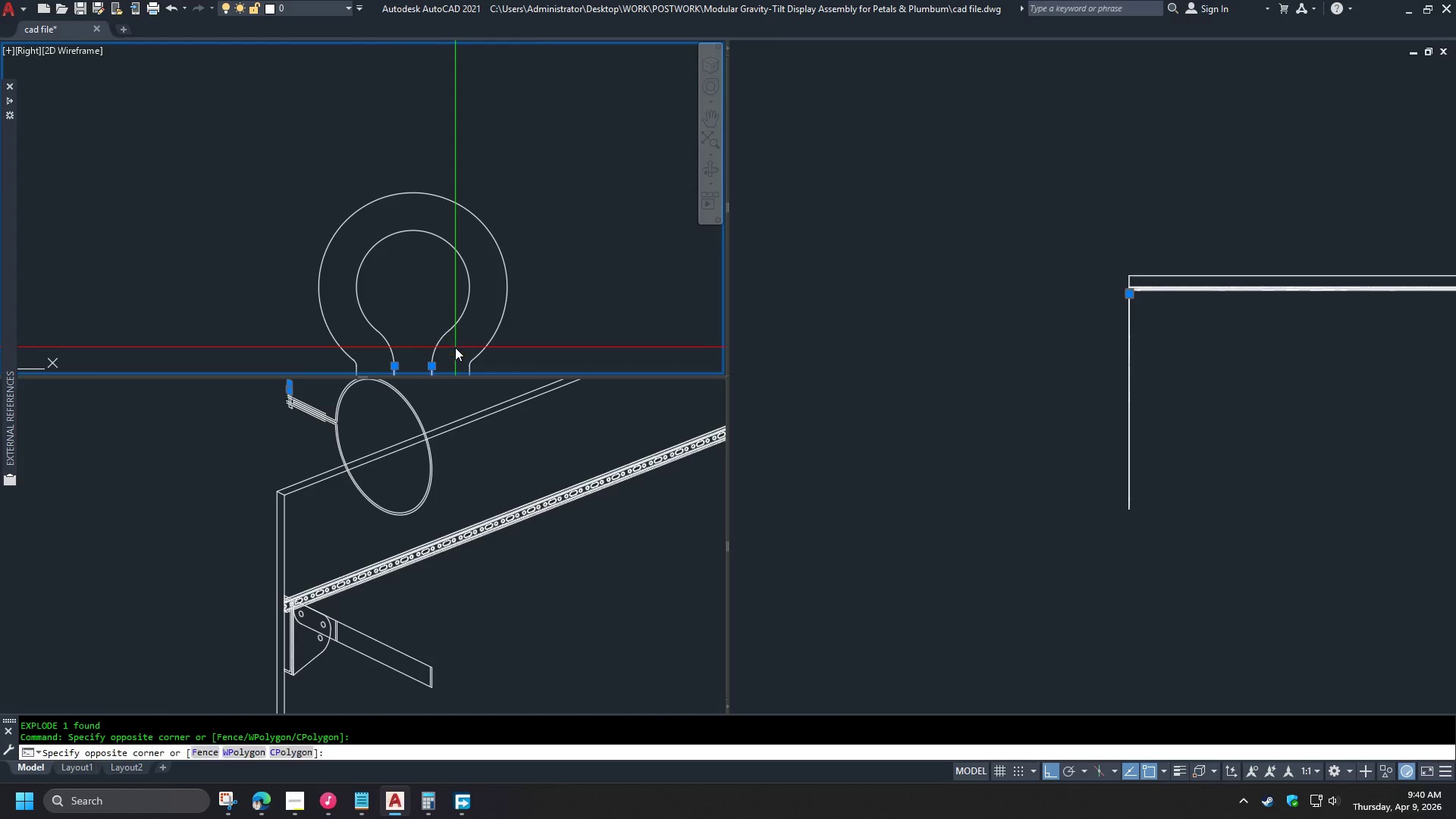 
double_click([379, 312])
 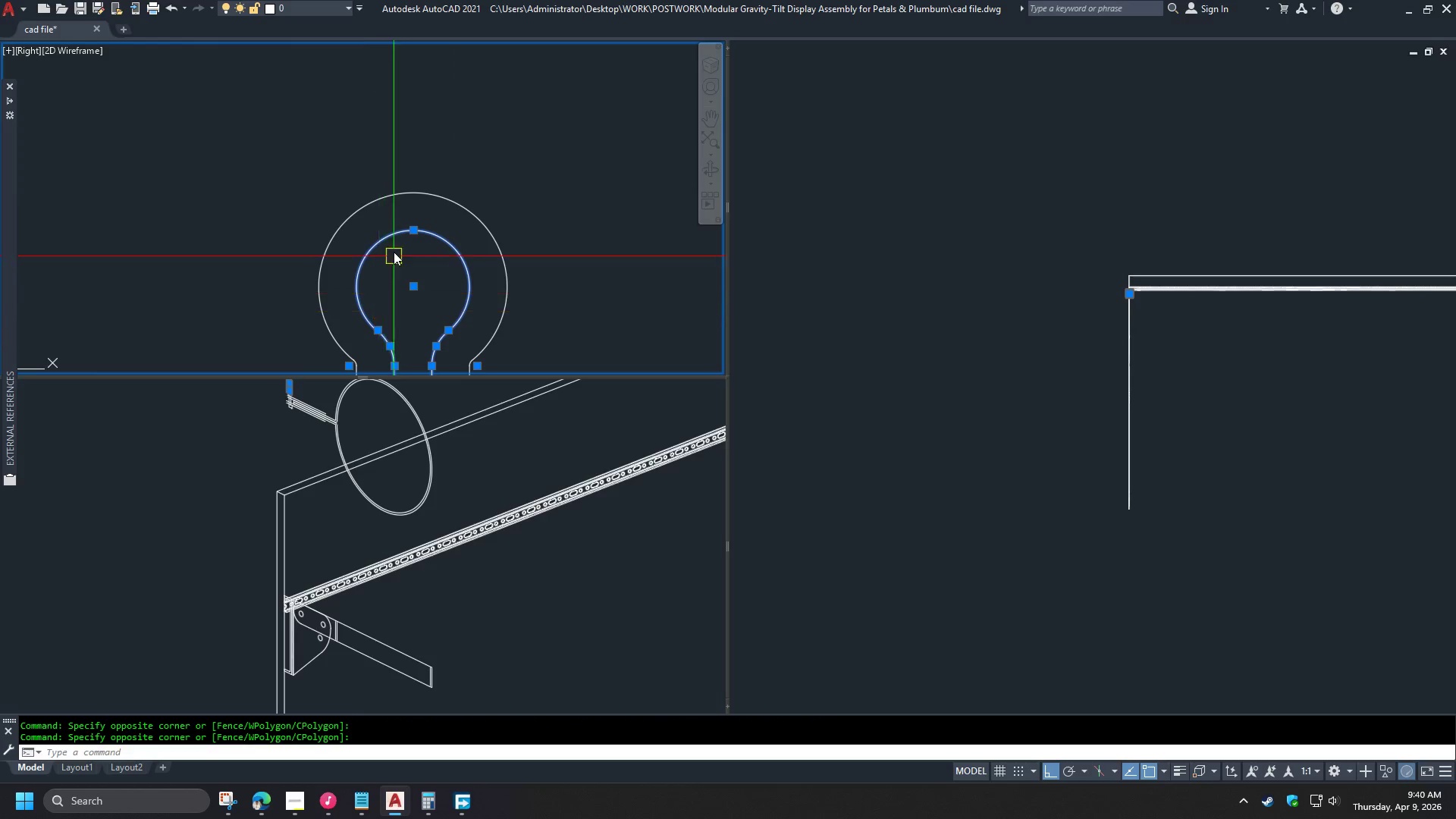 
key(E)
 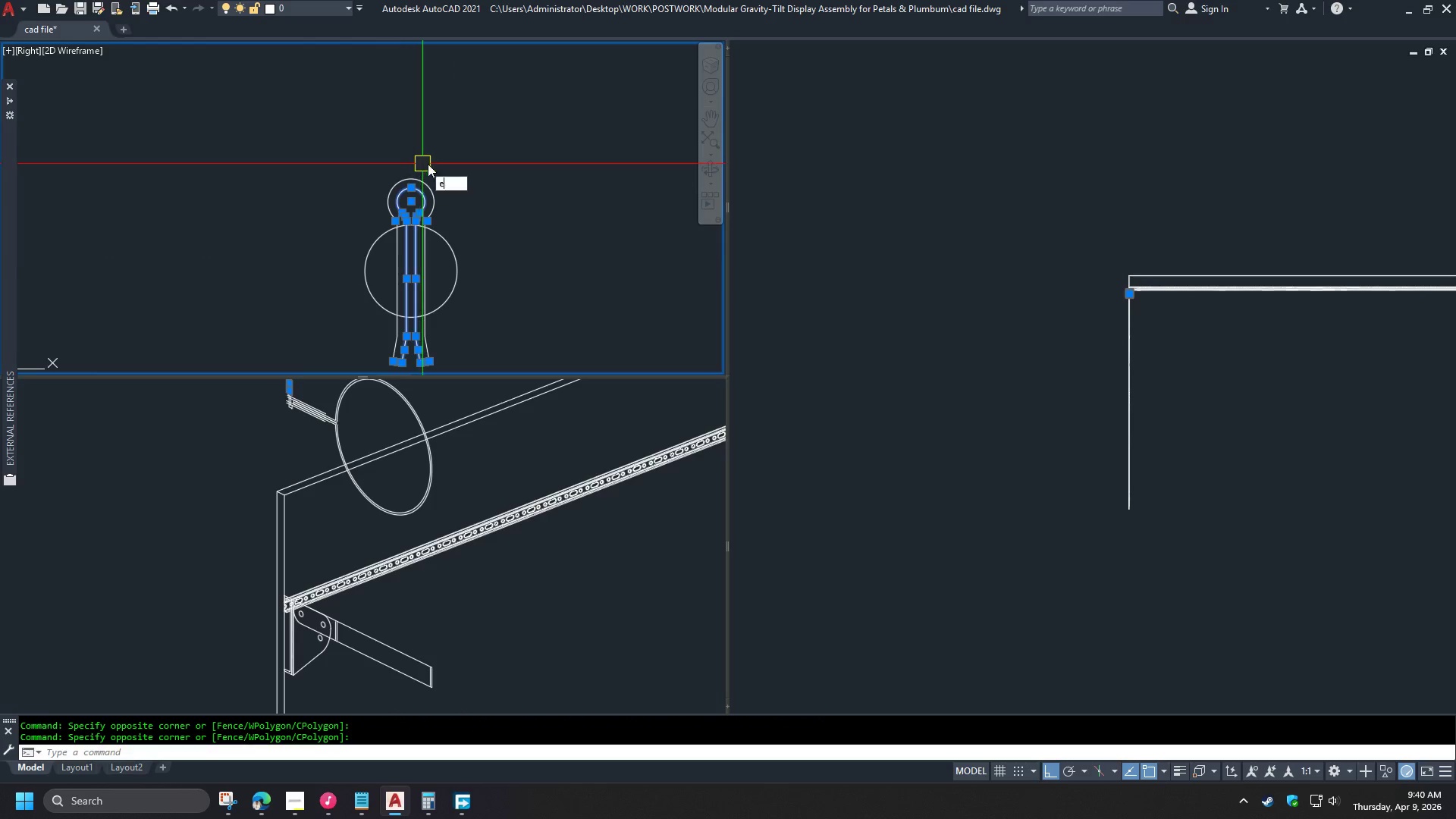 
key(Space)
 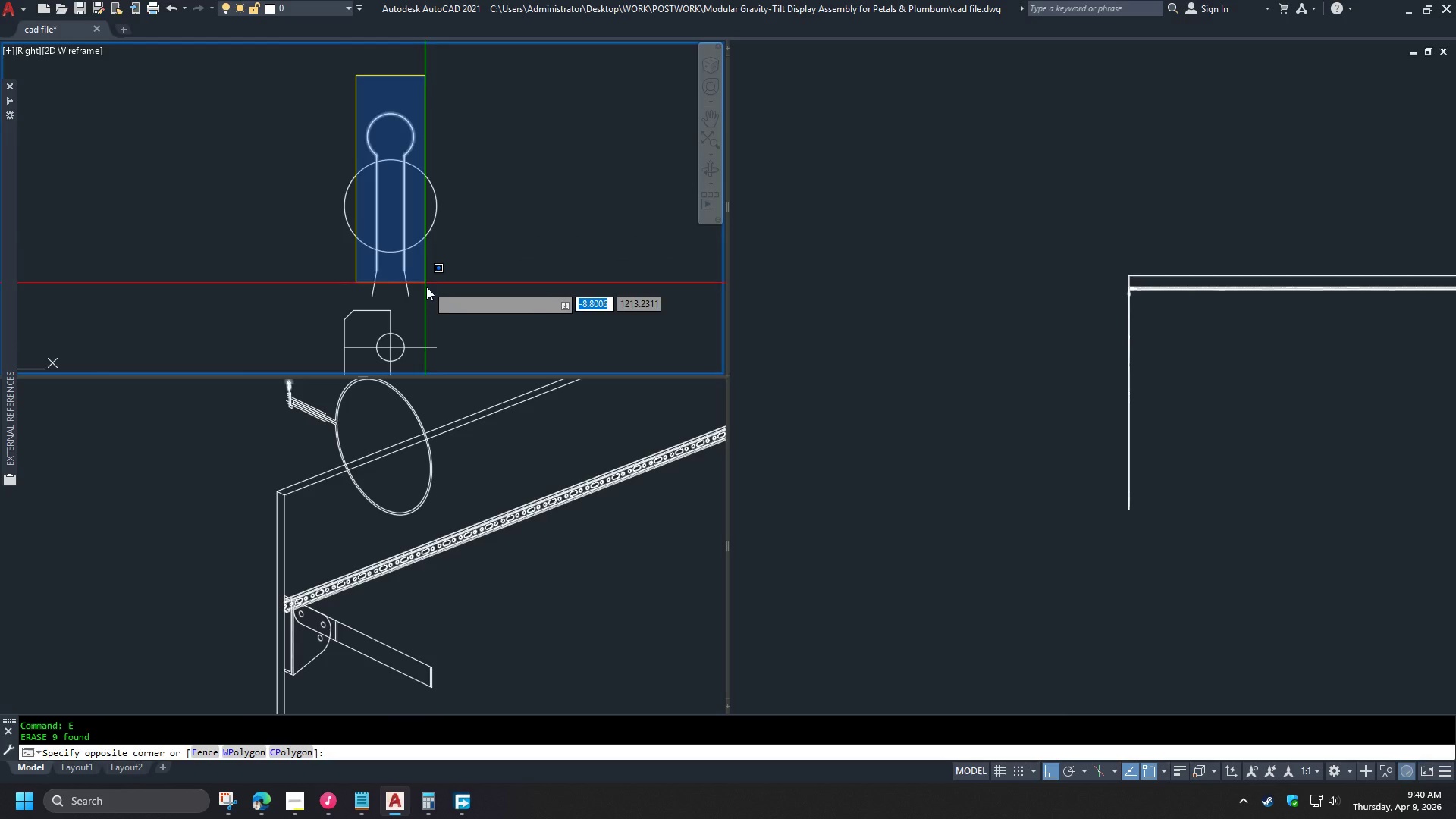 
scroll: coordinate [414, 169], scroll_direction: down, amount: 3.0
 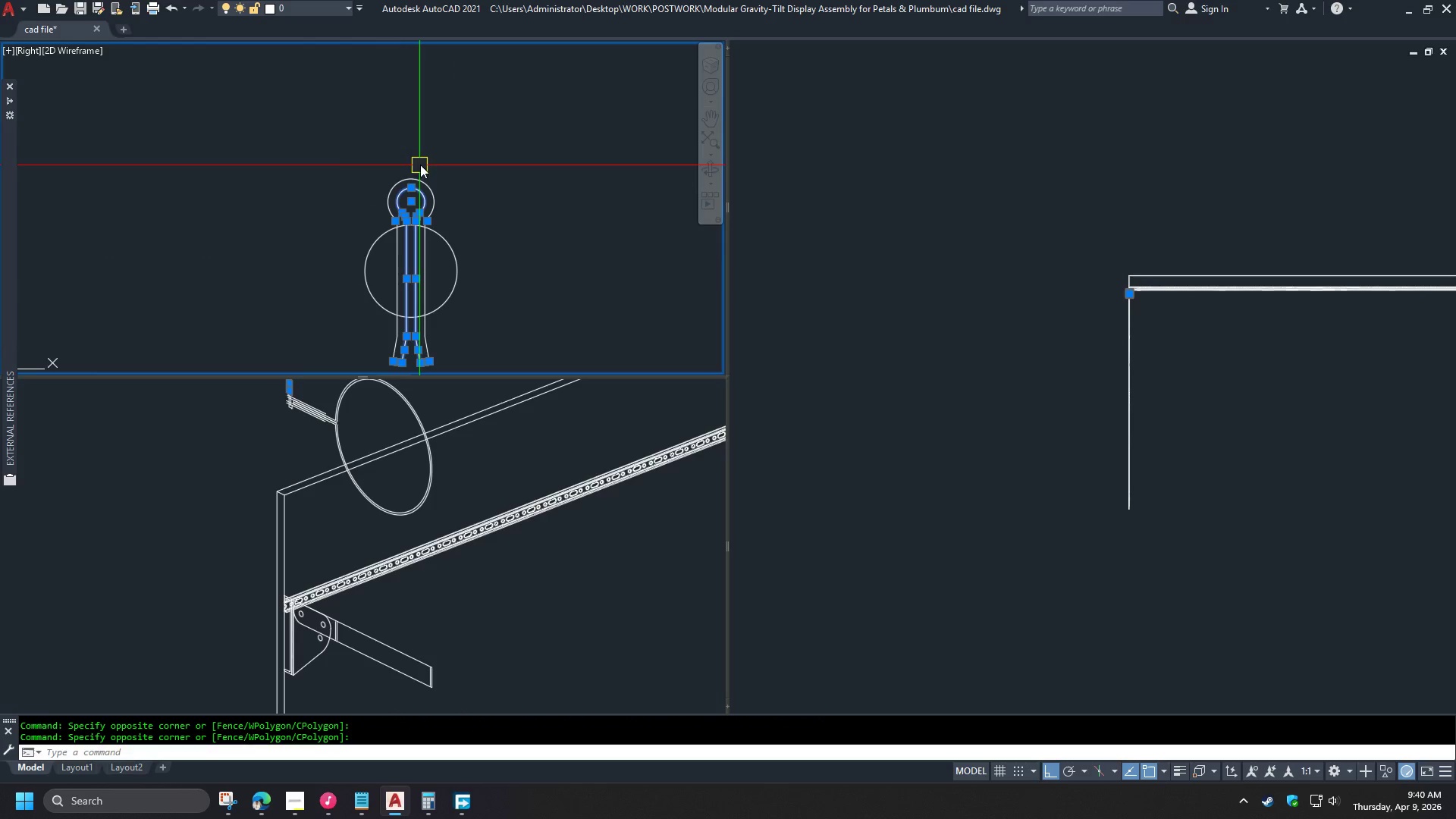 
left_click([432, 306])
 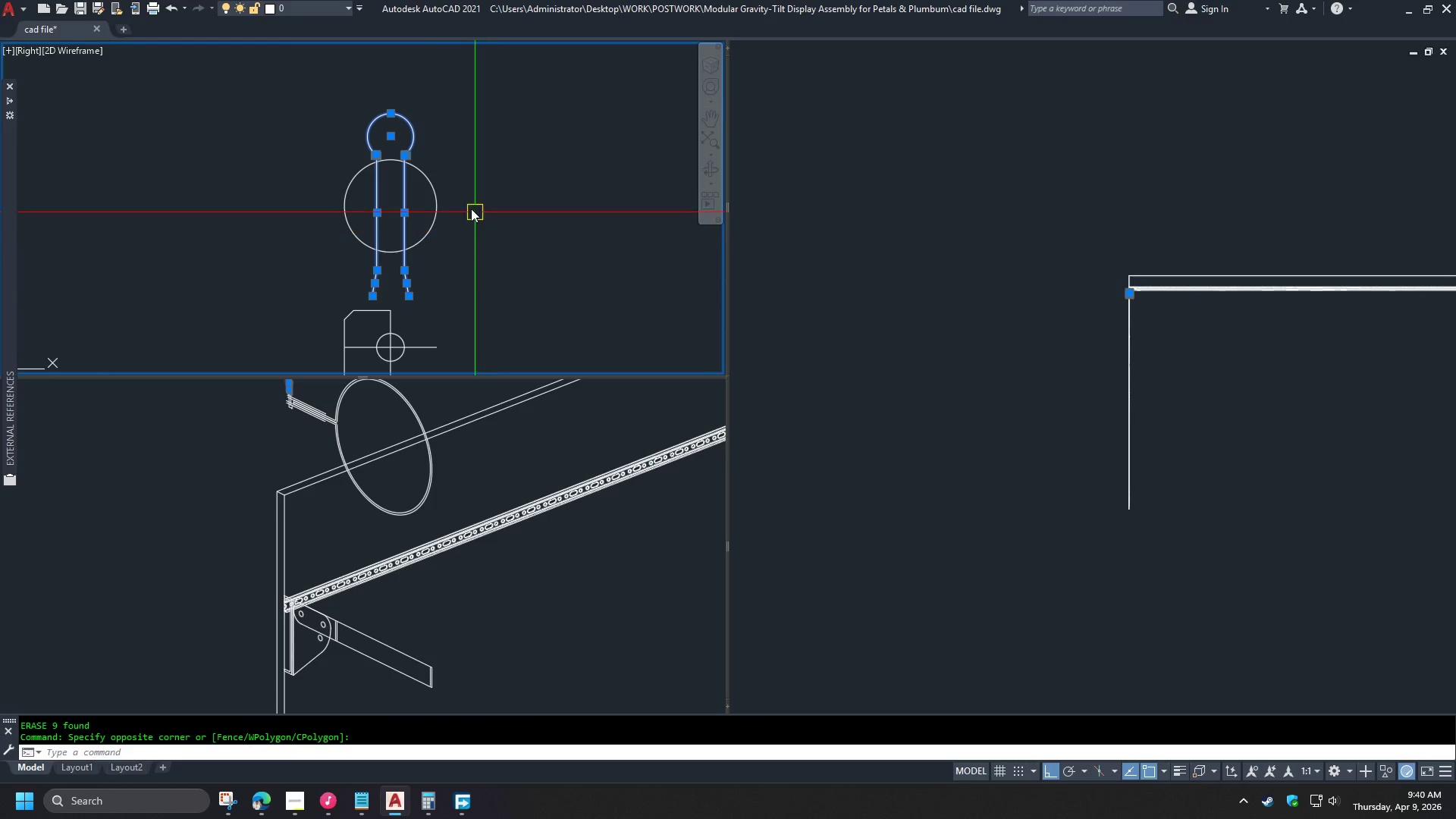 
key(J)
 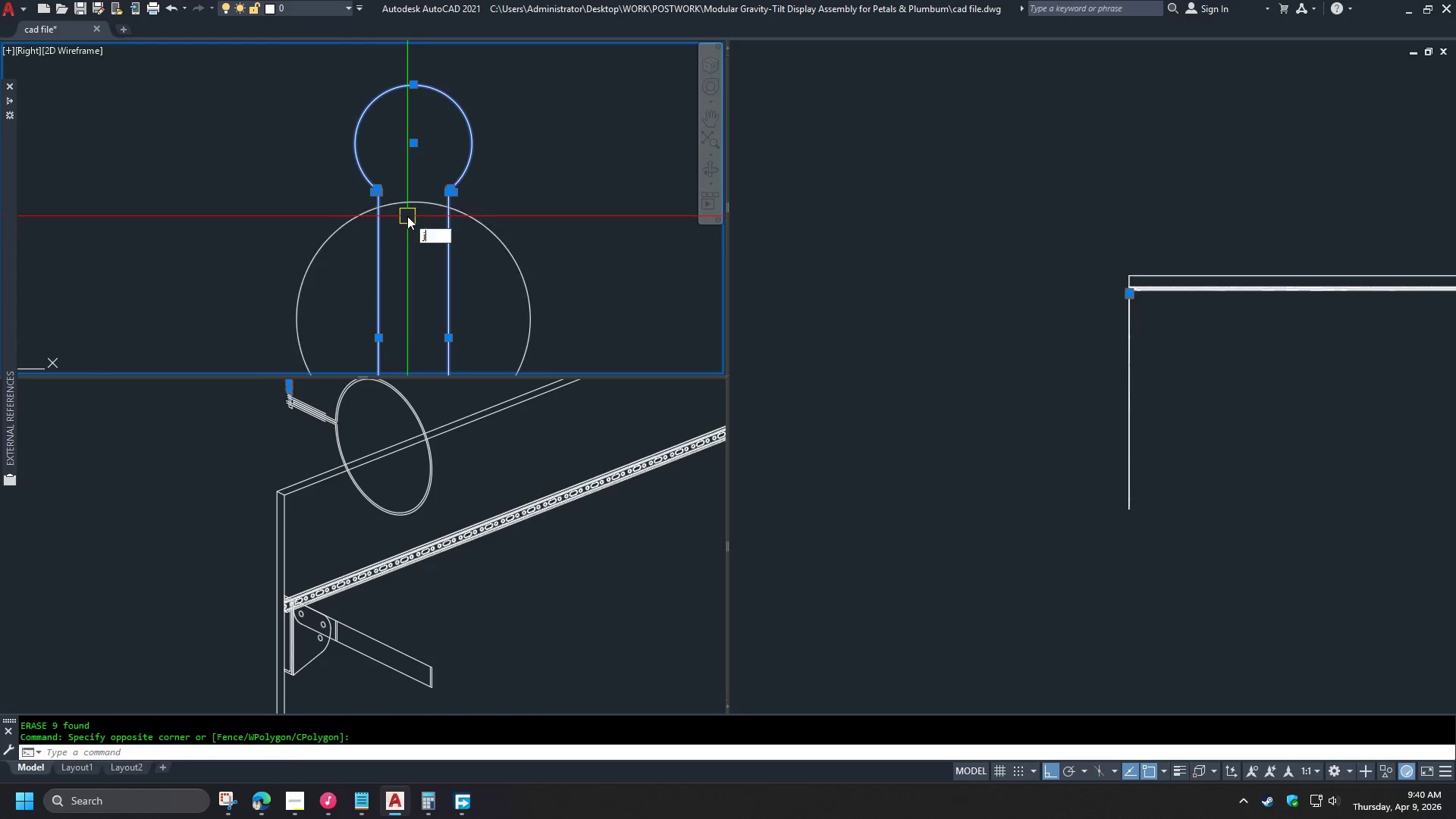 
key(Space)
 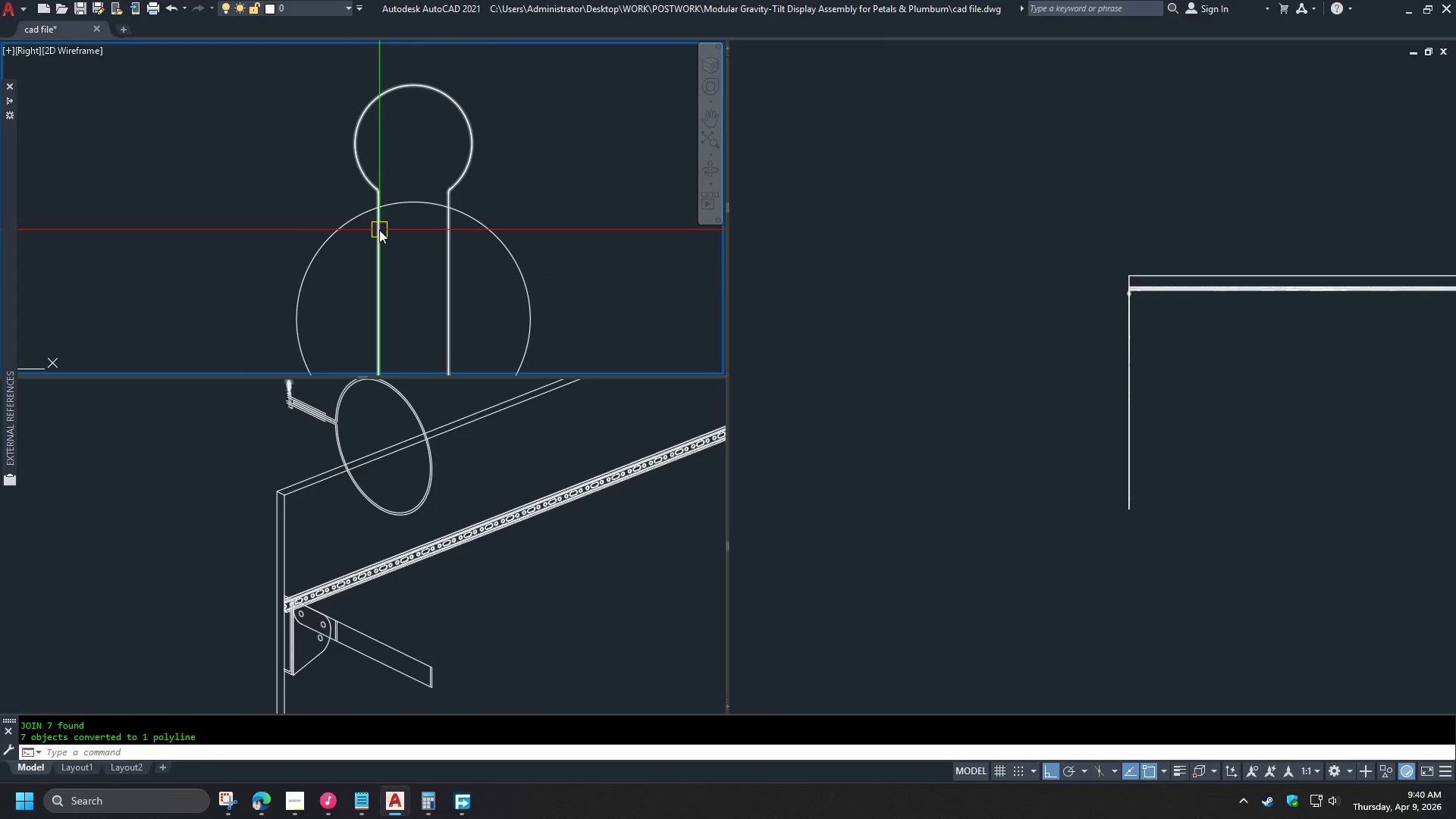 
scroll: coordinate [378, 150], scroll_direction: up, amount: 3.0
 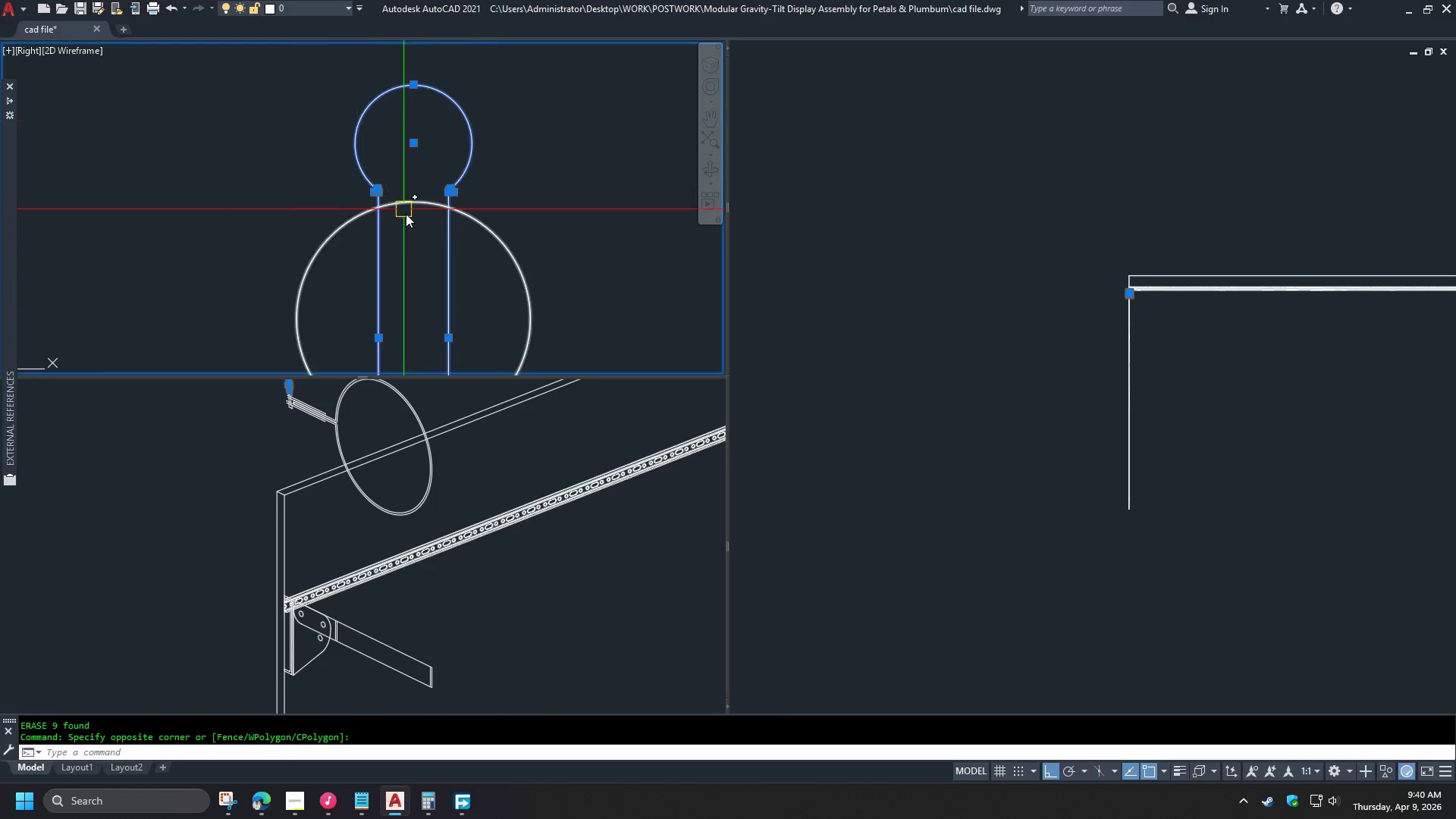 
scroll: coordinate [405, 192], scroll_direction: down, amount: 1.0
 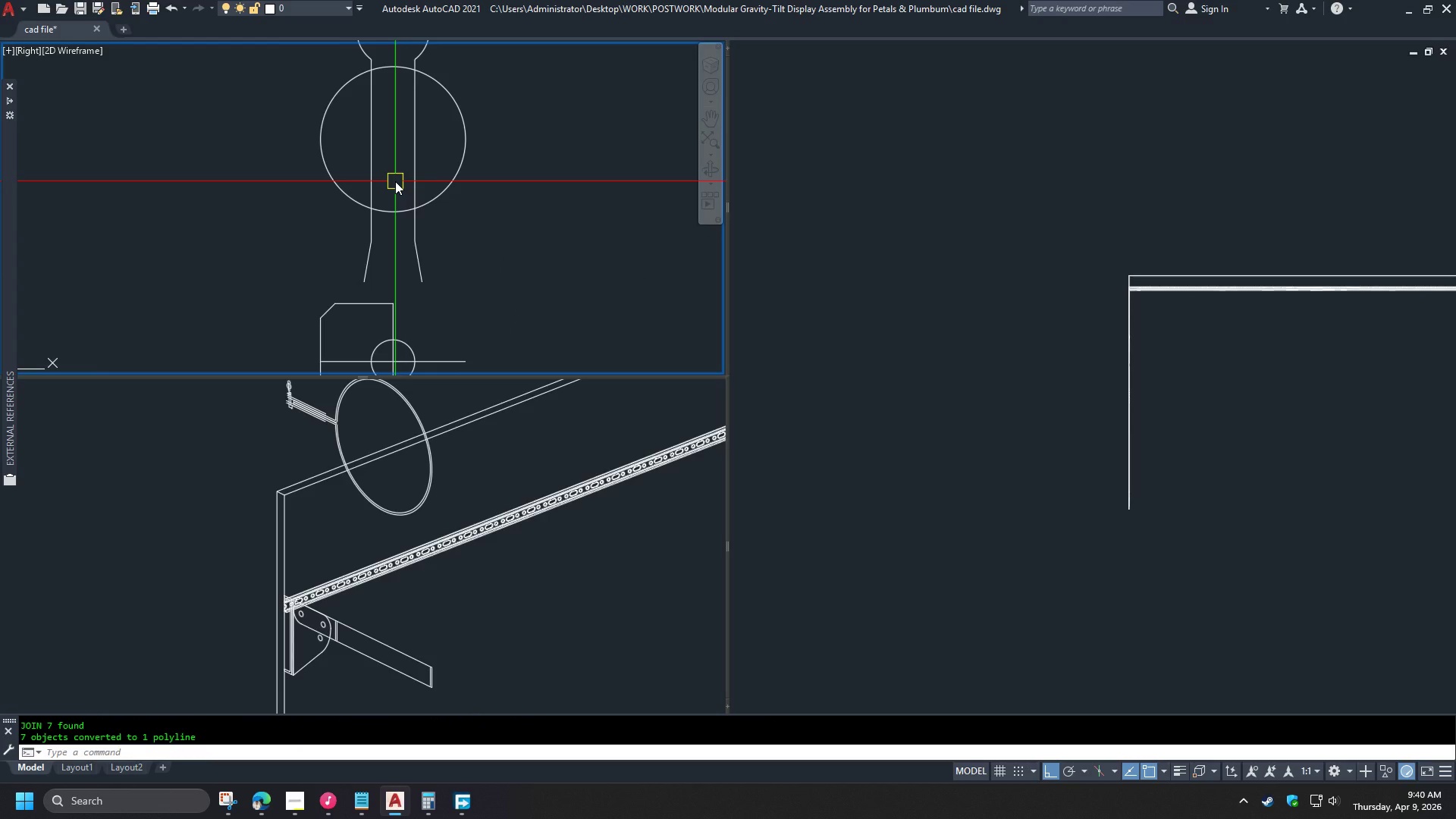 
key(O)
 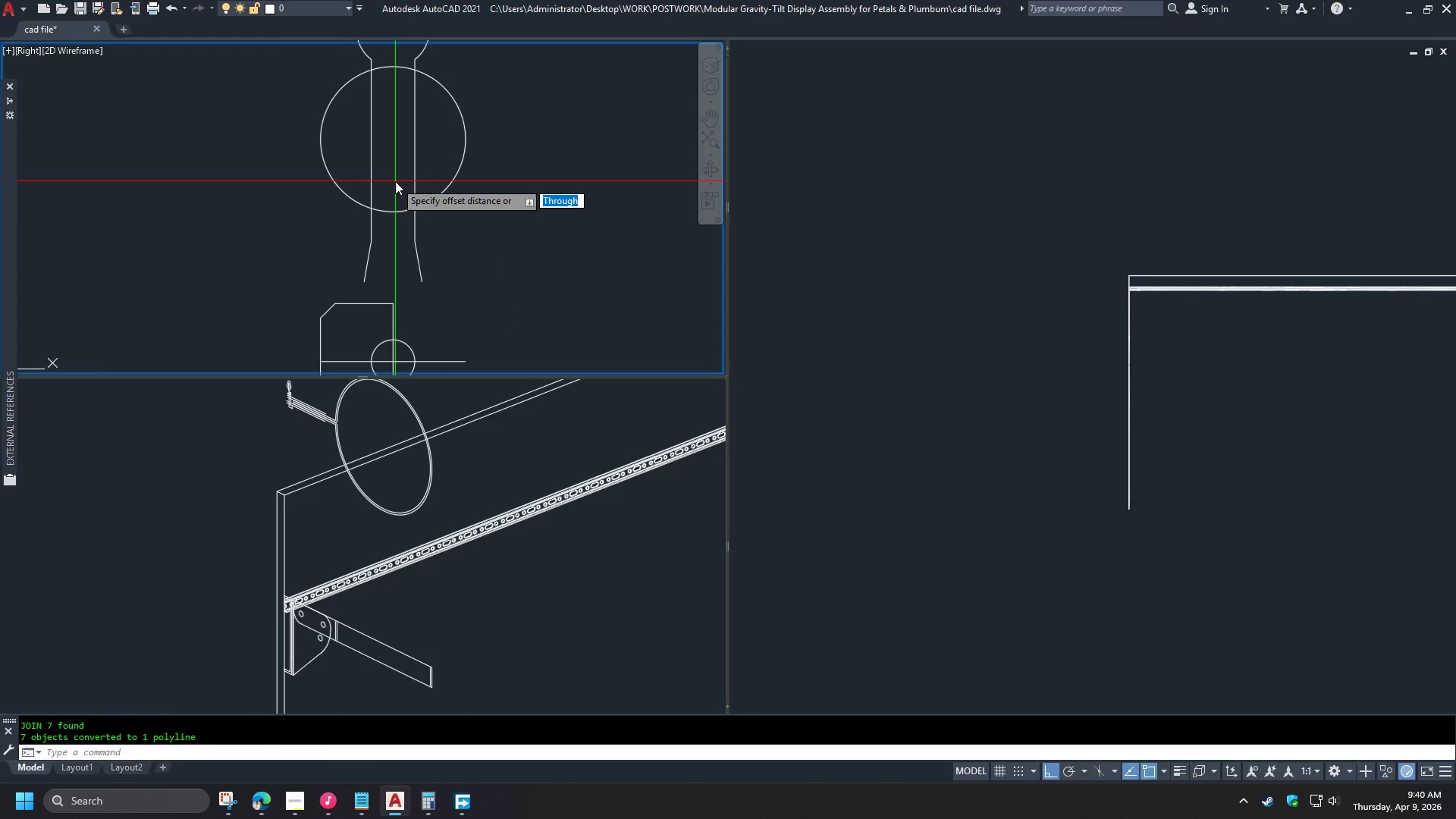 
key(Space)
 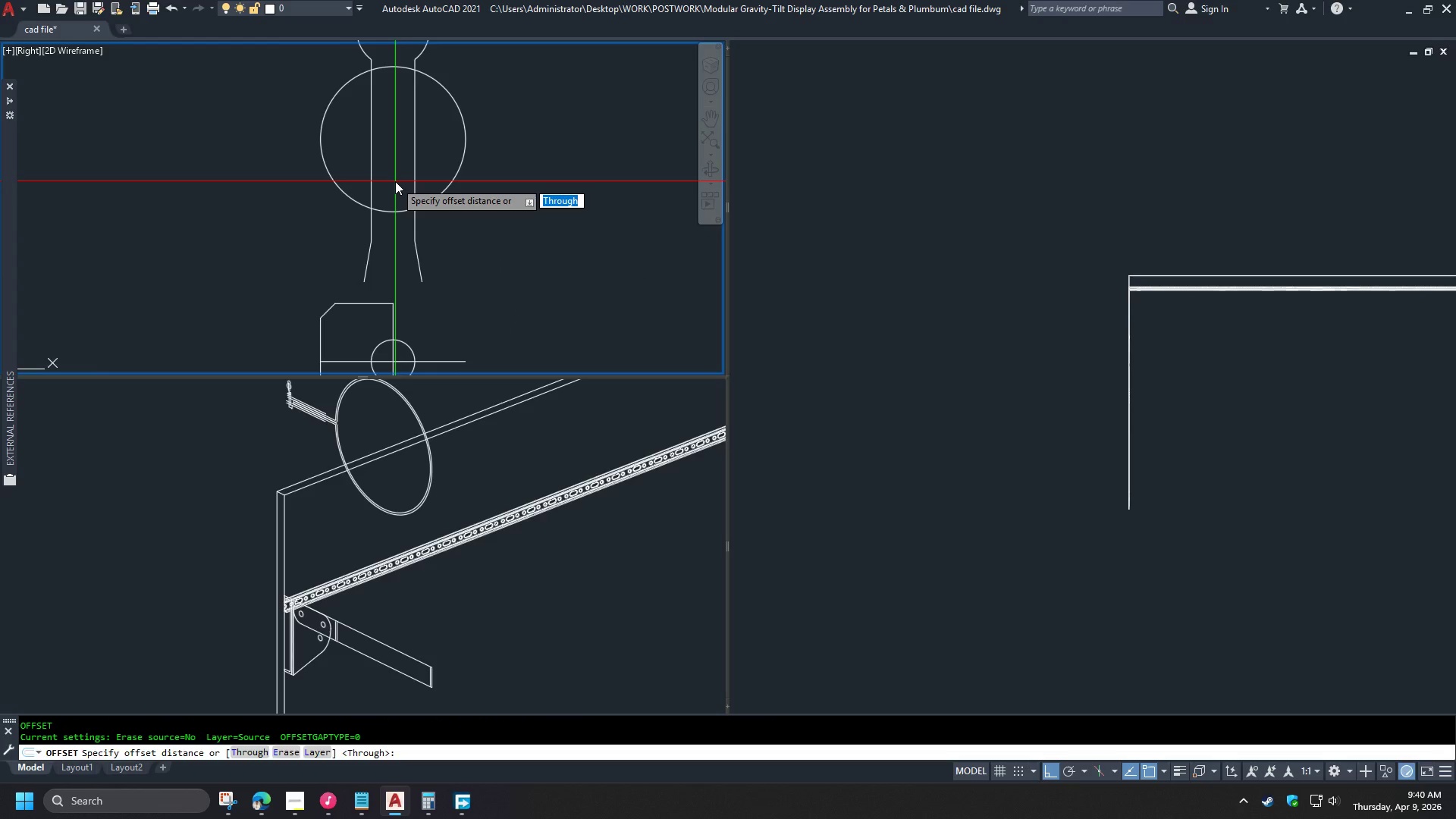 
key(NumpadDecimal)
 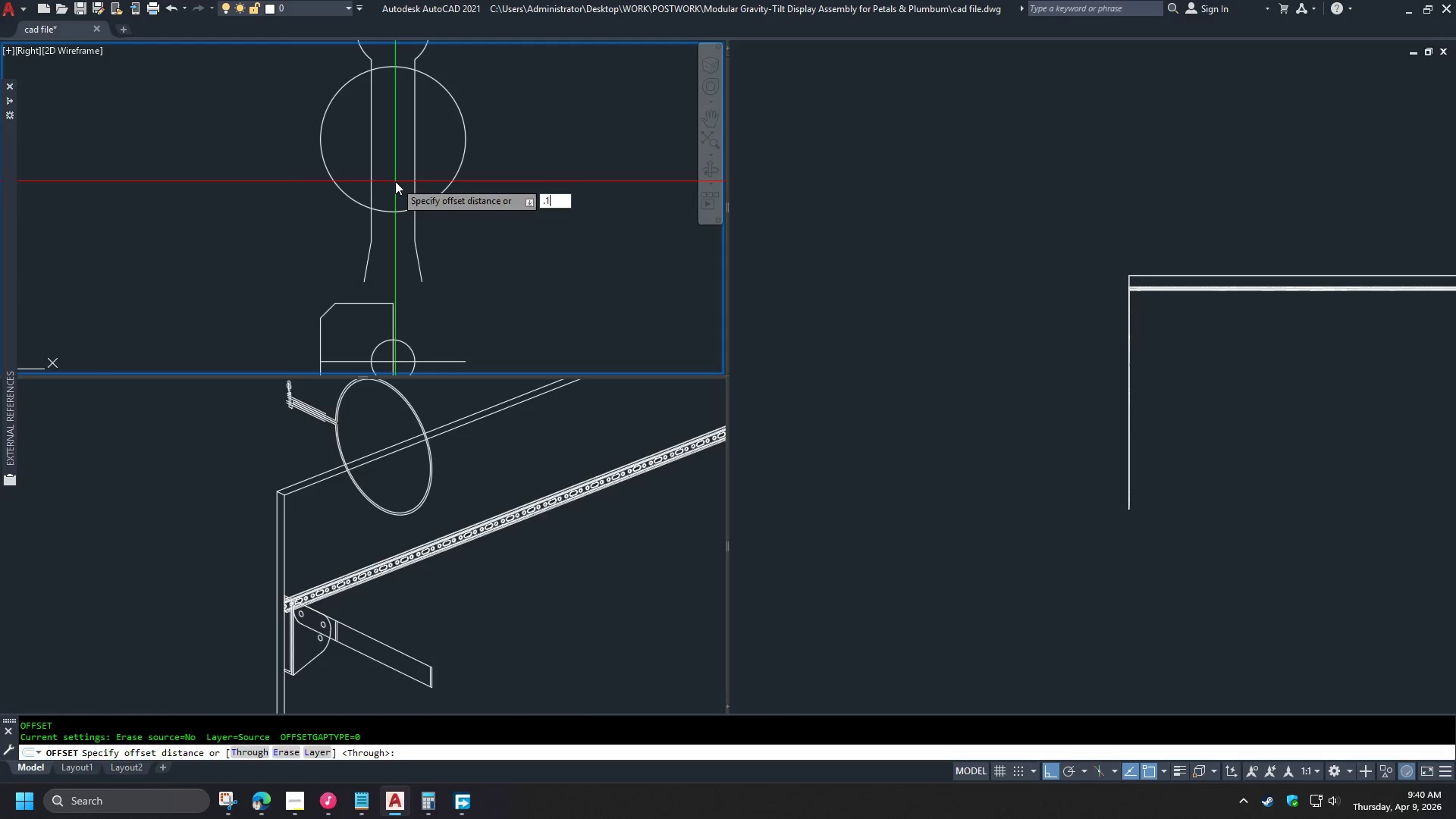 
key(Numpad1)
 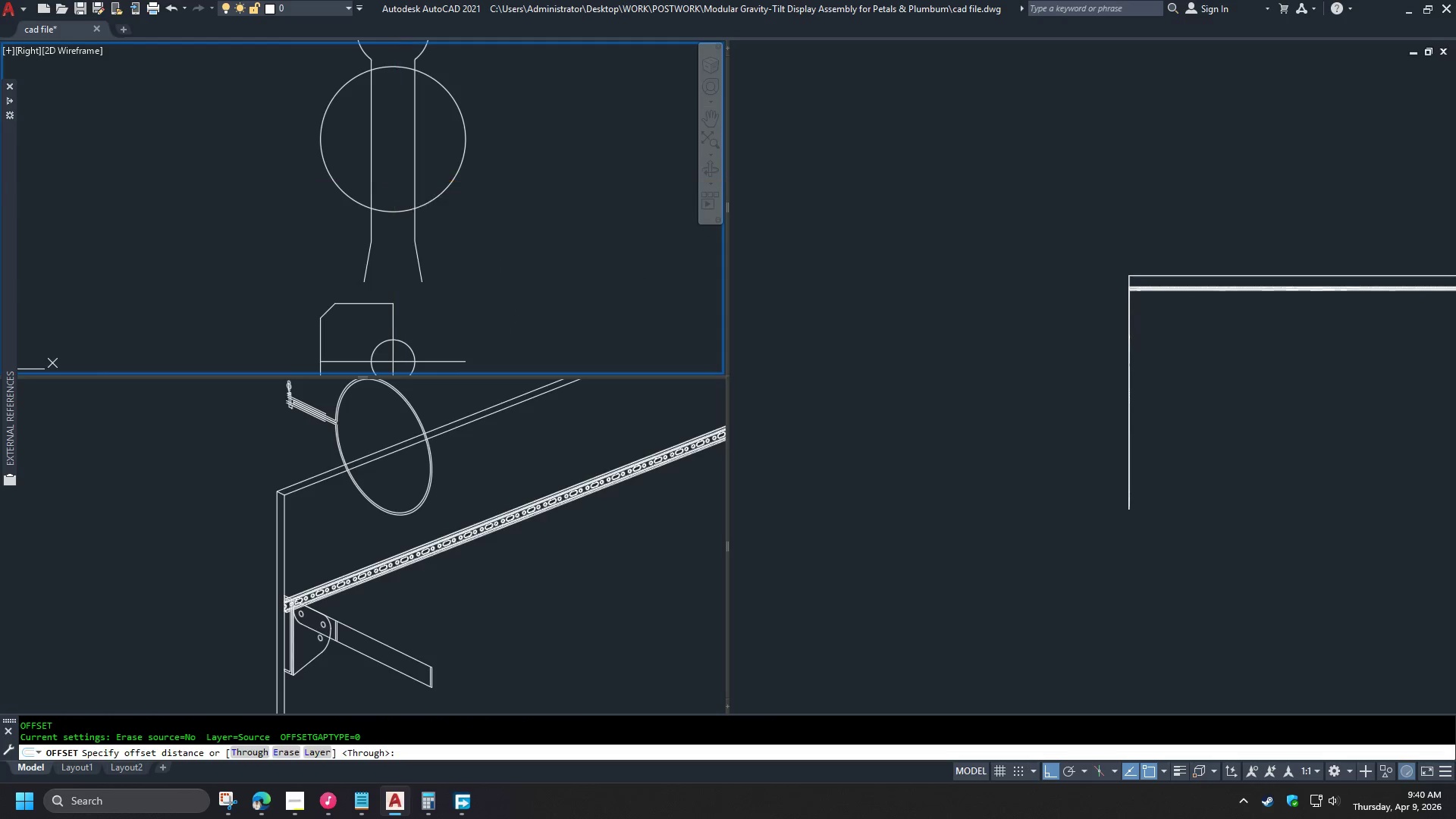 
key(NumpadEnter)
 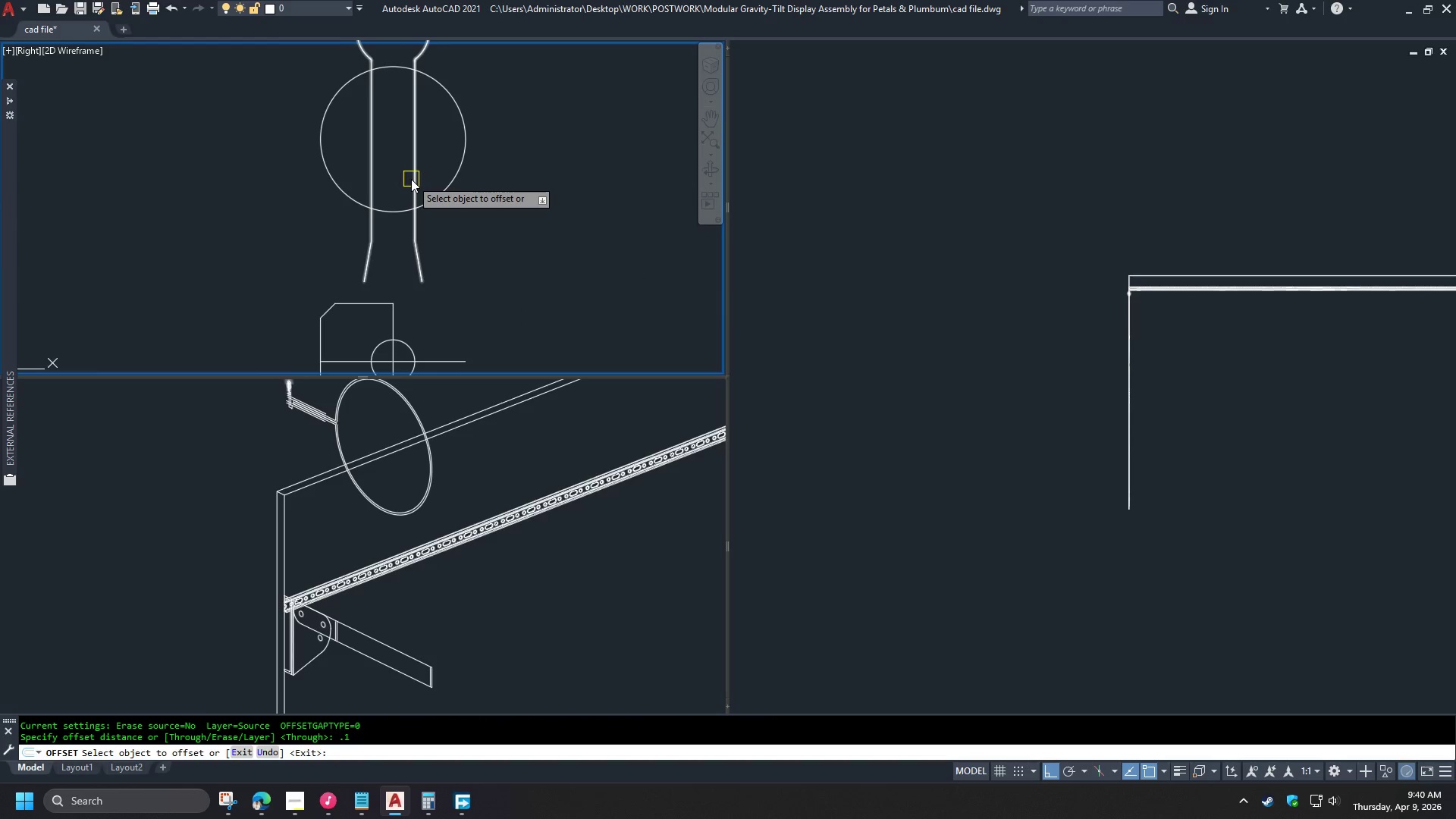 
key(Escape)
 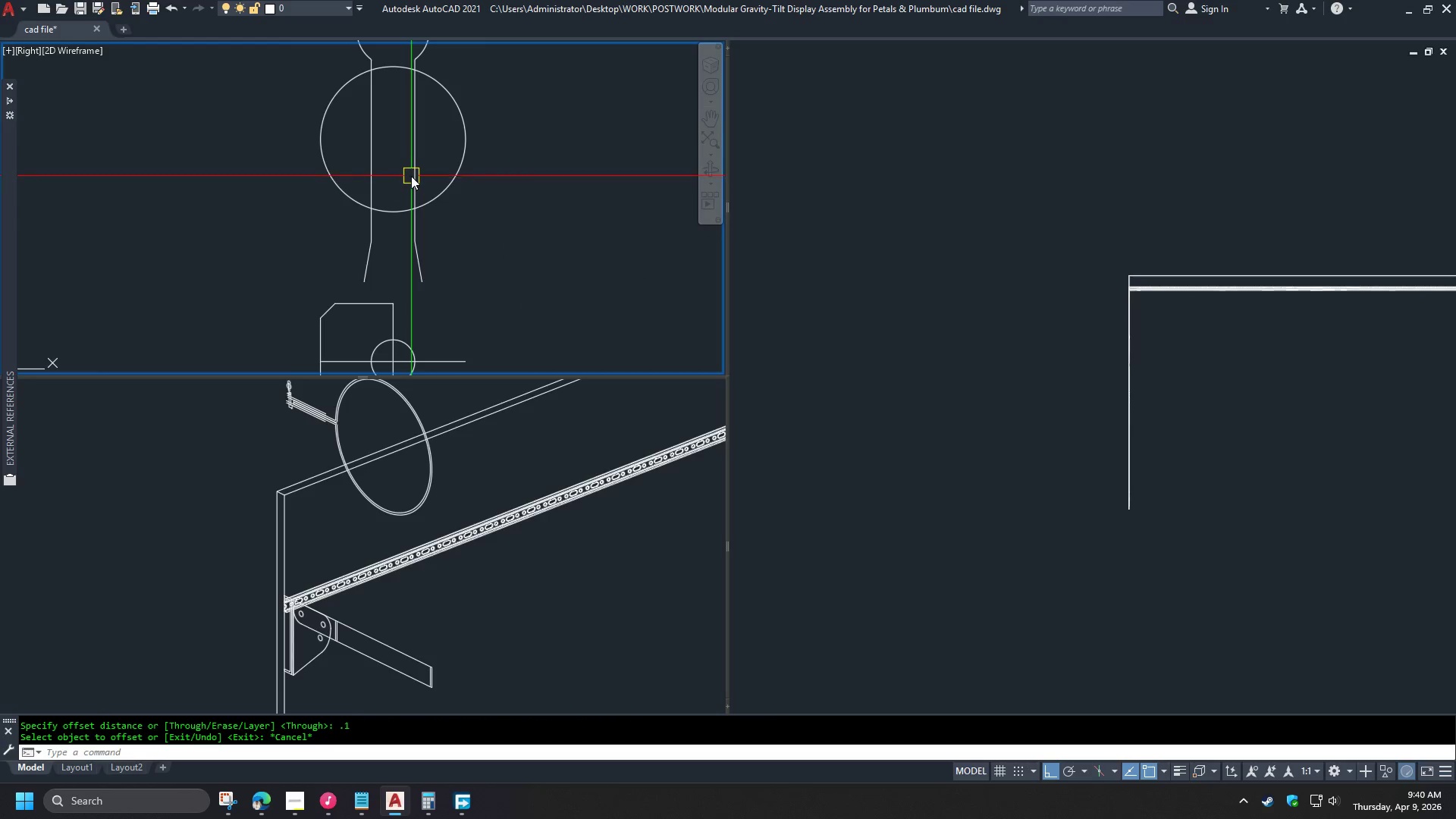 
key(O)
 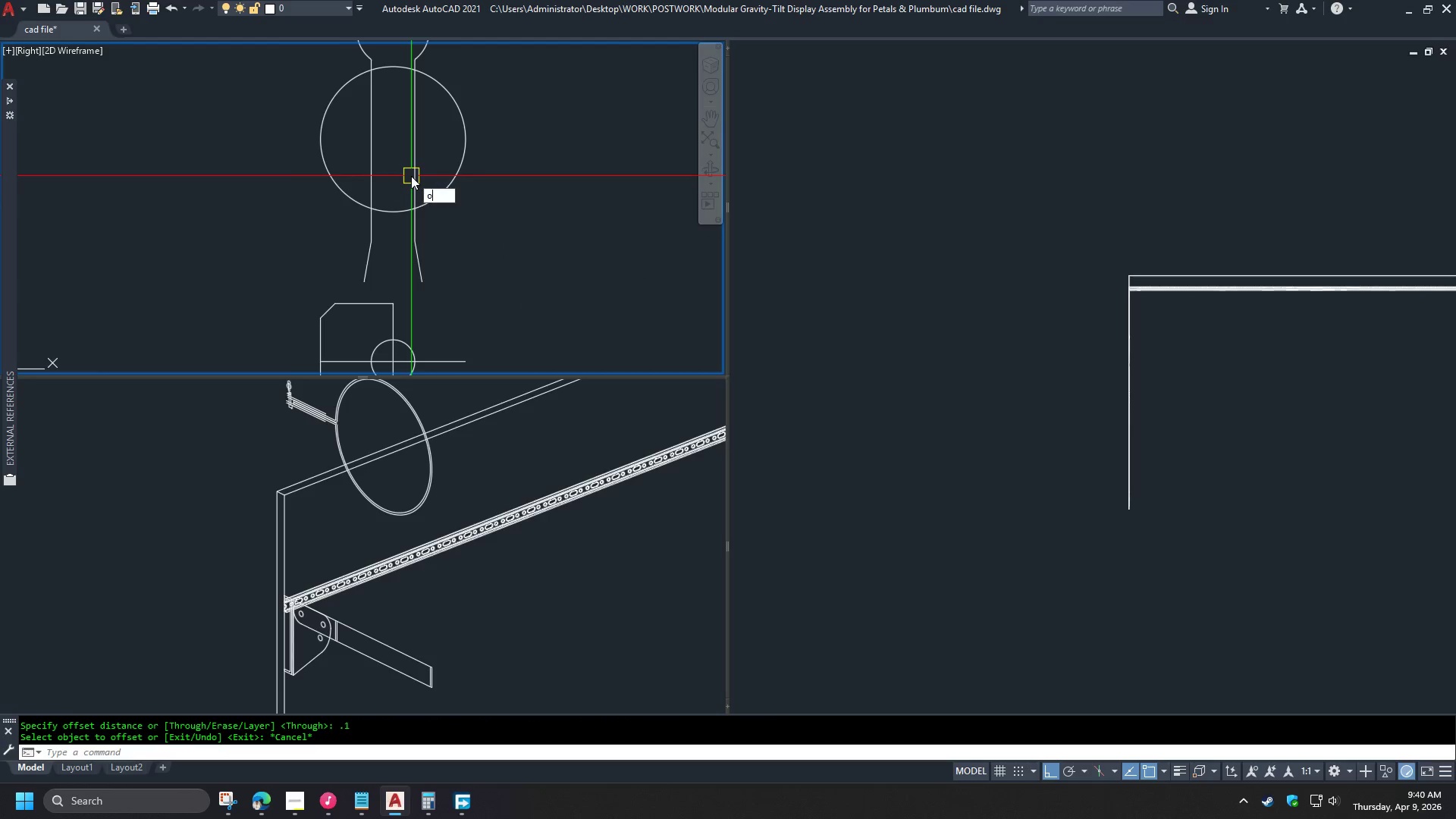 
key(Space)
 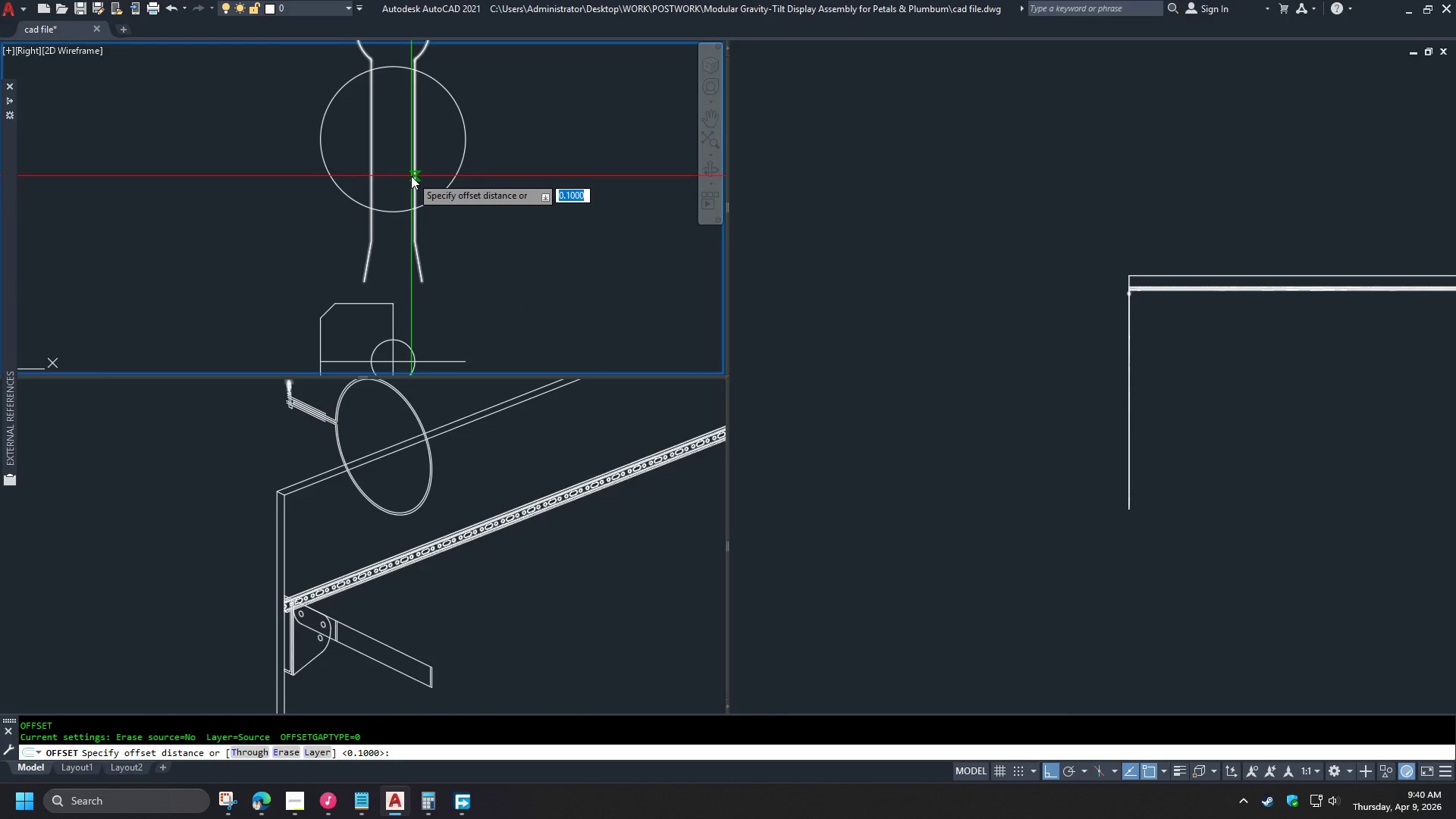 
key(NumpadDecimal)
 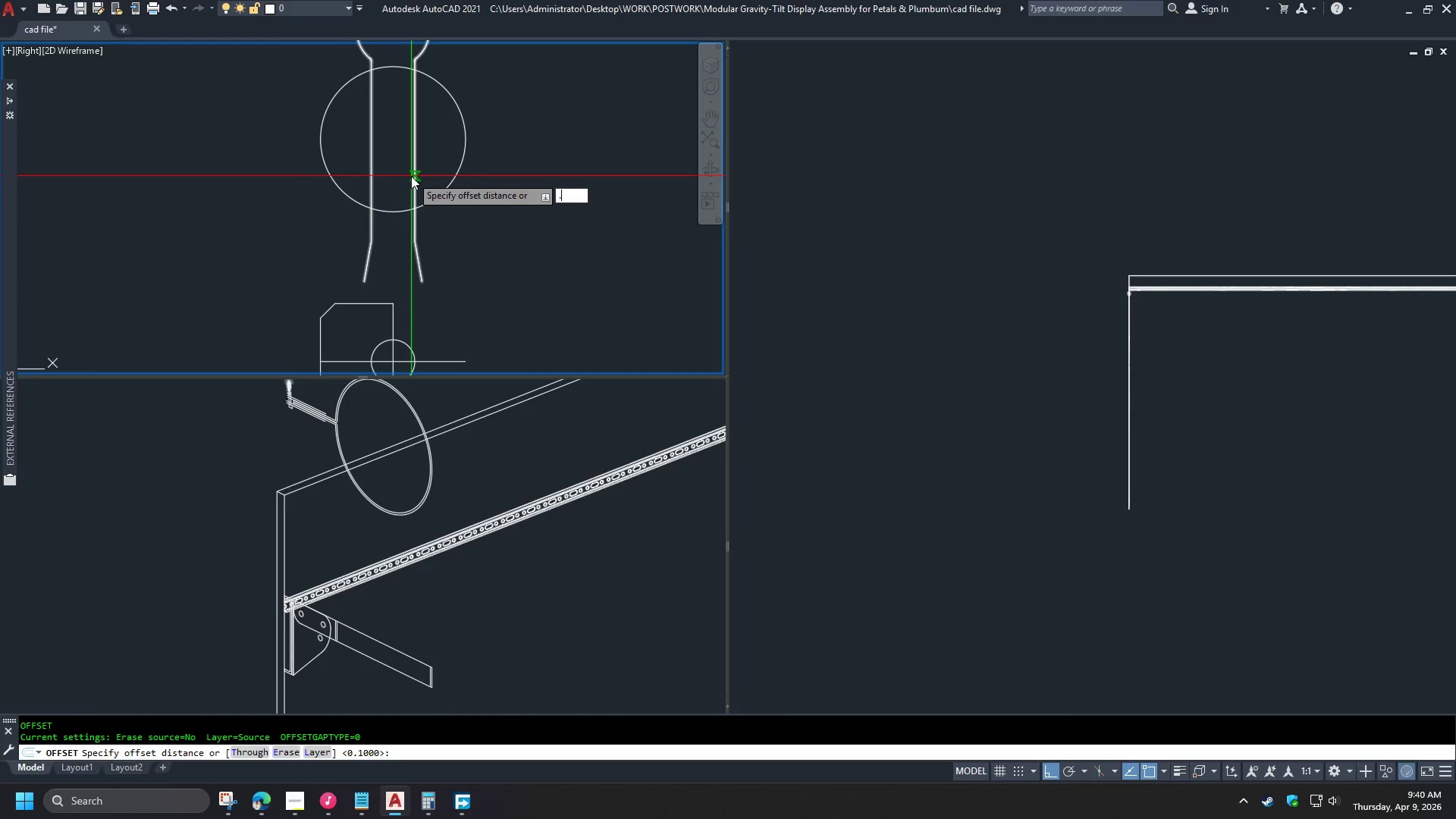 
key(Numpad5)
 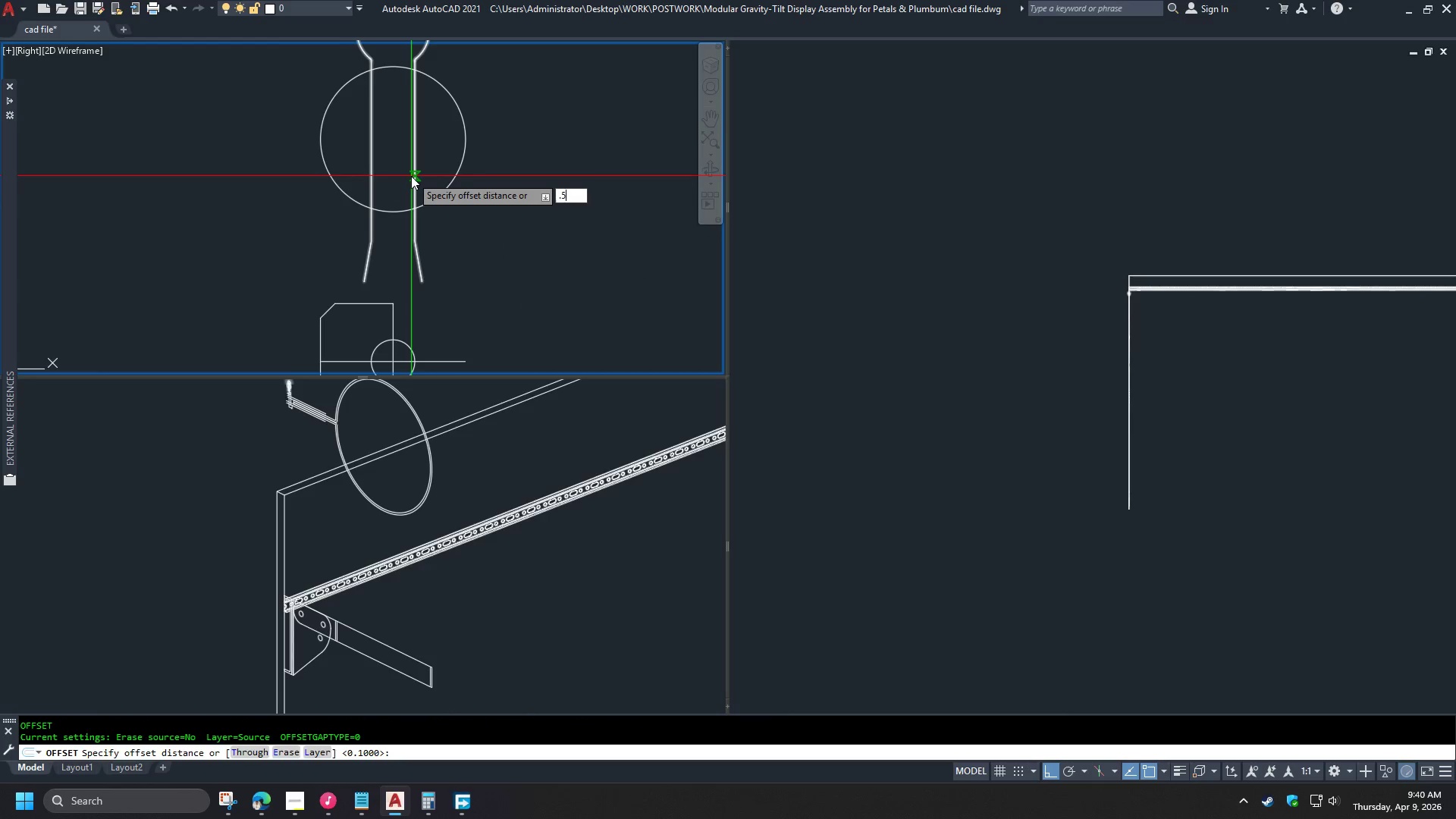 
key(NumpadEnter)
 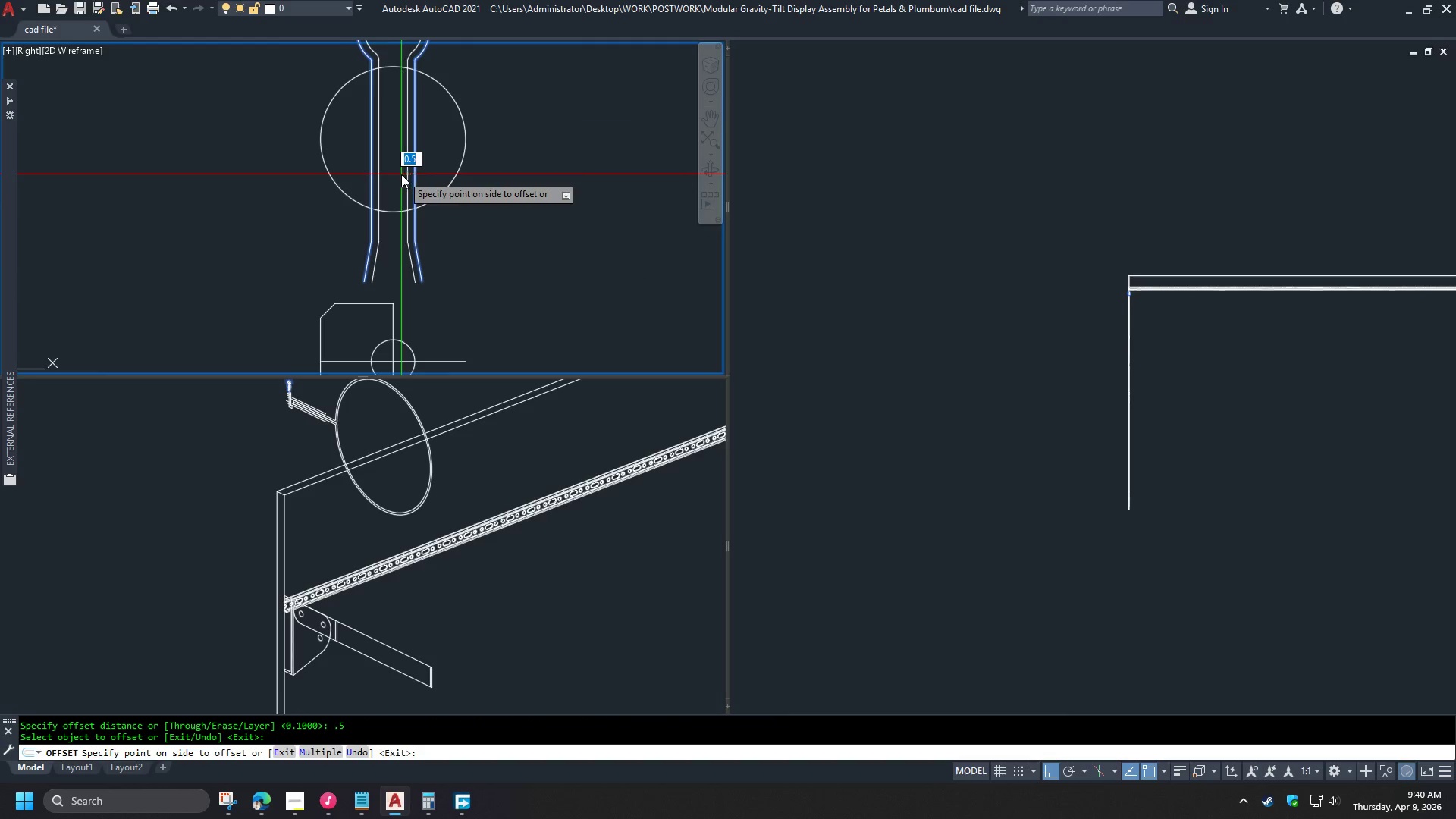 
double_click([399, 174])
 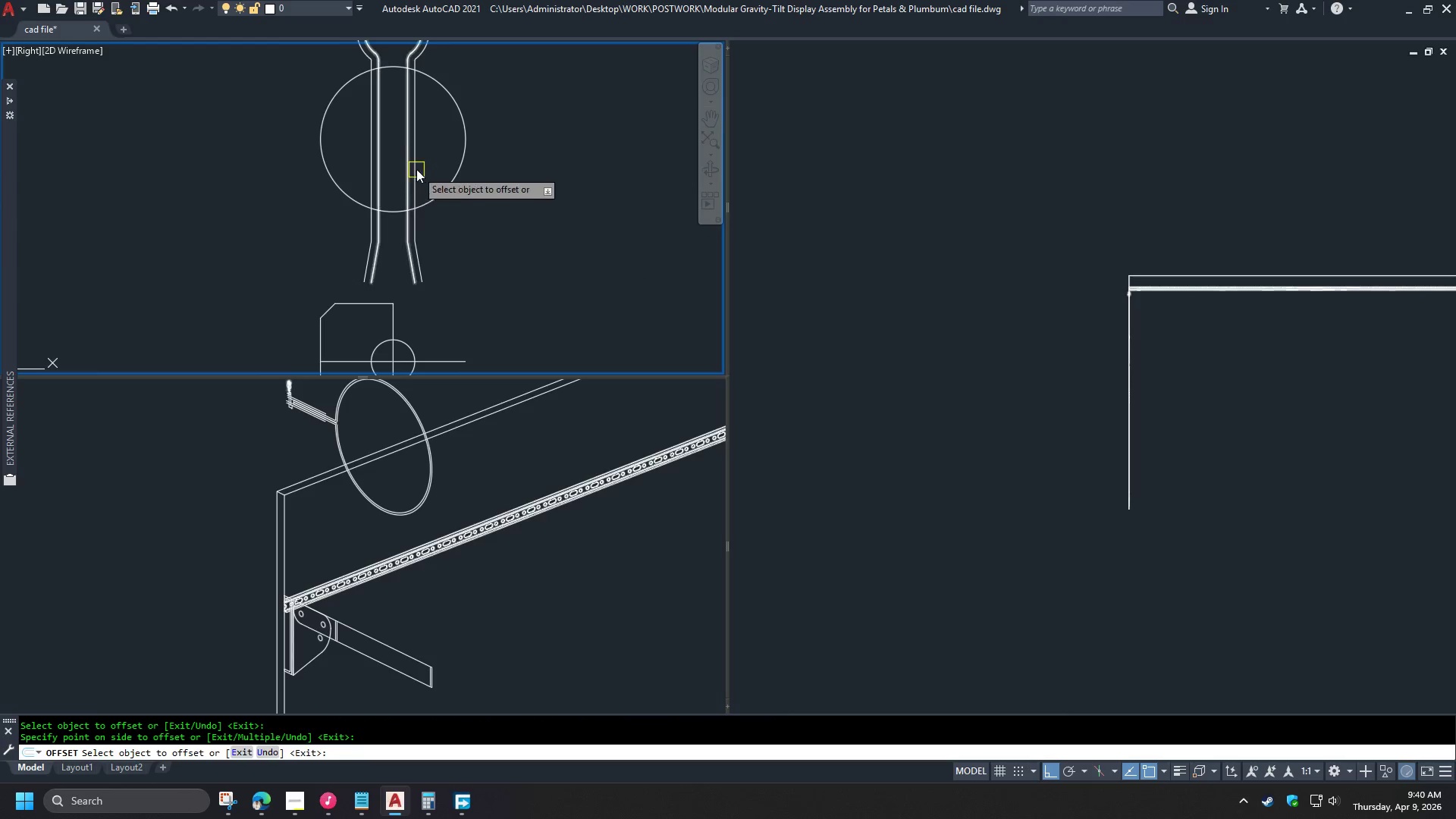 
key(Space)
 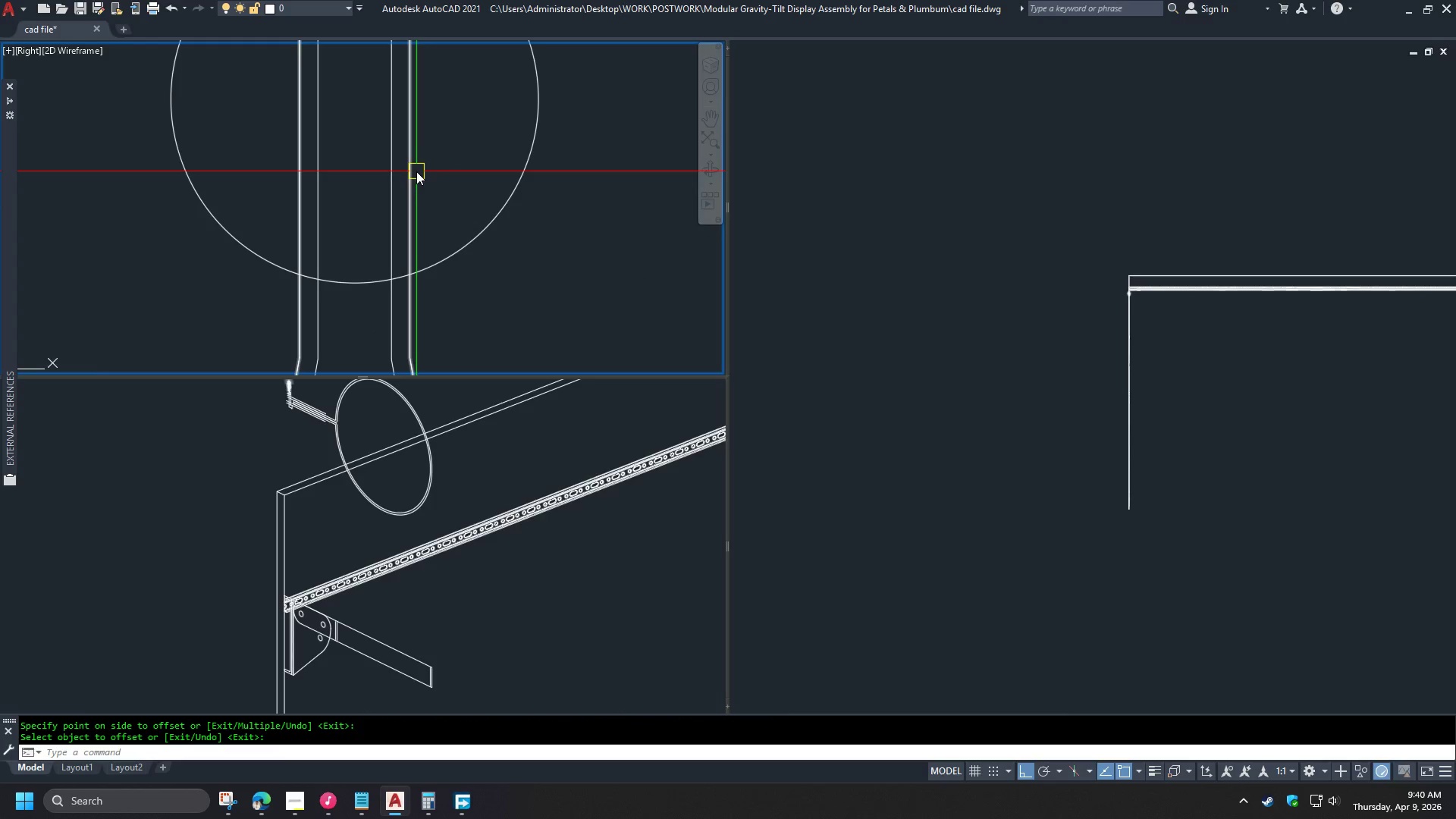 
left_click([414, 171])
 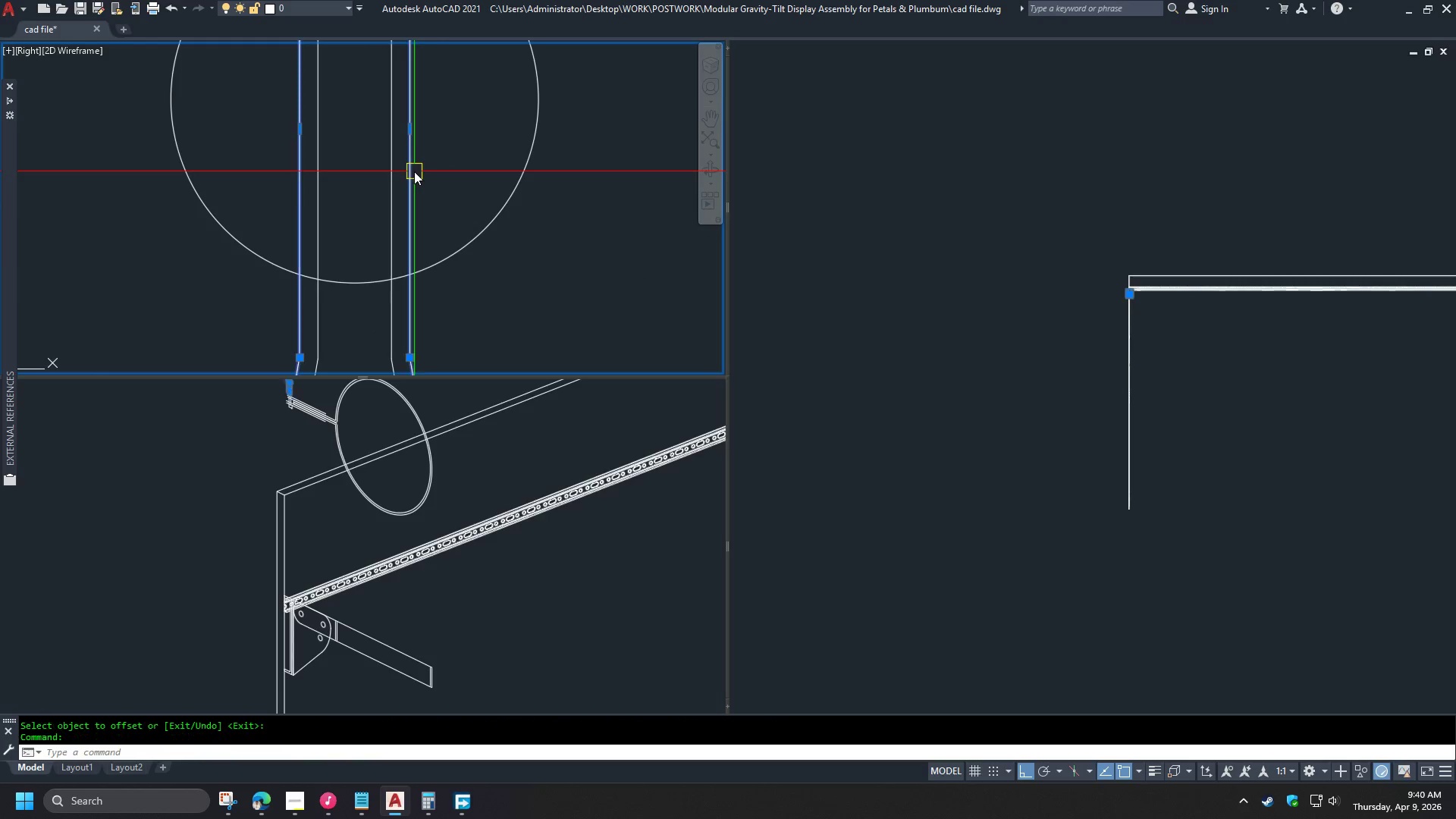 
scroll: coordinate [416, 165], scroll_direction: up, amount: 2.0
 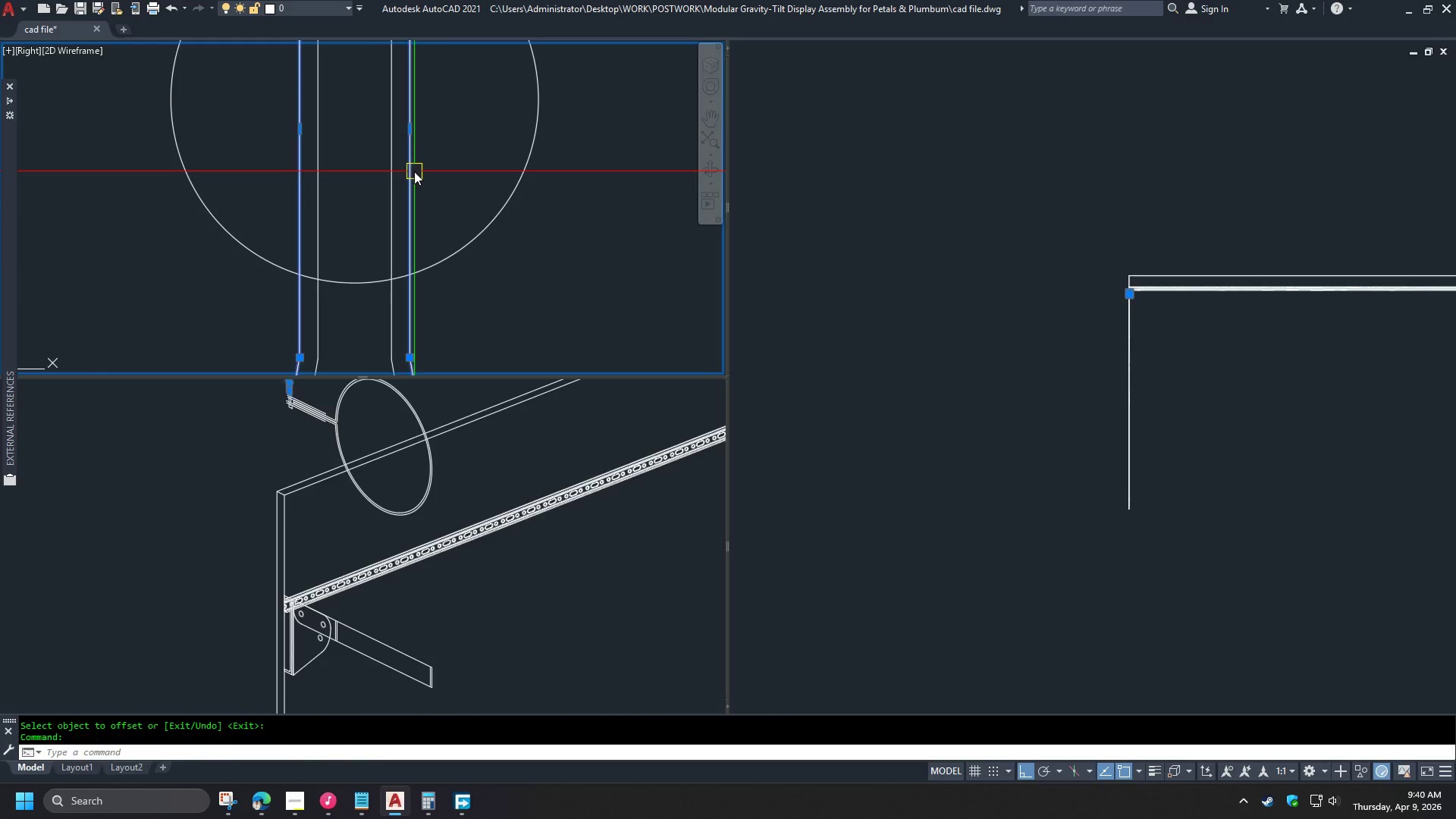 
key(E)
 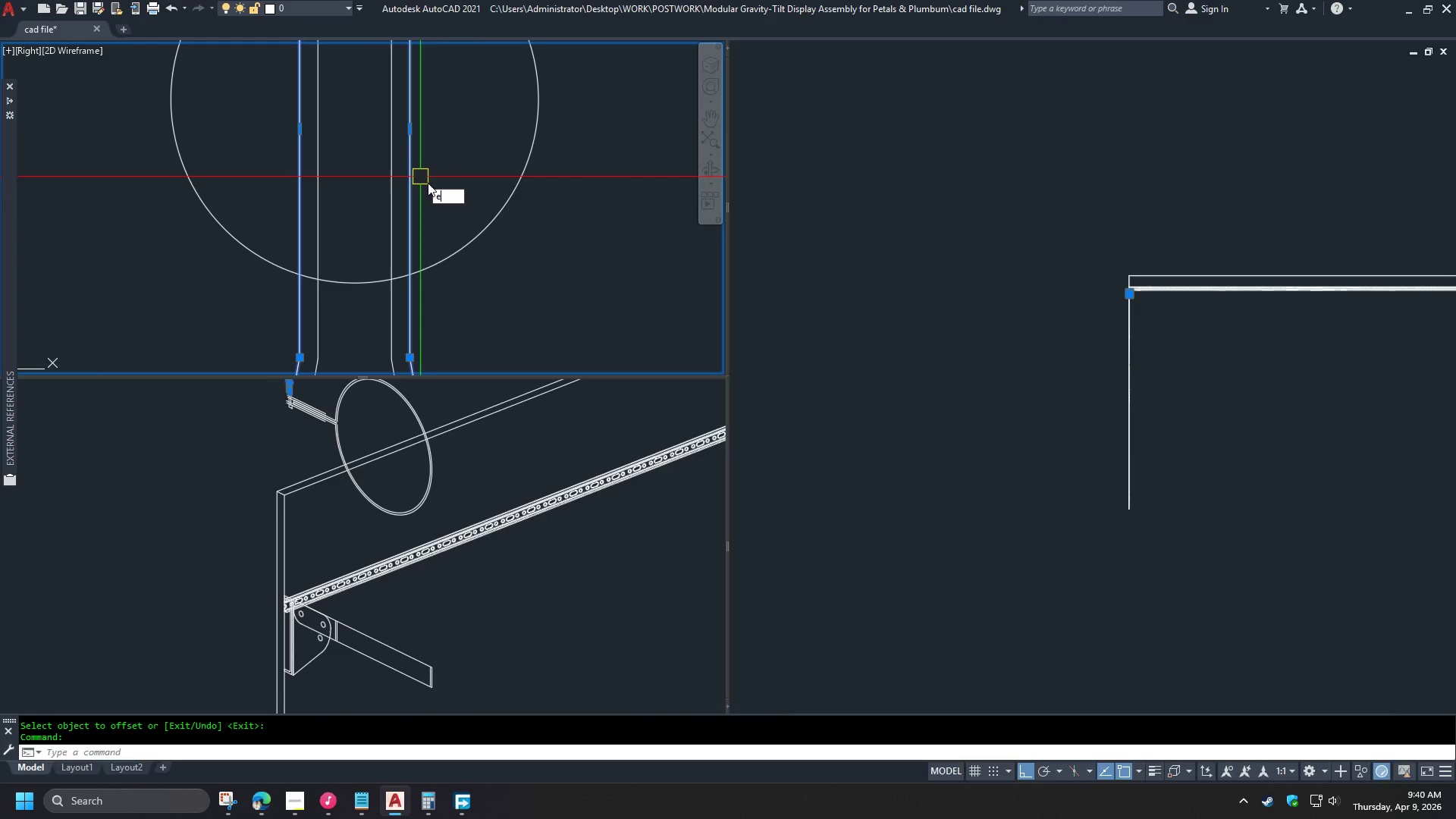 
key(Space)
 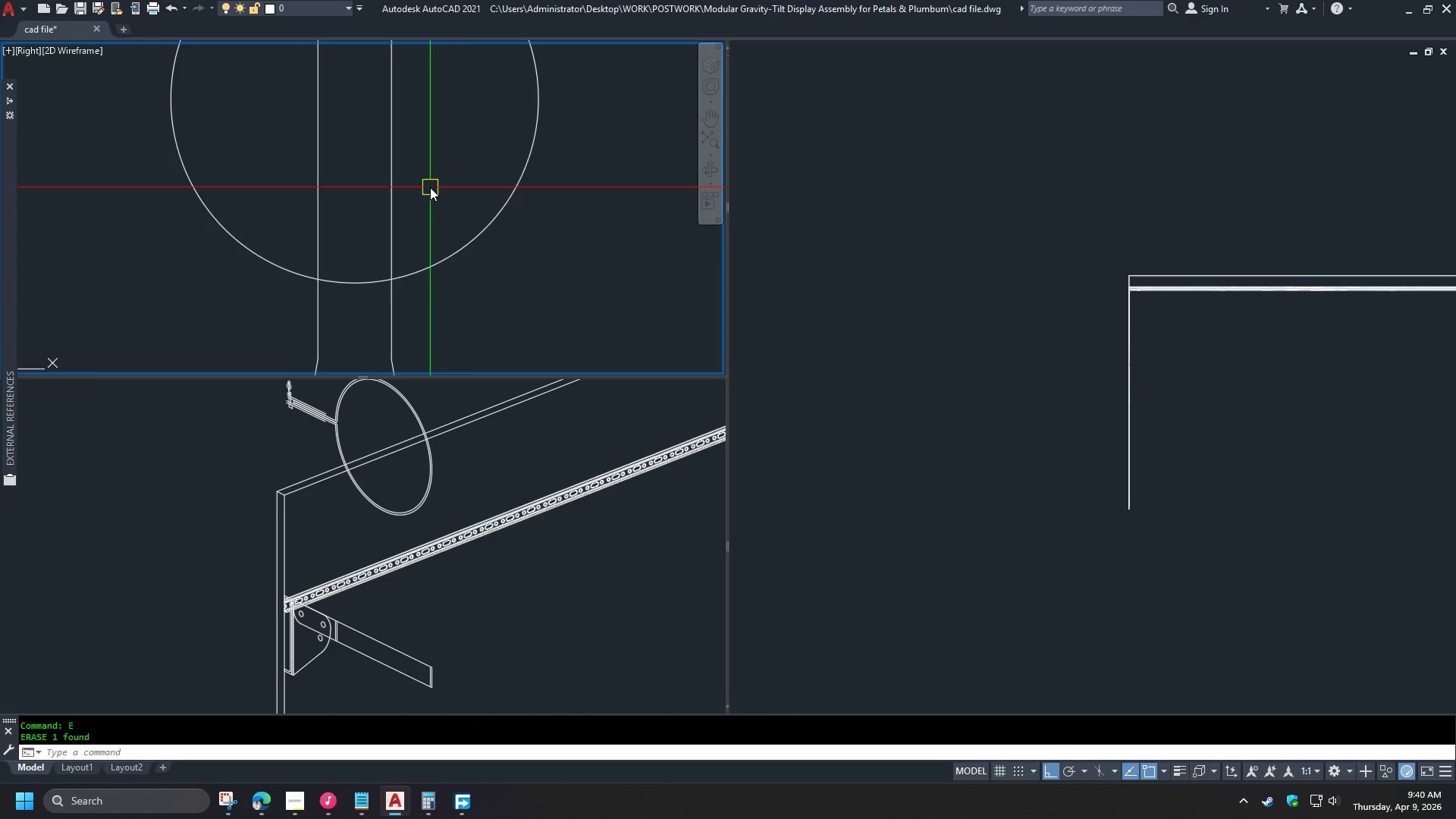 
scroll: coordinate [497, 180], scroll_direction: down, amount: 4.0
 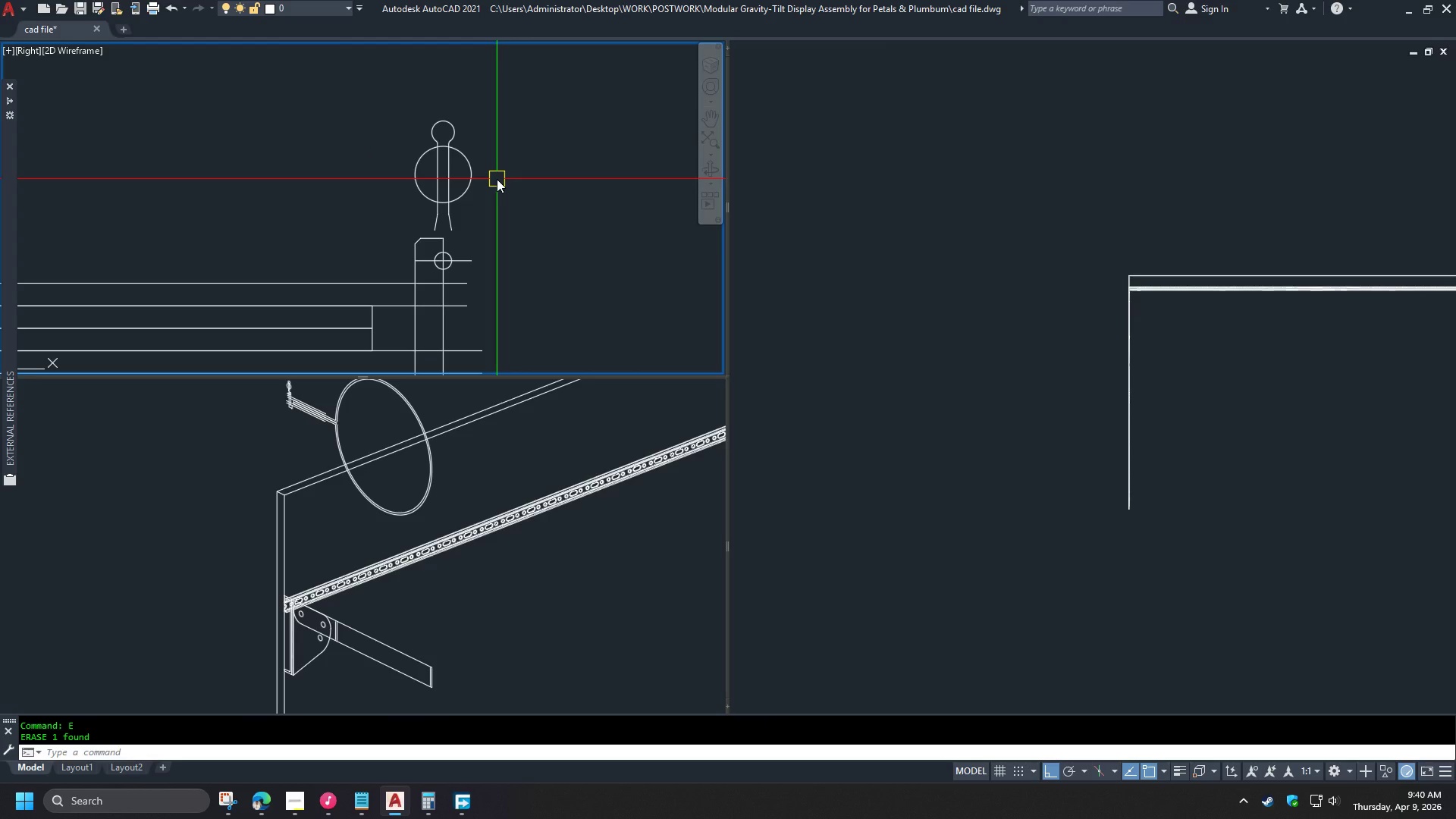 
type(re )
 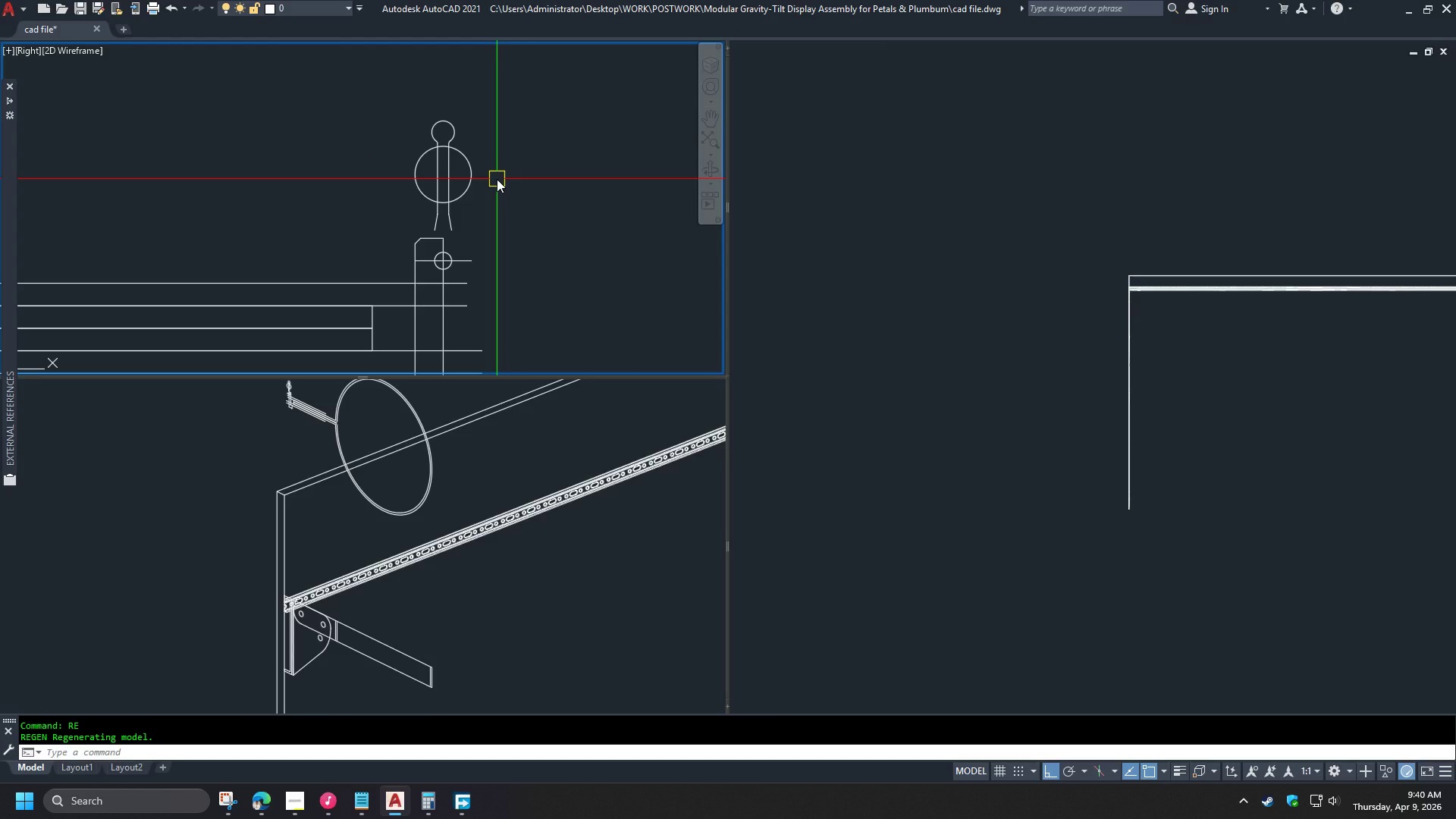 
wait(10.06)
 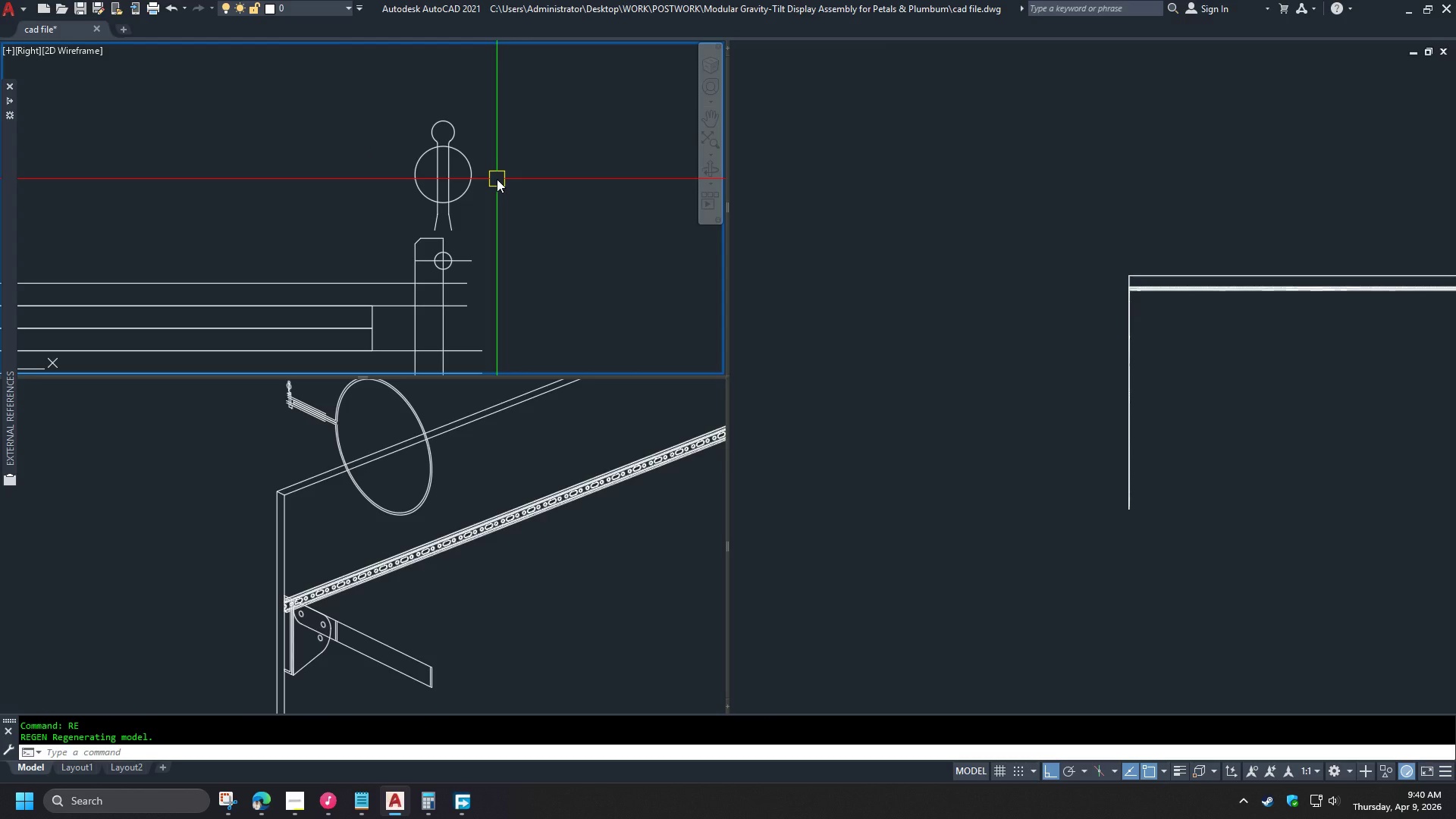 
scroll: coordinate [447, 170], scroll_direction: up, amount: 1.0
 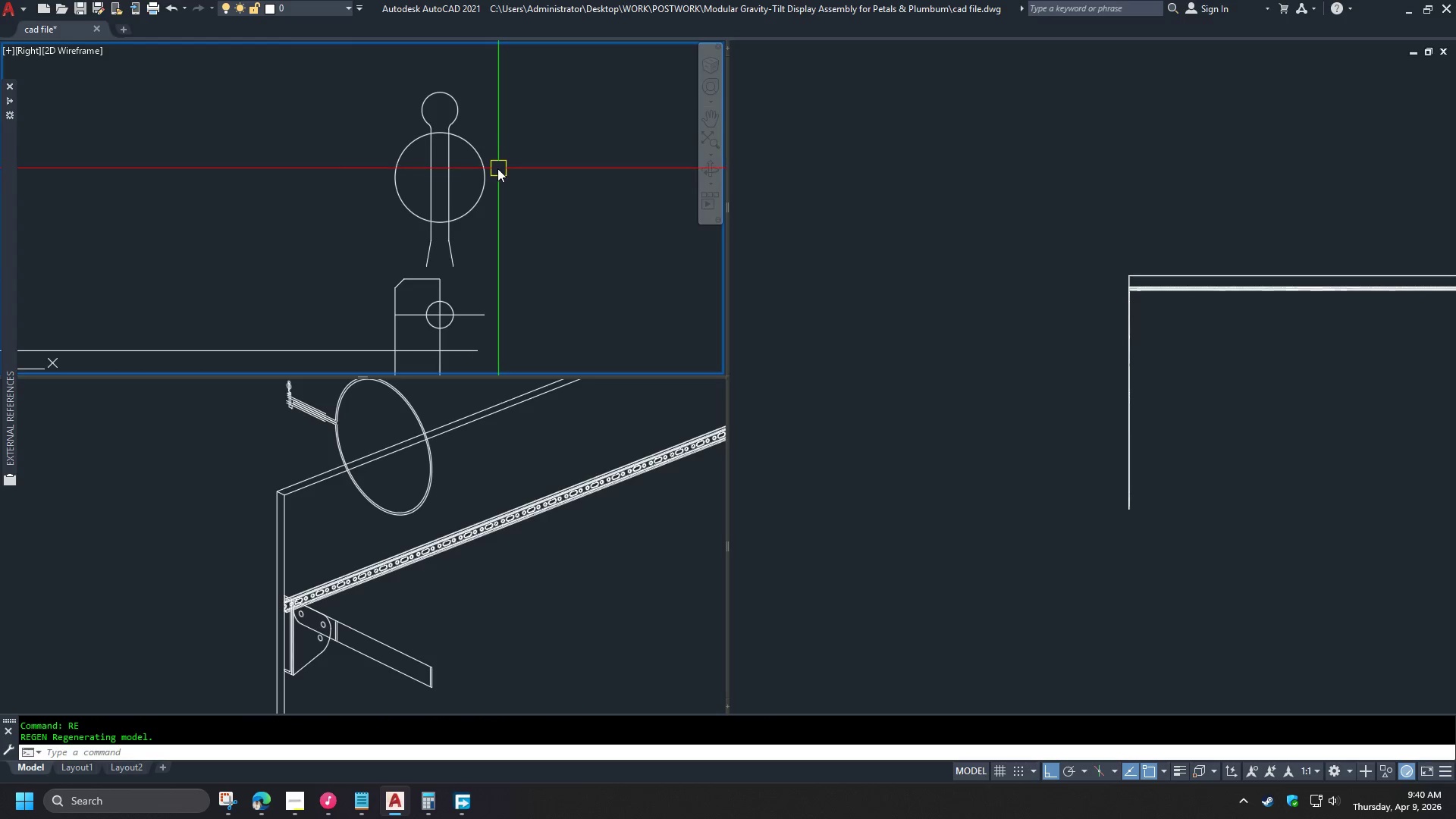 
scroll: coordinate [544, 205], scroll_direction: down, amount: 4.0
 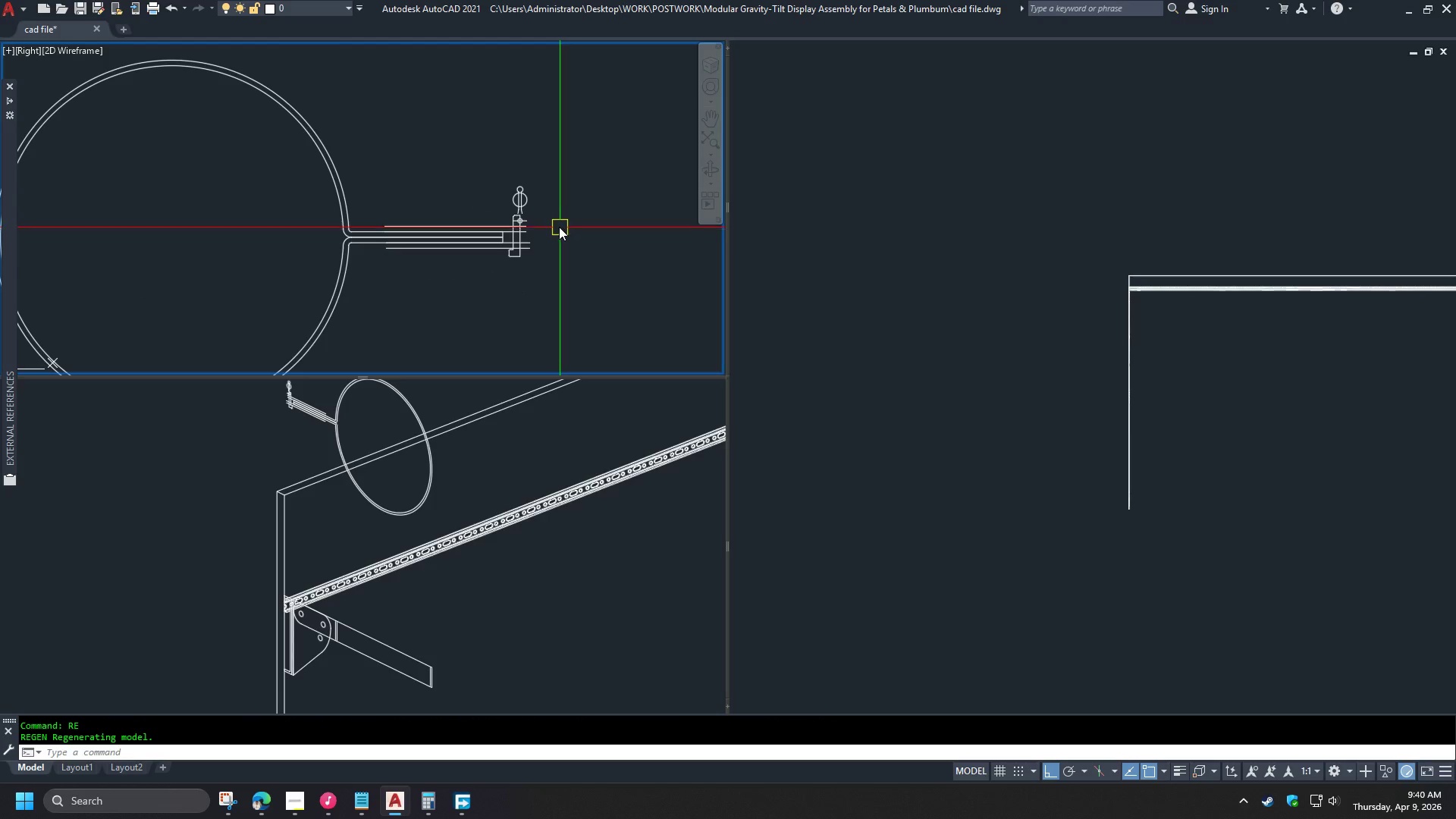 
scroll: coordinate [539, 209], scroll_direction: up, amount: 2.0
 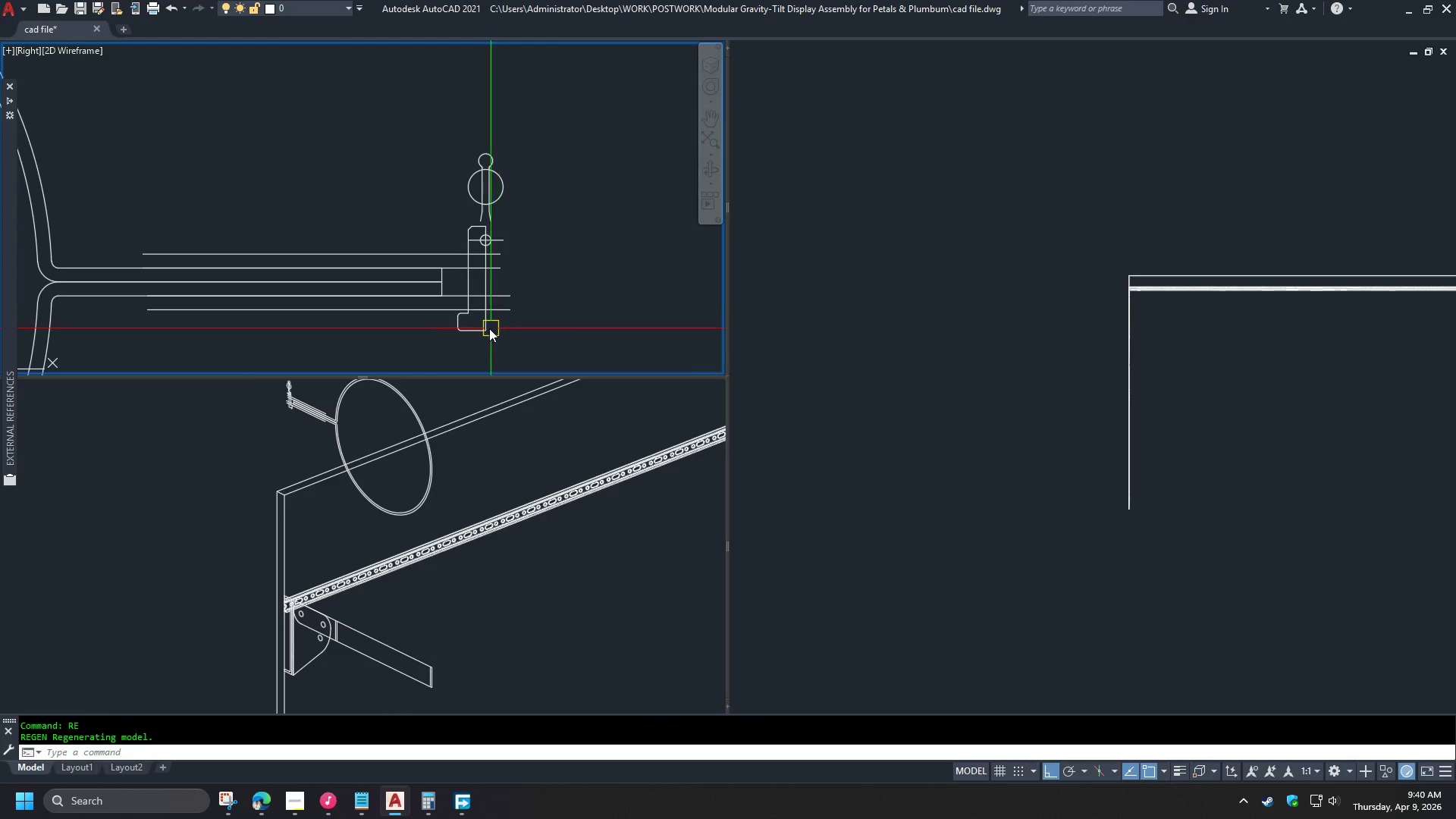 
left_click([487, 330])
 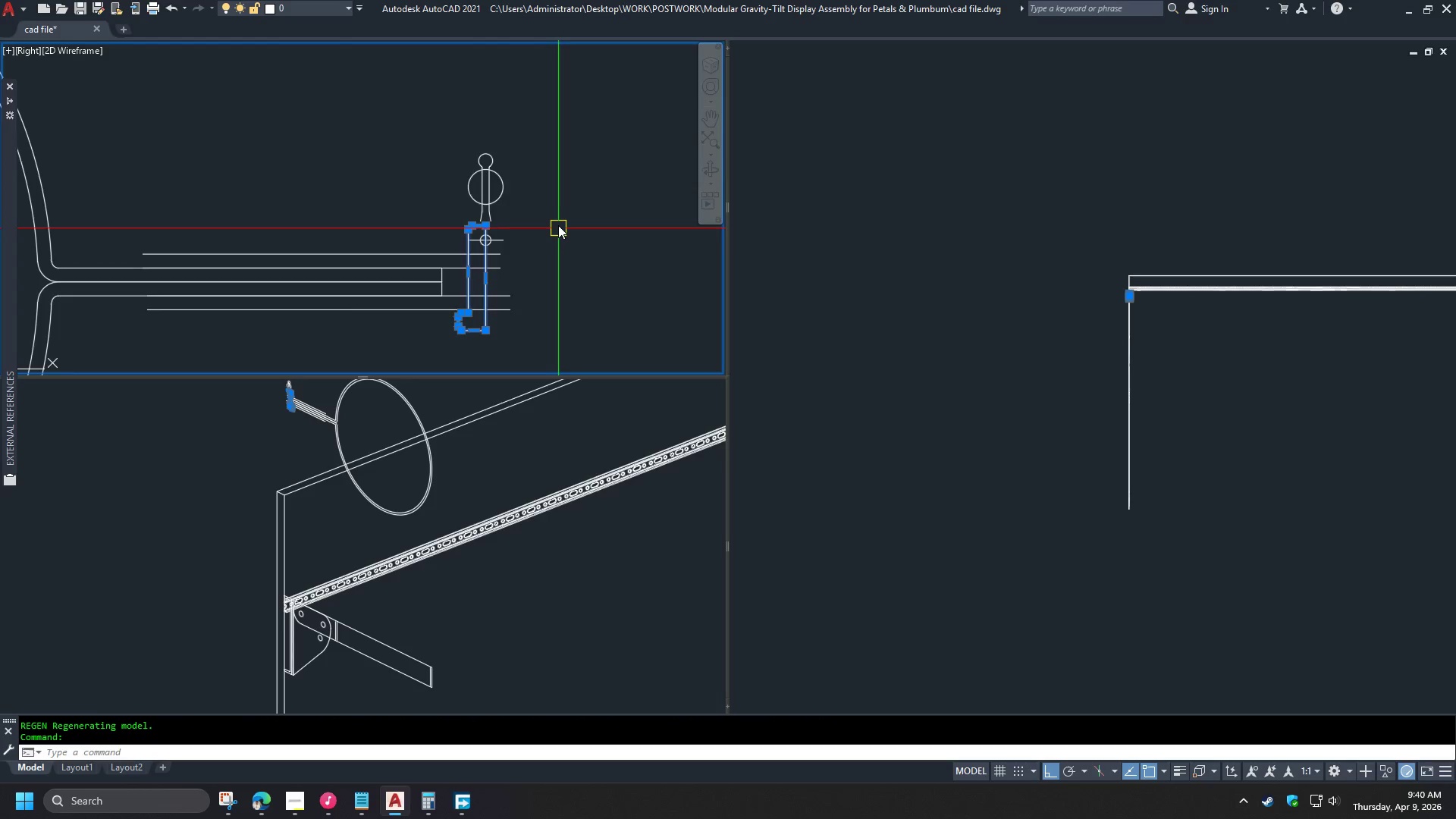 
scroll: coordinate [570, 278], scroll_direction: down, amount: 5.0
 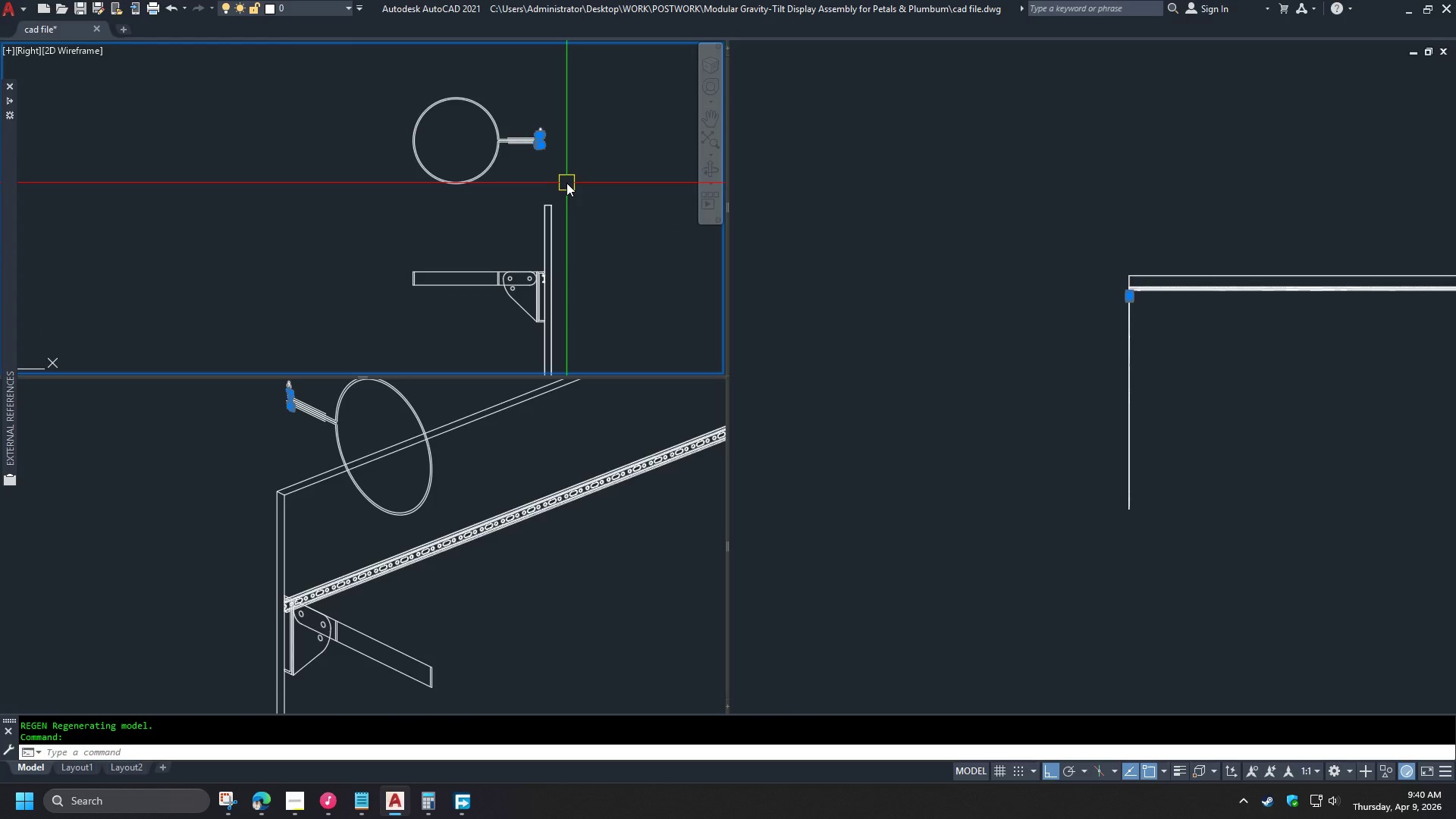 
scroll: coordinate [544, 224], scroll_direction: up, amount: 7.0
 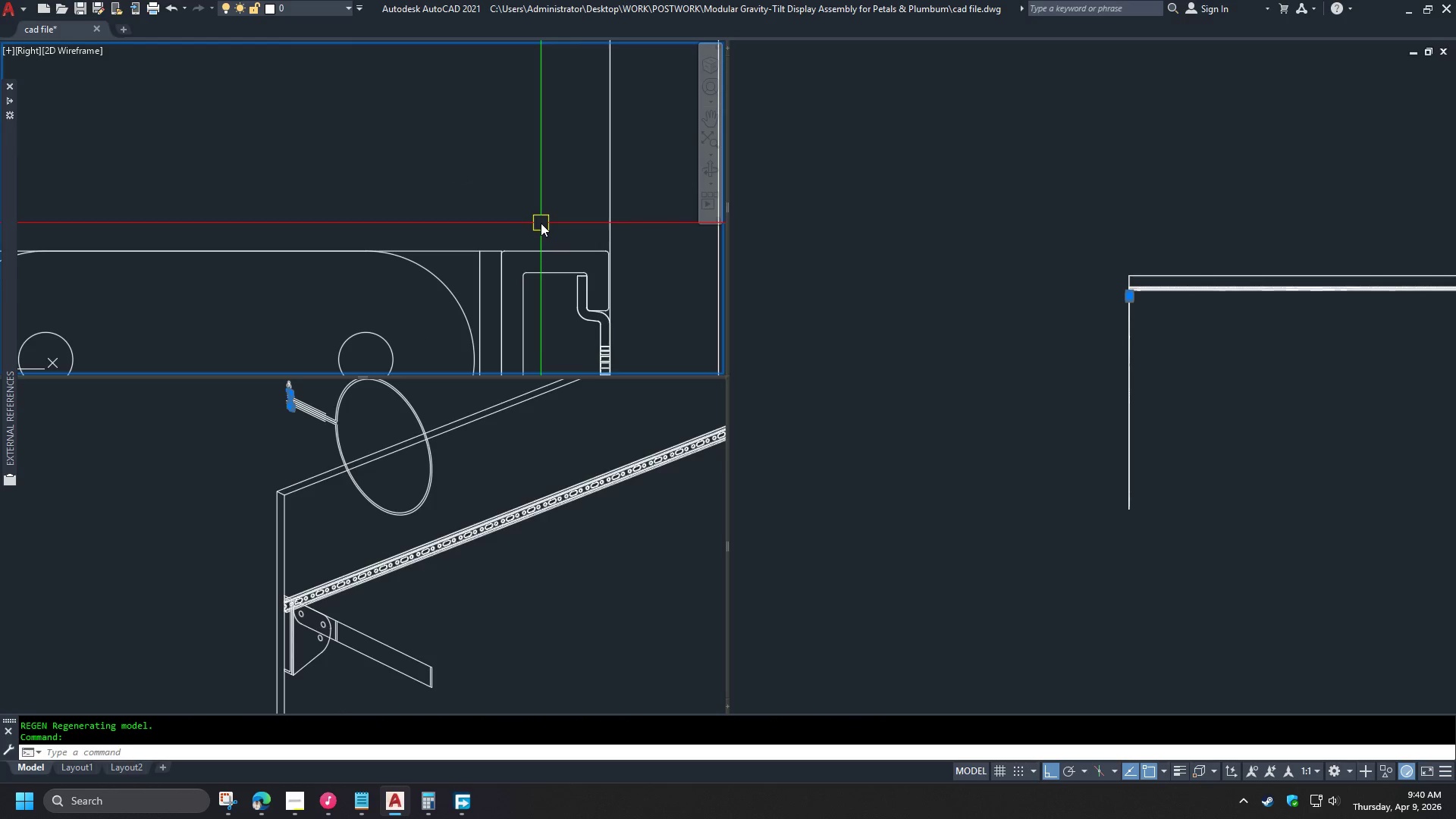 
scroll: coordinate [460, 256], scroll_direction: down, amount: 4.0
 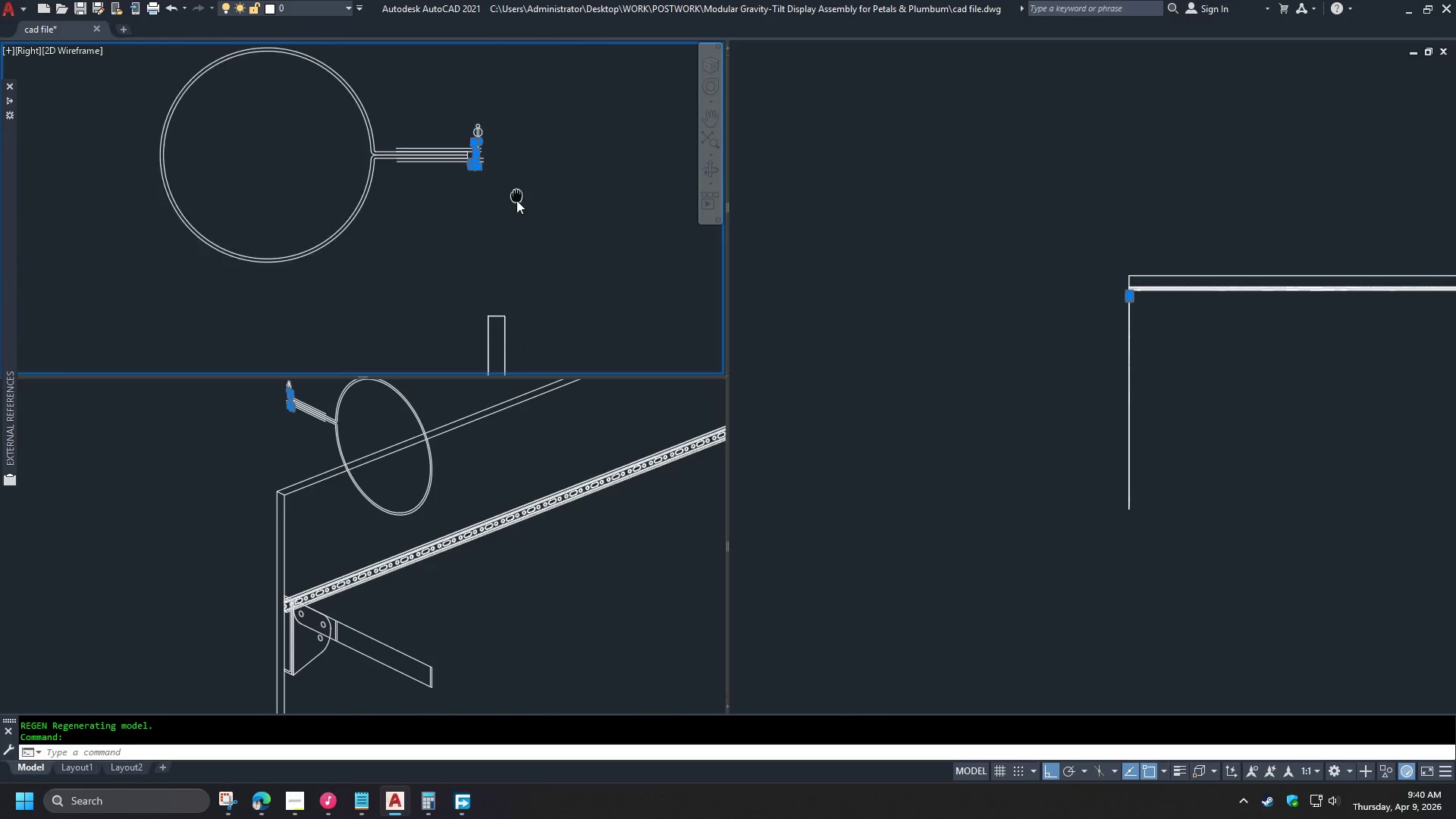 
scroll: coordinate [482, 260], scroll_direction: up, amount: 6.0
 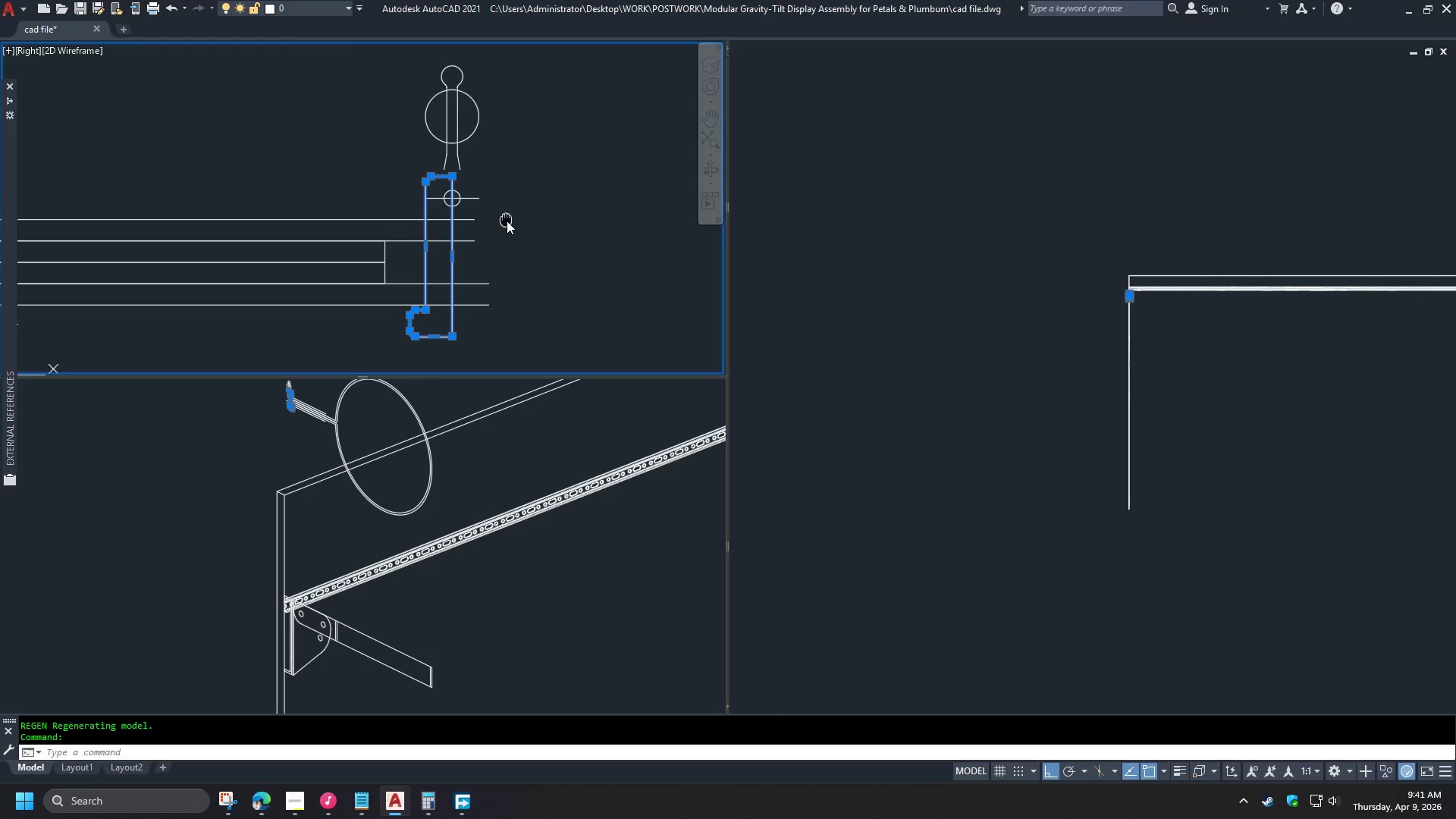 
type(mi )
 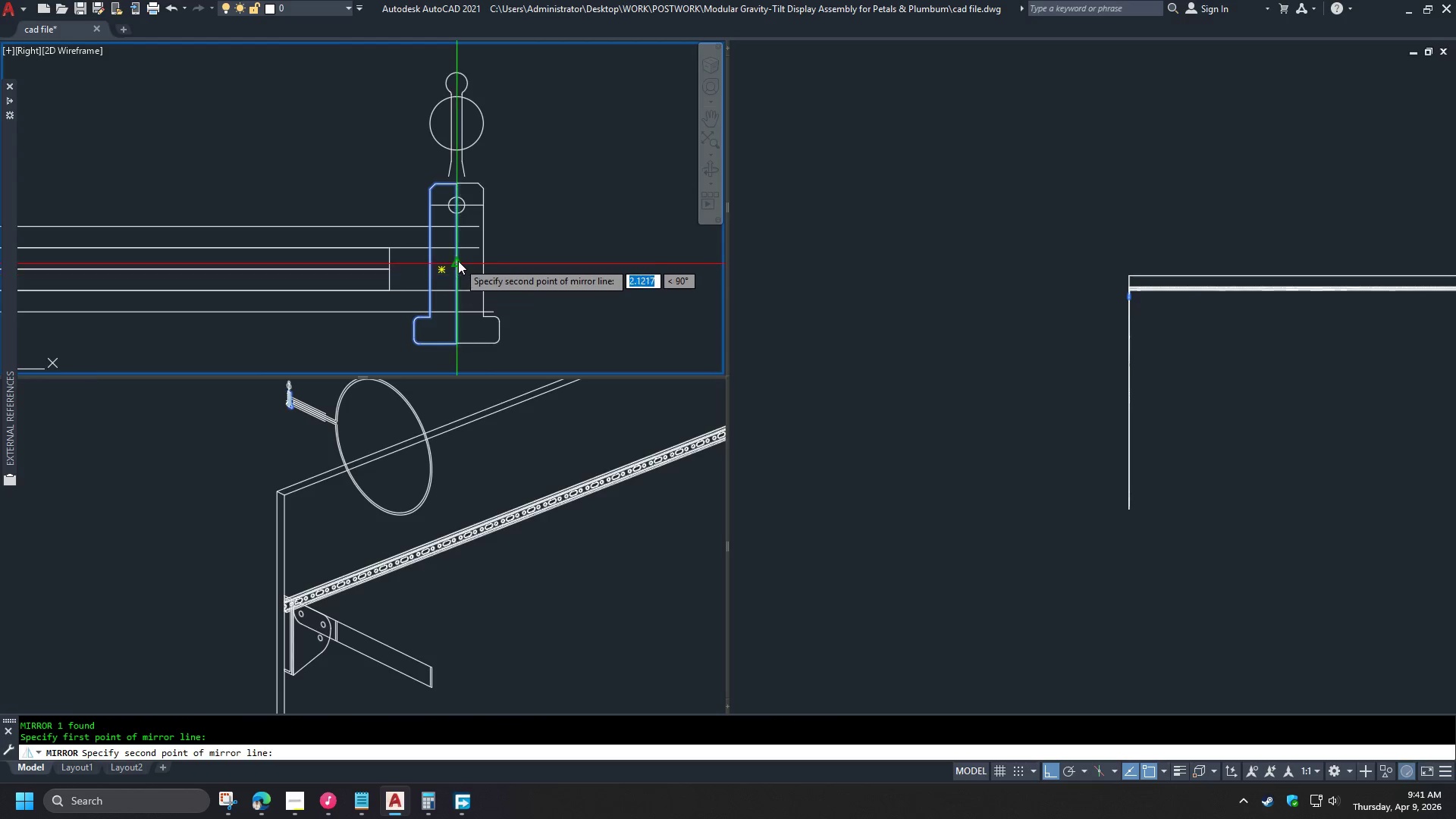 
left_click([457, 261])
 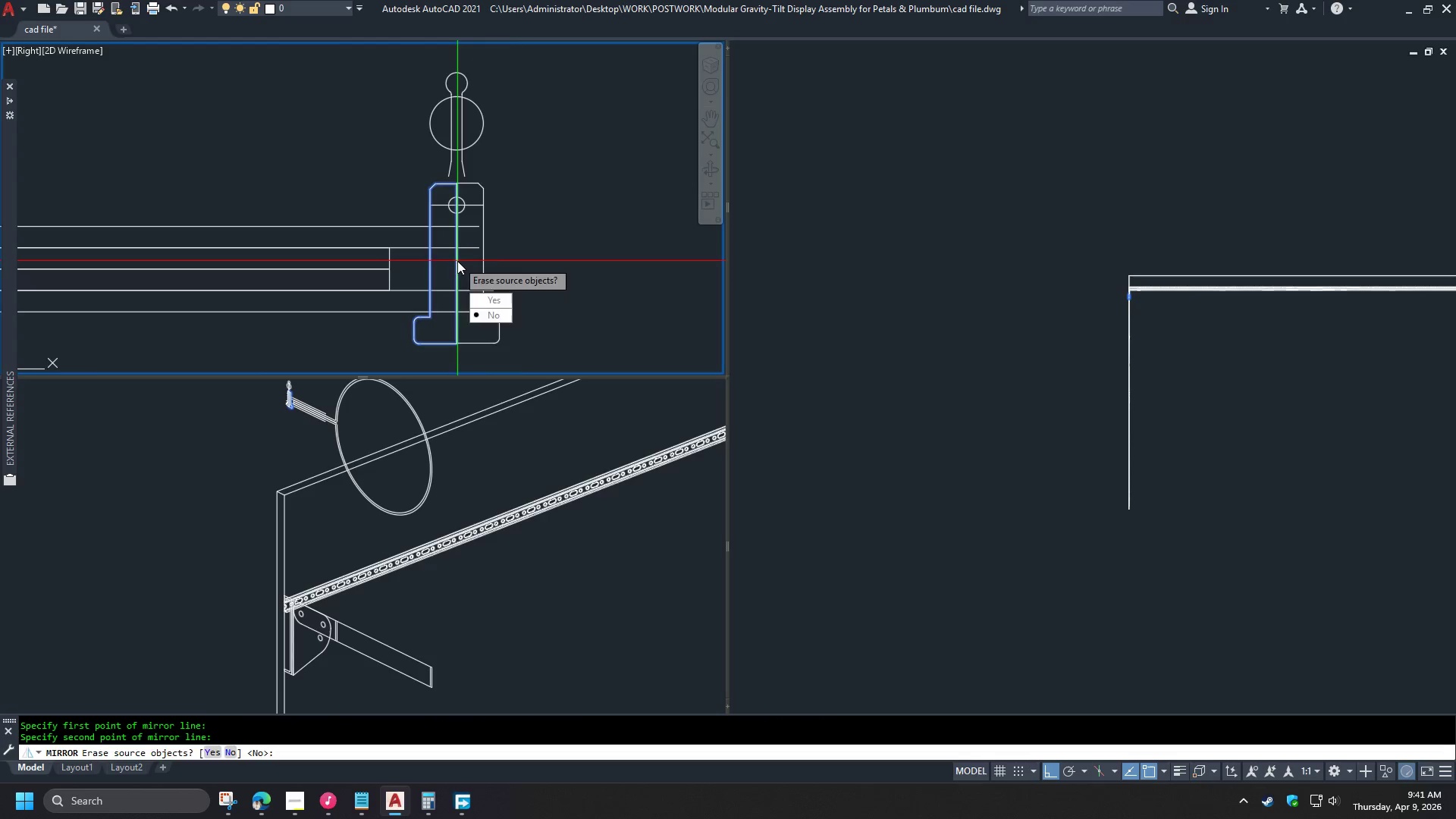 
key(Space)
 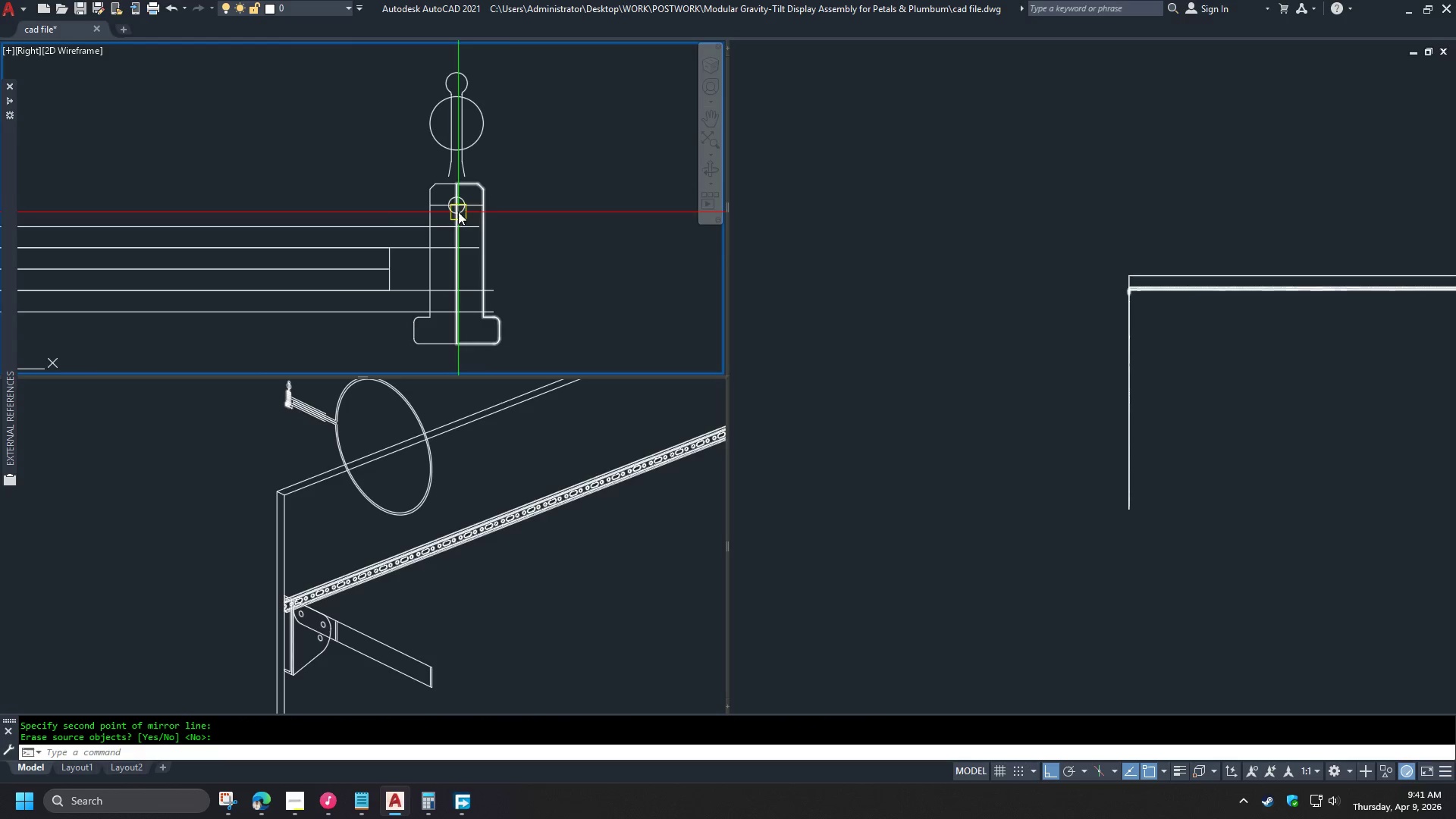 
scroll: coordinate [457, 205], scroll_direction: up, amount: 1.0
 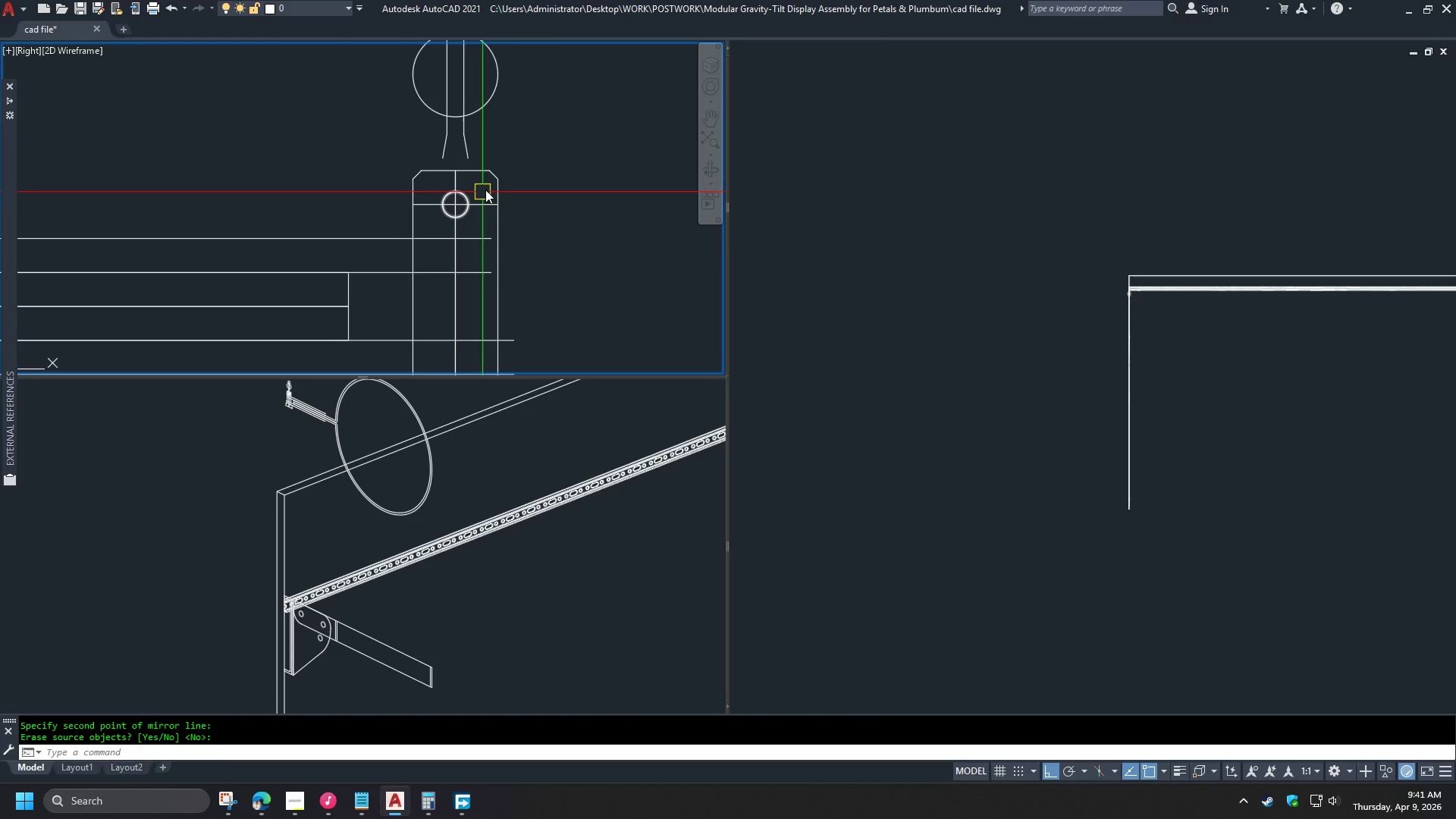 
left_click([490, 183])
 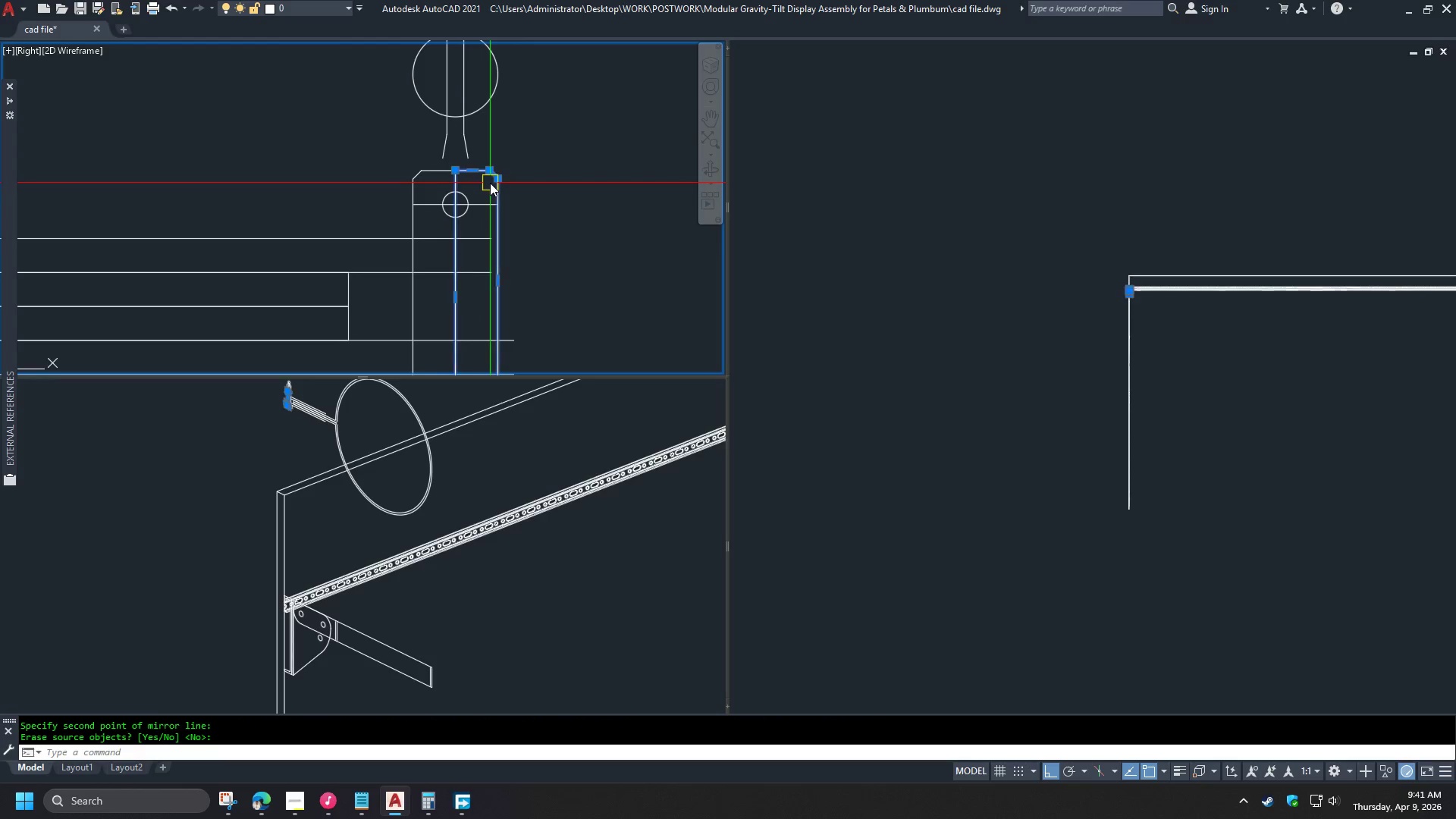 
key(E)
 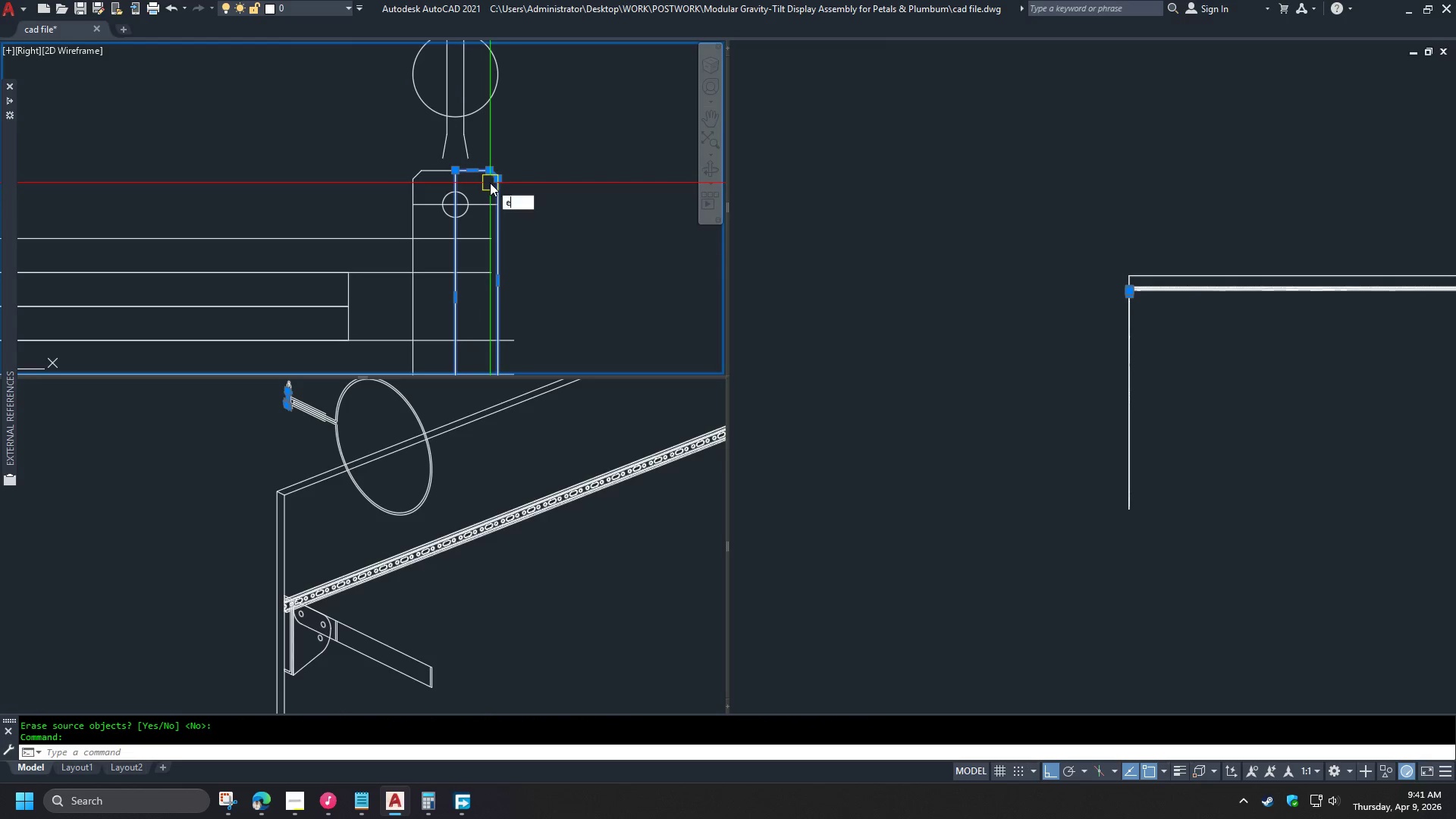 
key(Space)
 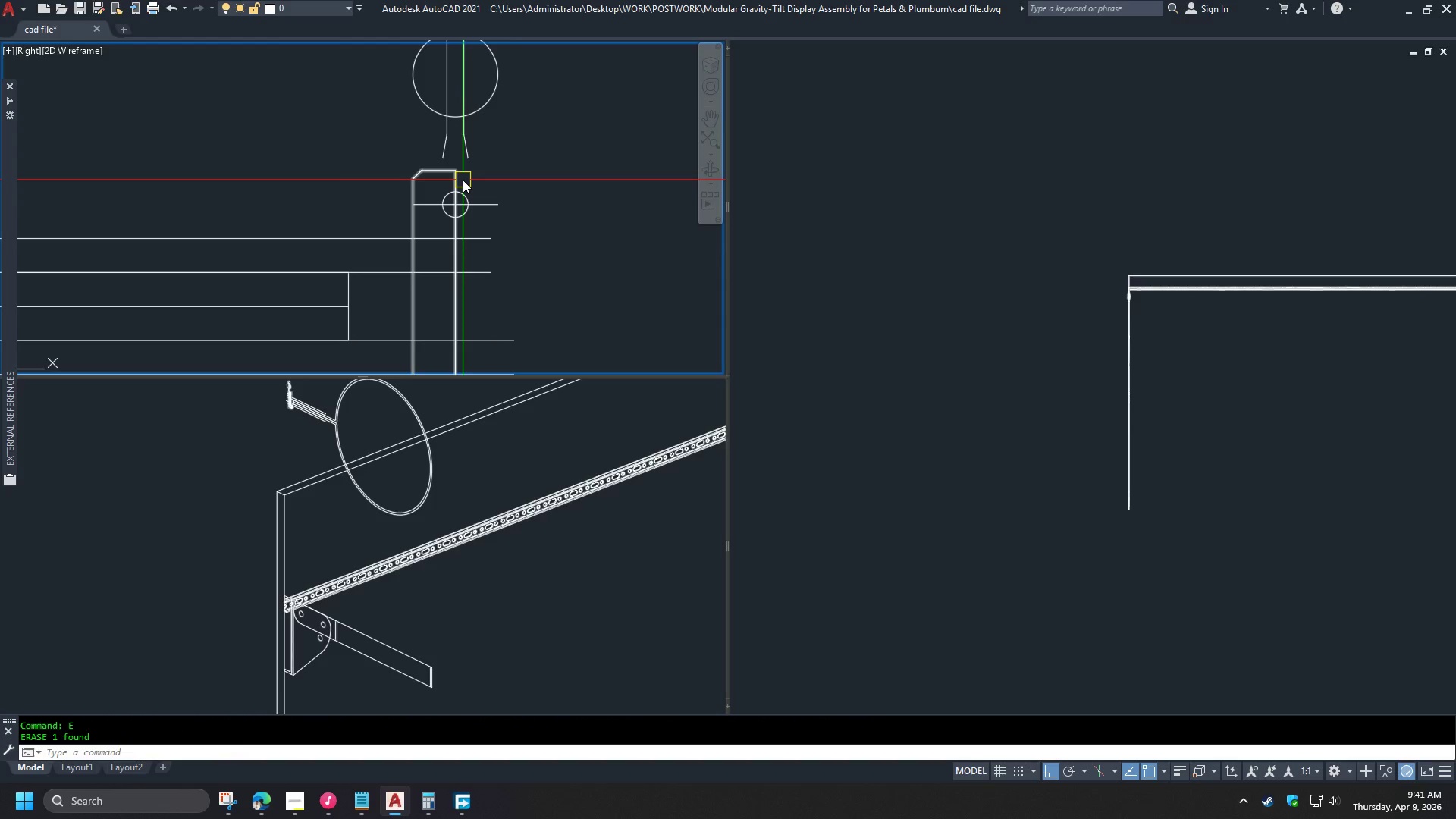 
left_click([463, 180])
 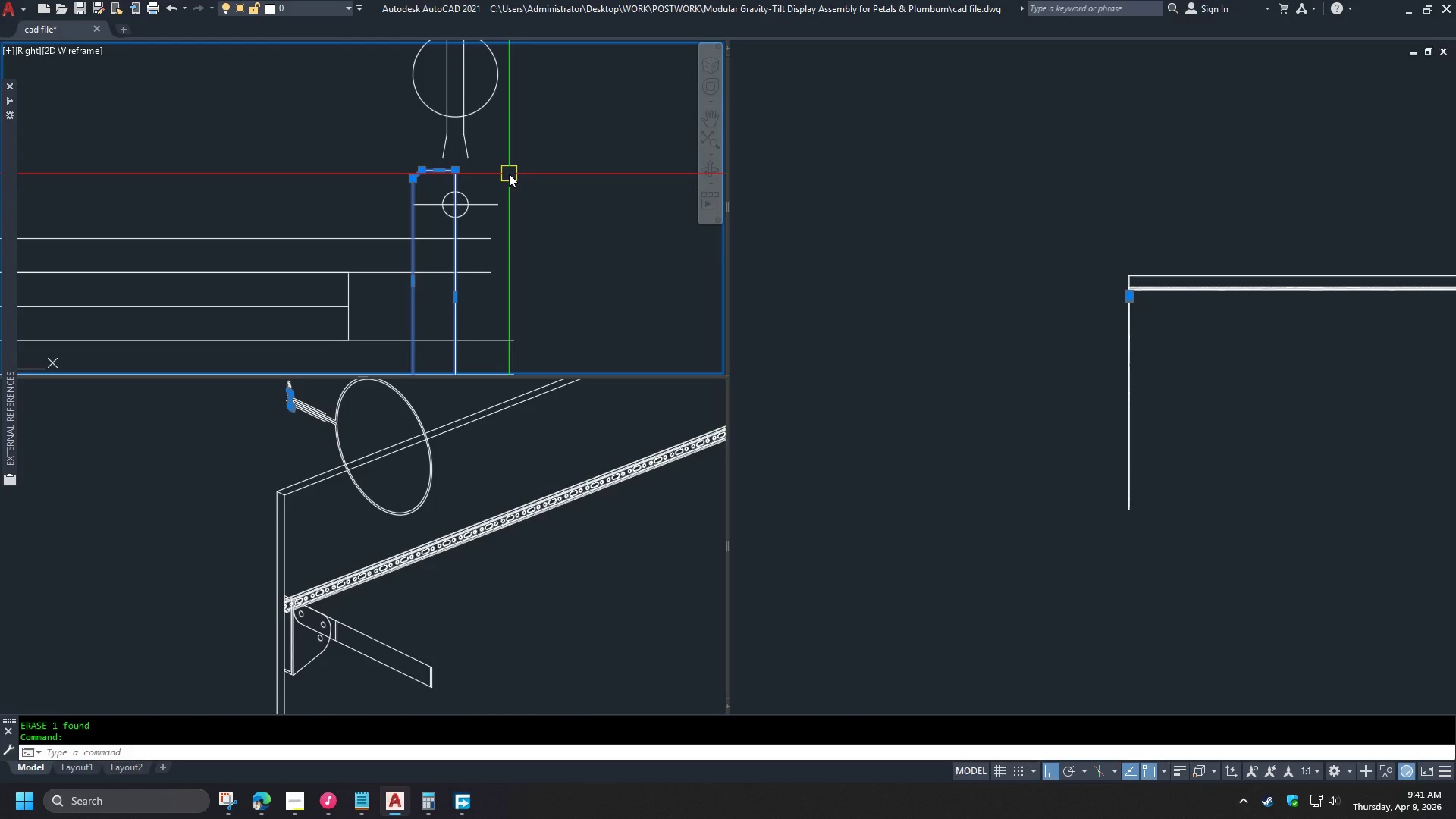 
type(rev )
 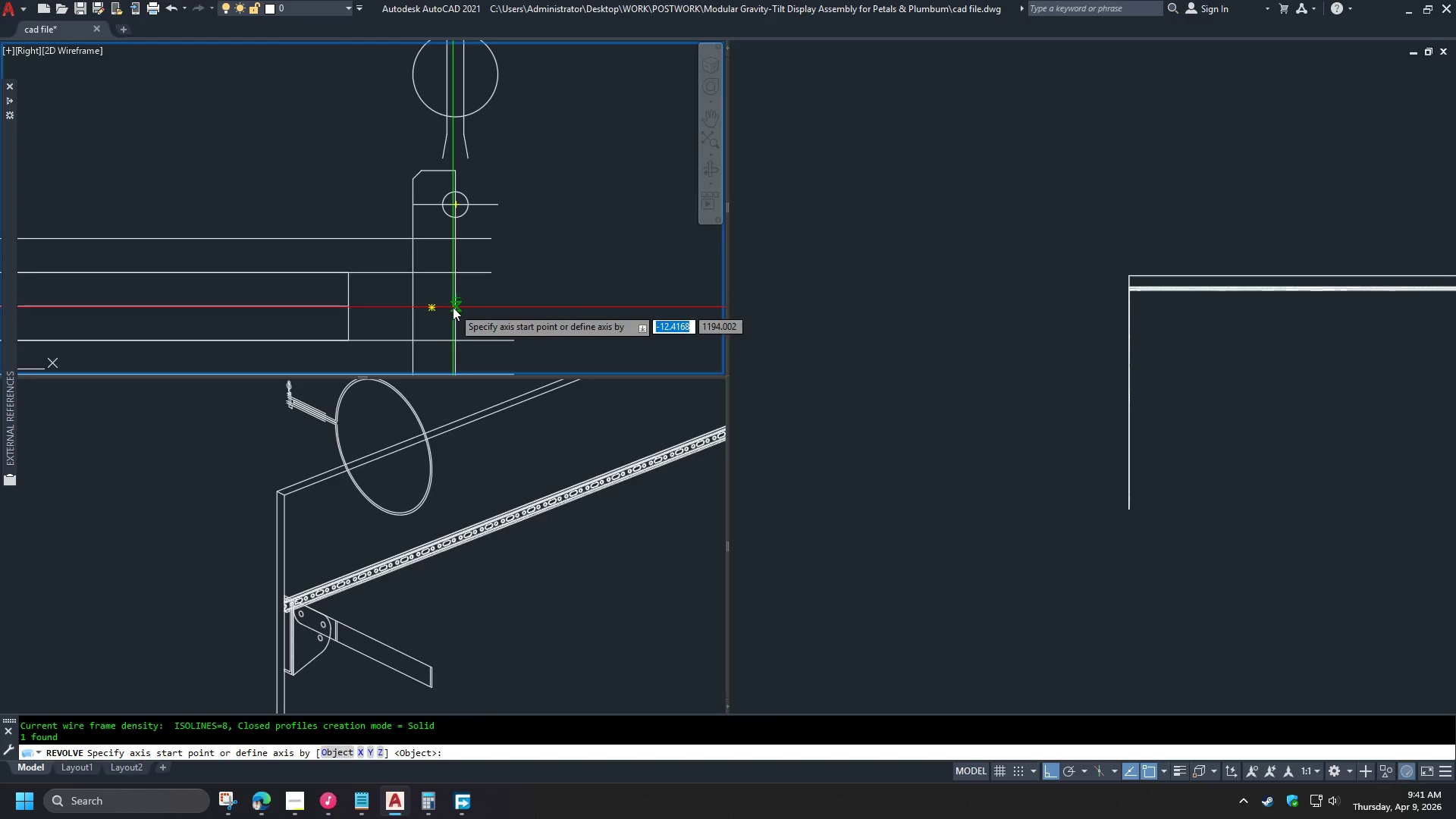 
left_click([450, 312])
 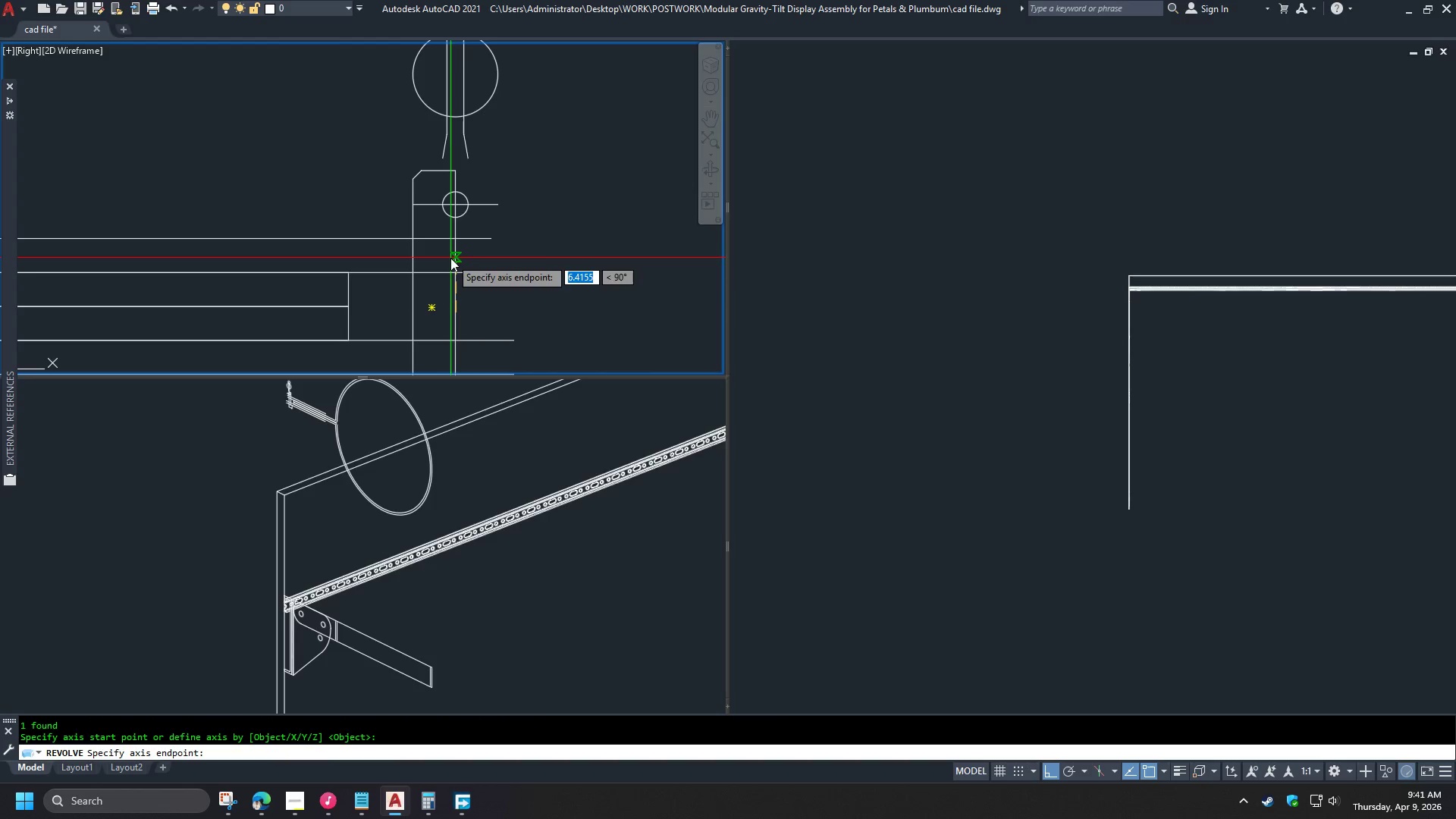 
left_click([450, 258])
 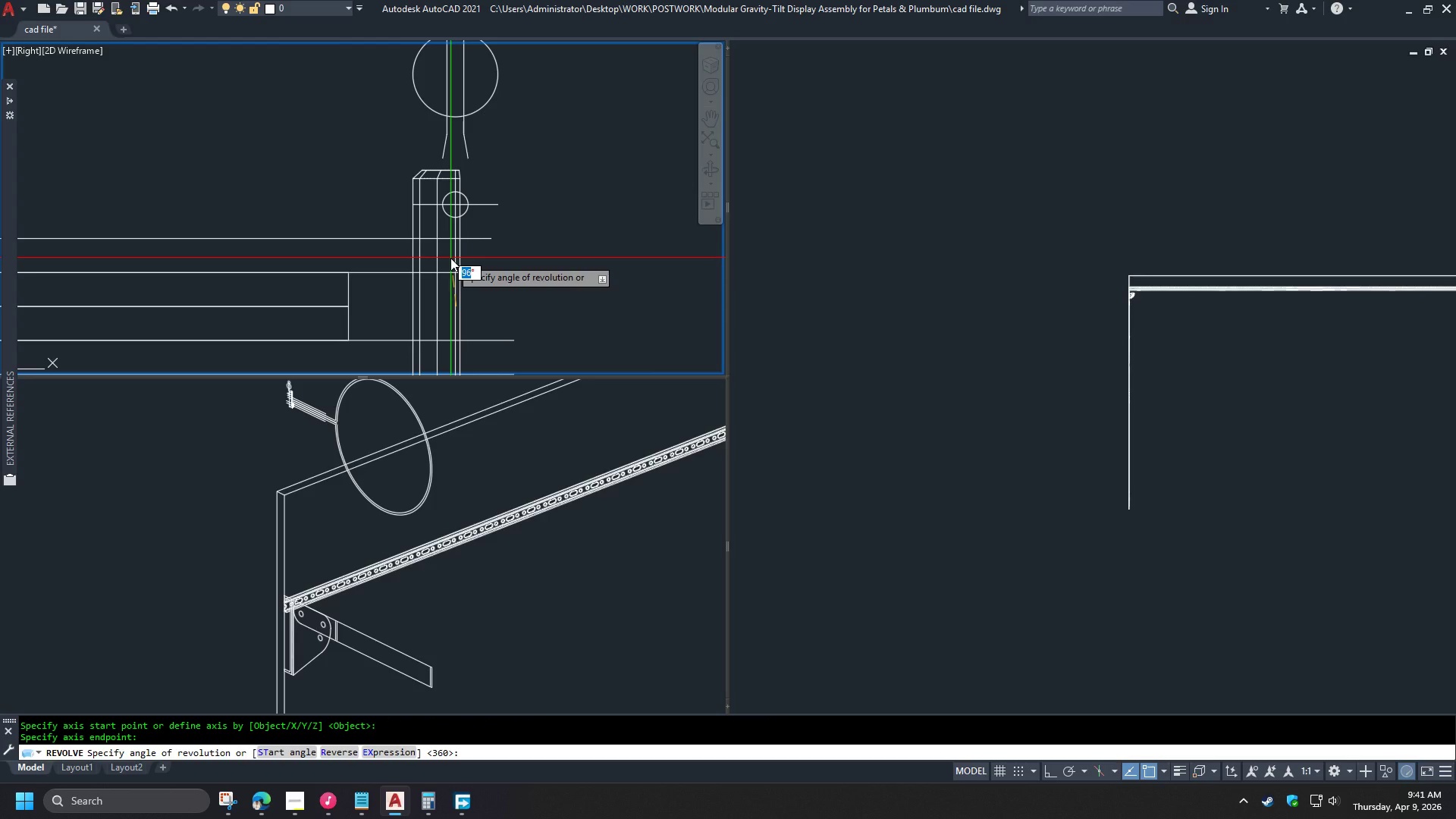 
key(Space)
 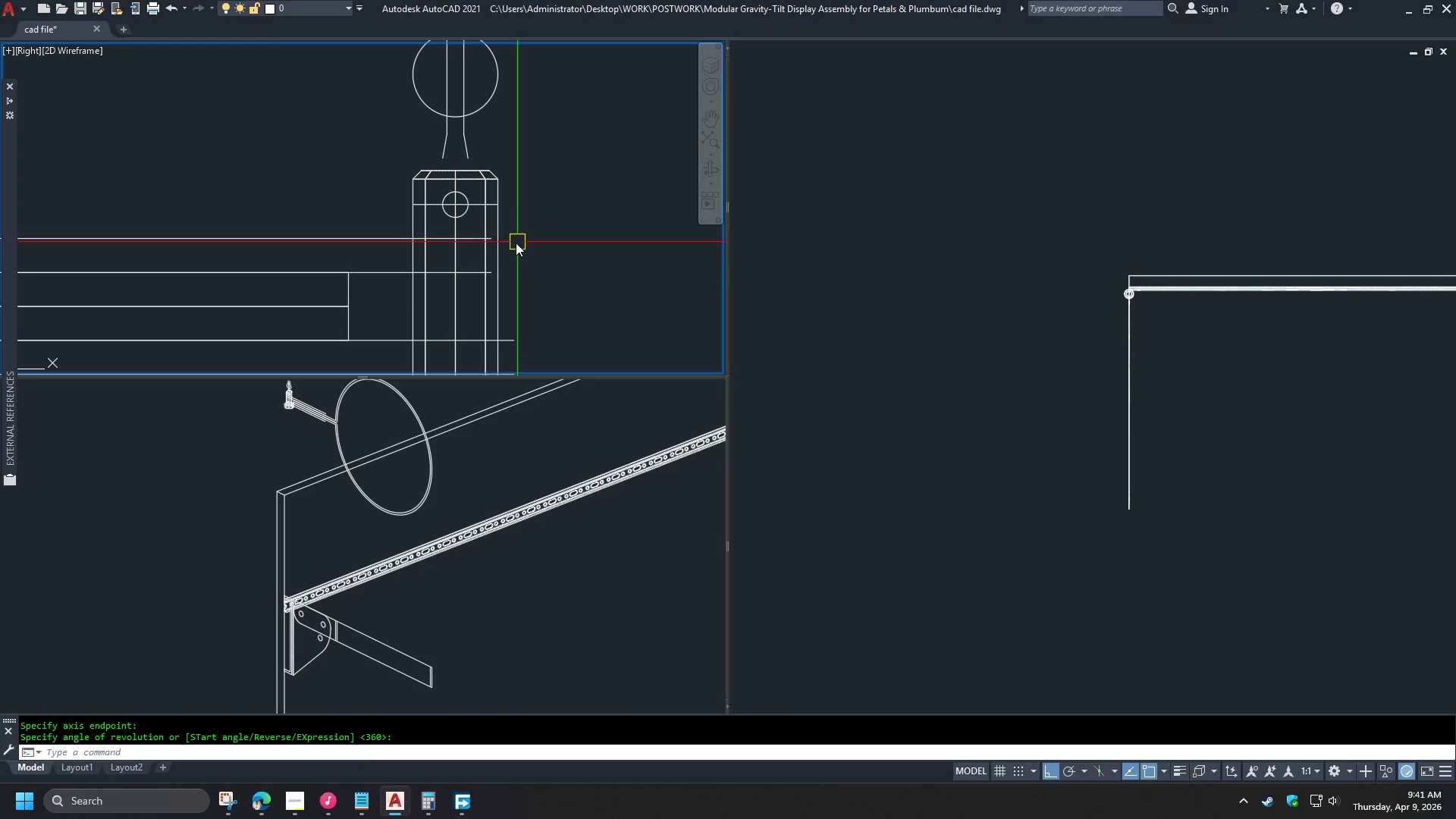 
left_click([300, 435])
 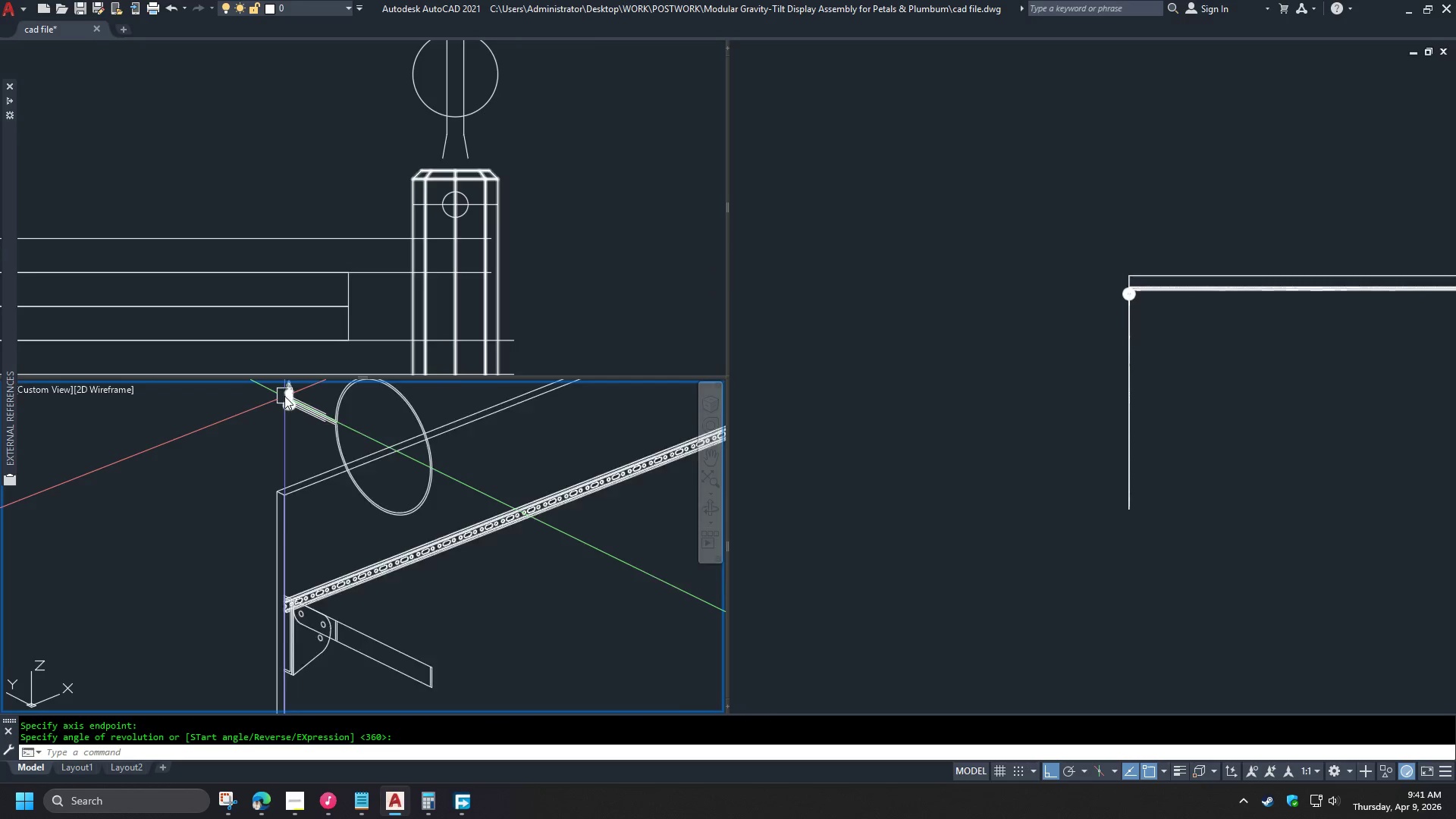 
scroll: coordinate [287, 487], scroll_direction: up, amount: 8.0
 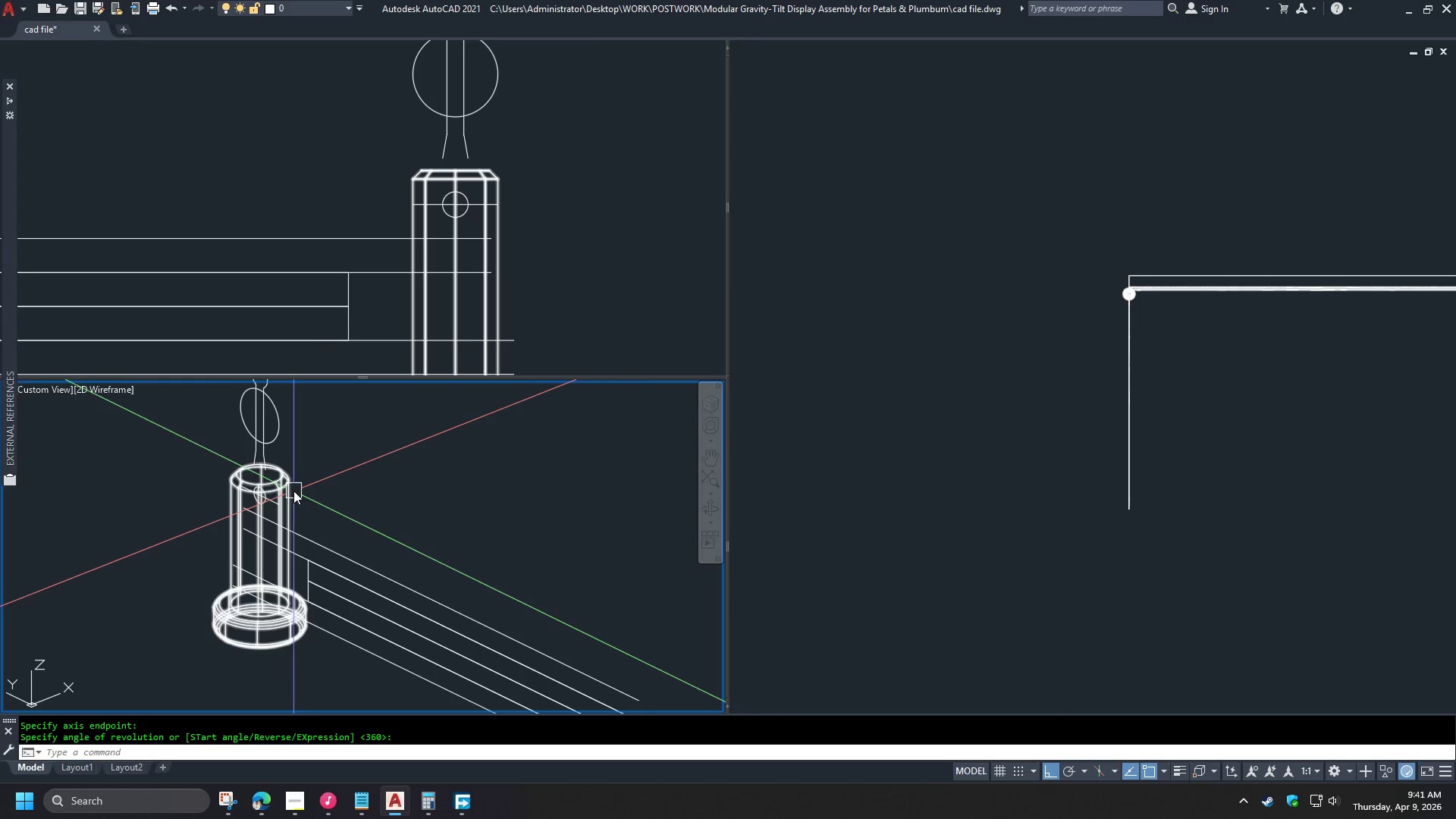 
scroll: coordinate [316, 487], scroll_direction: down, amount: 1.0
 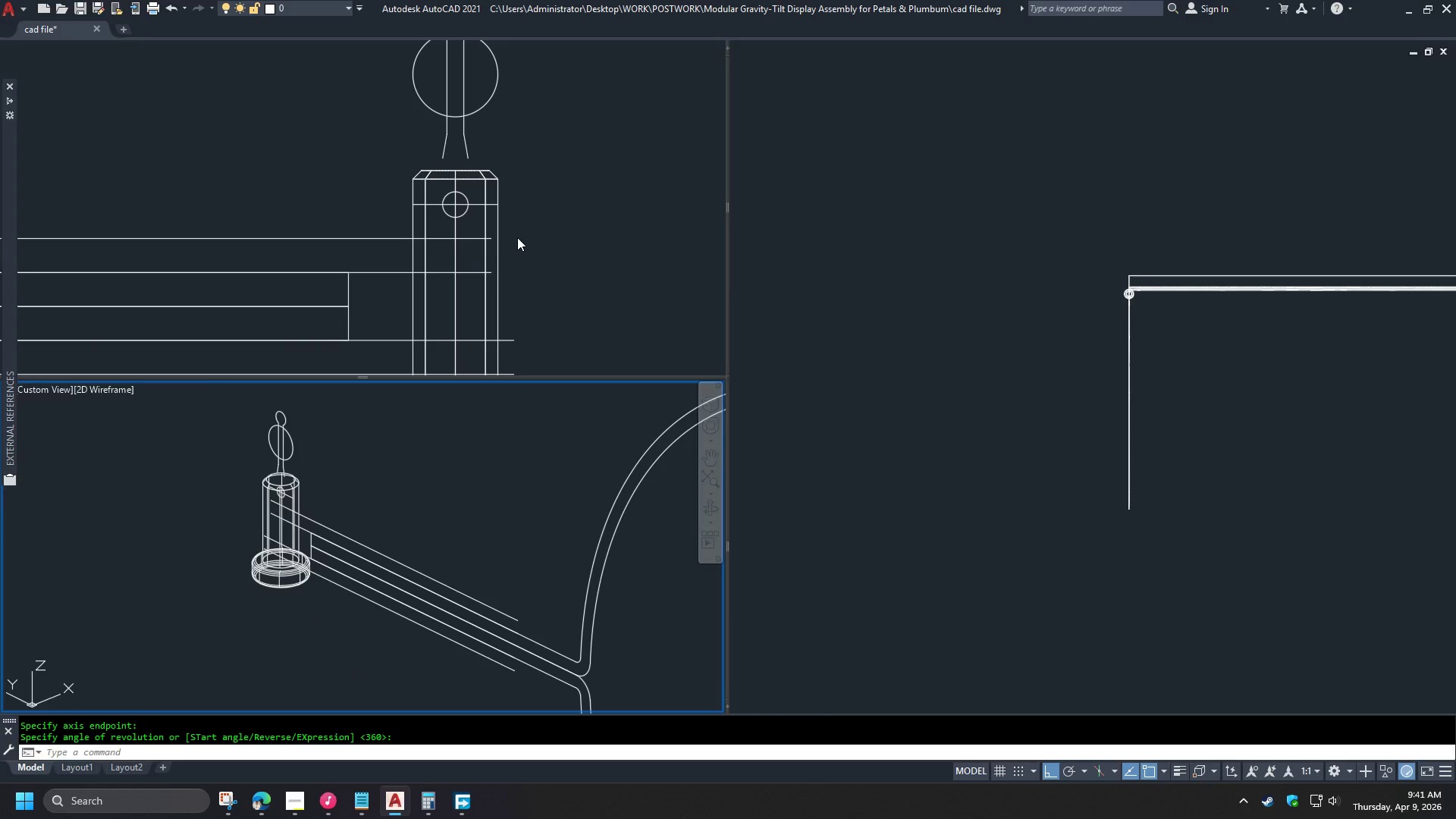 
left_click([520, 236])
 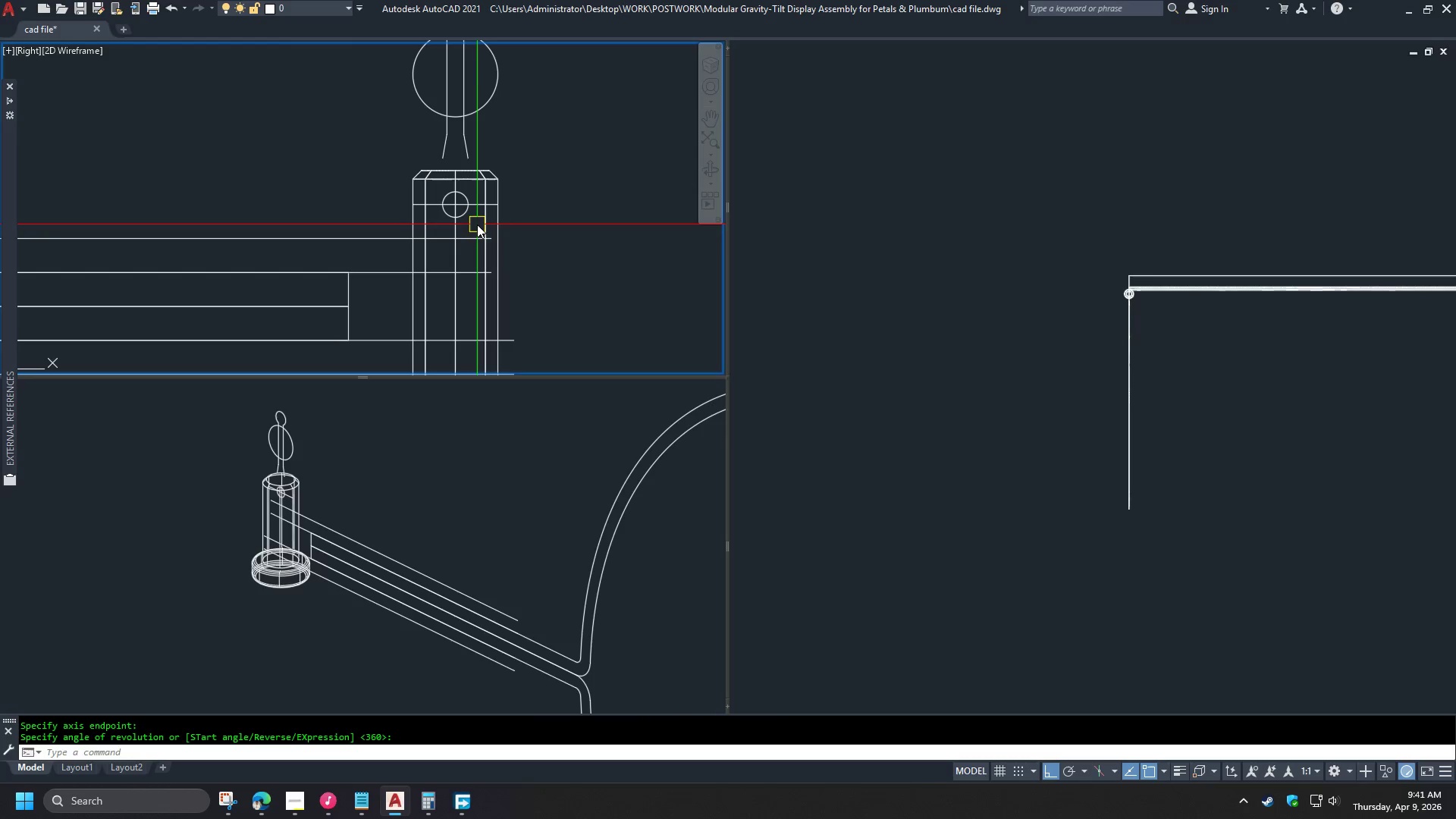 
type(ext )
 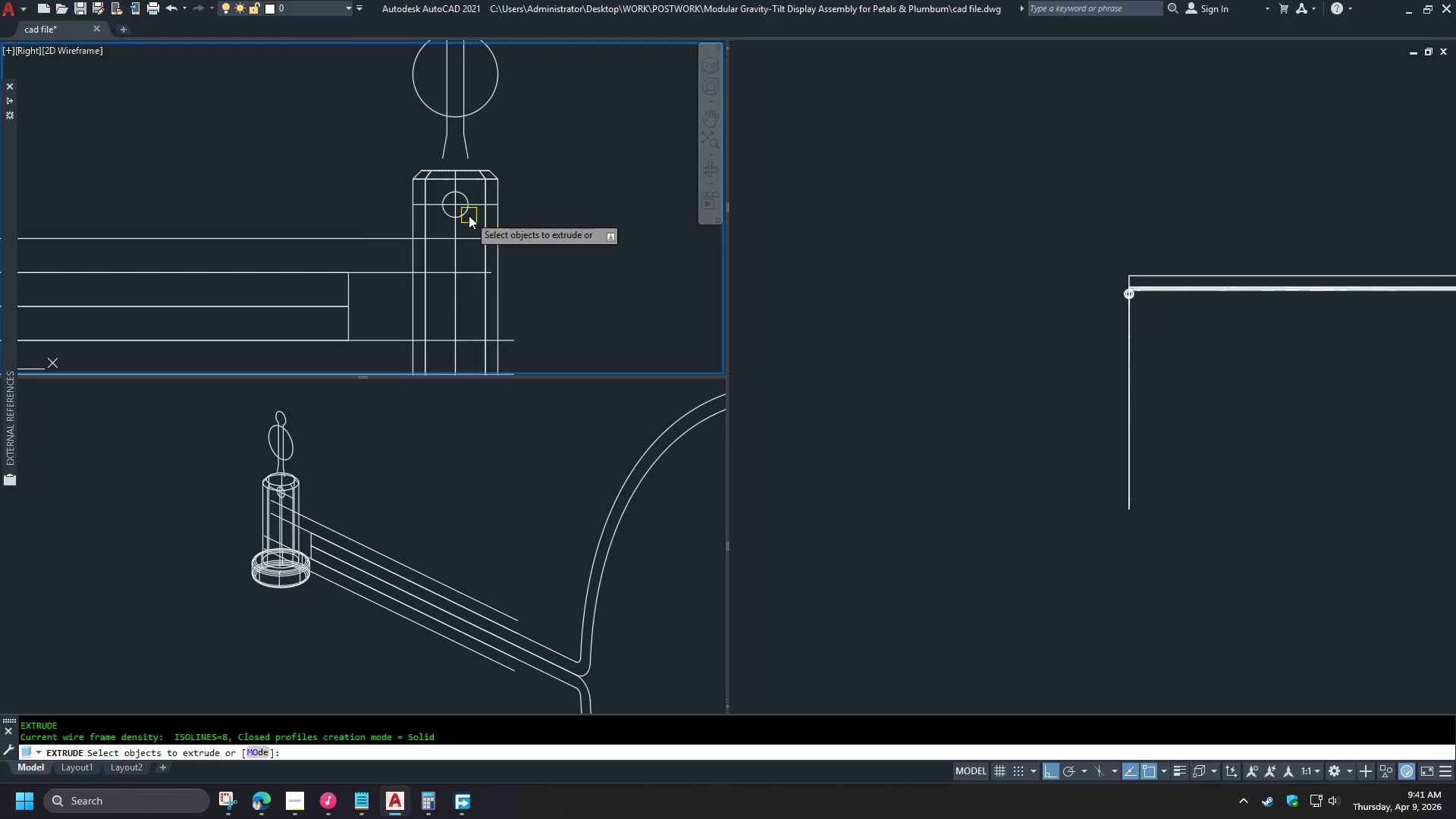 
left_click([469, 215])
 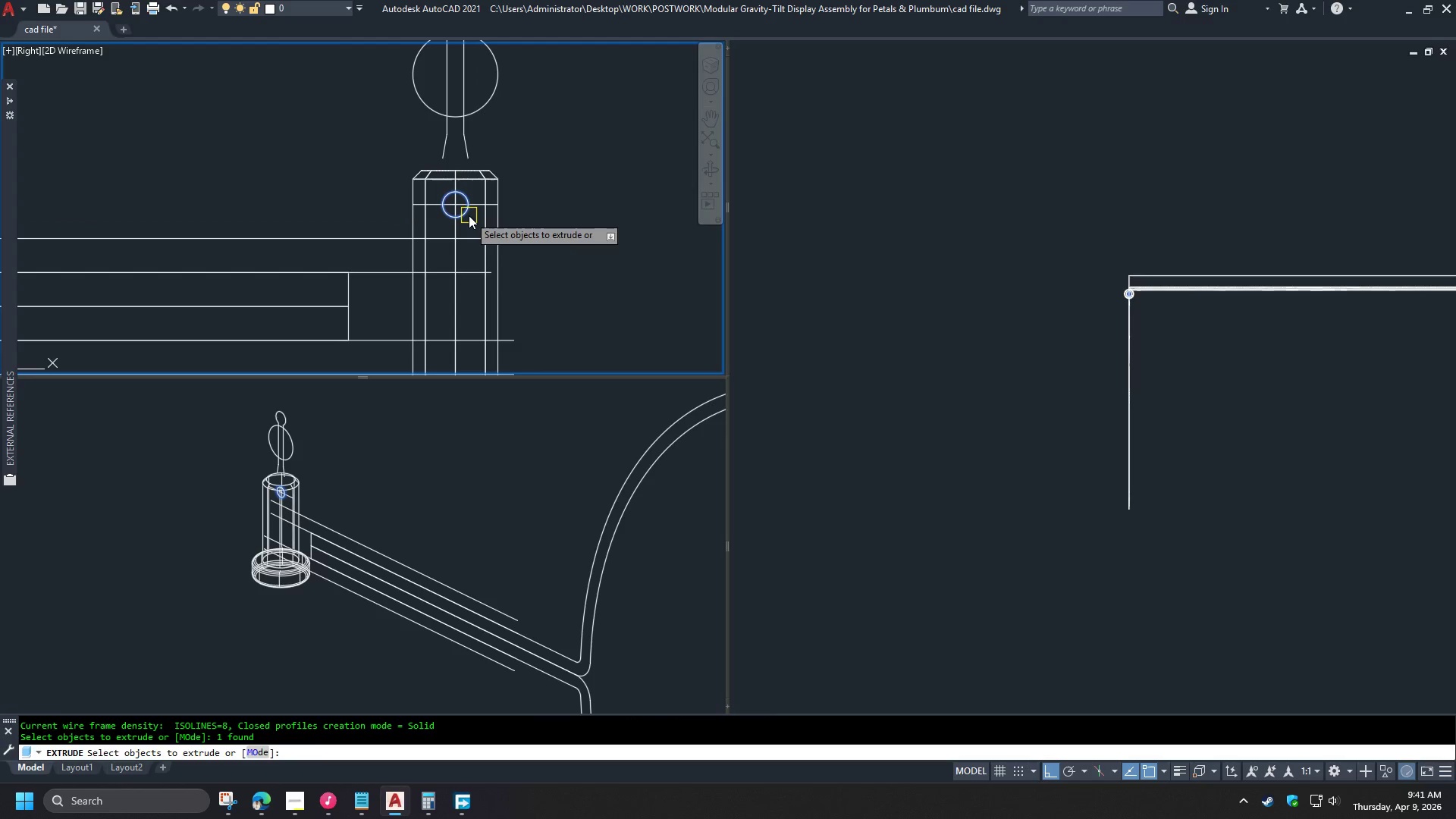 
key(Space)
 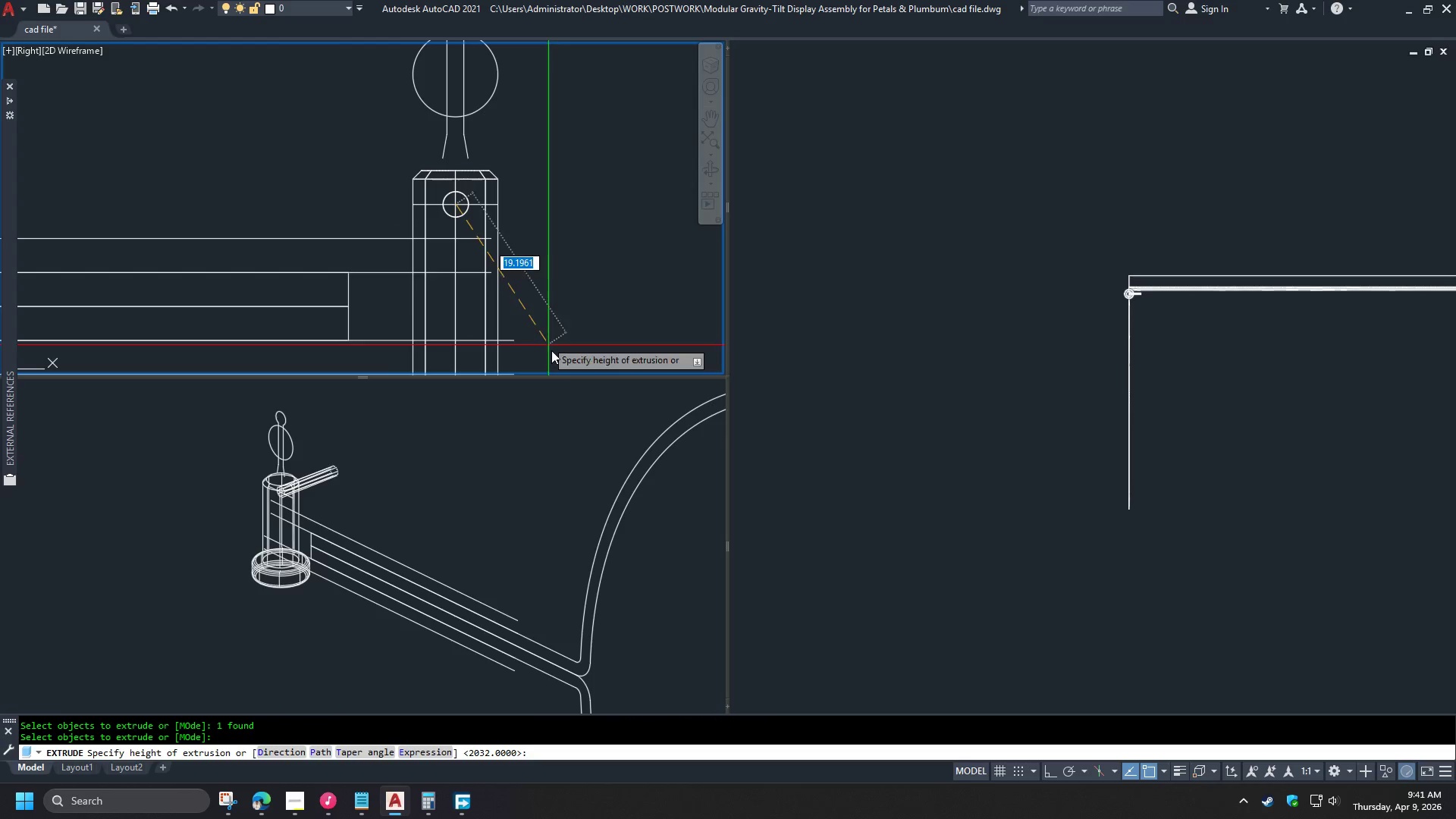 
left_click([386, 475])
 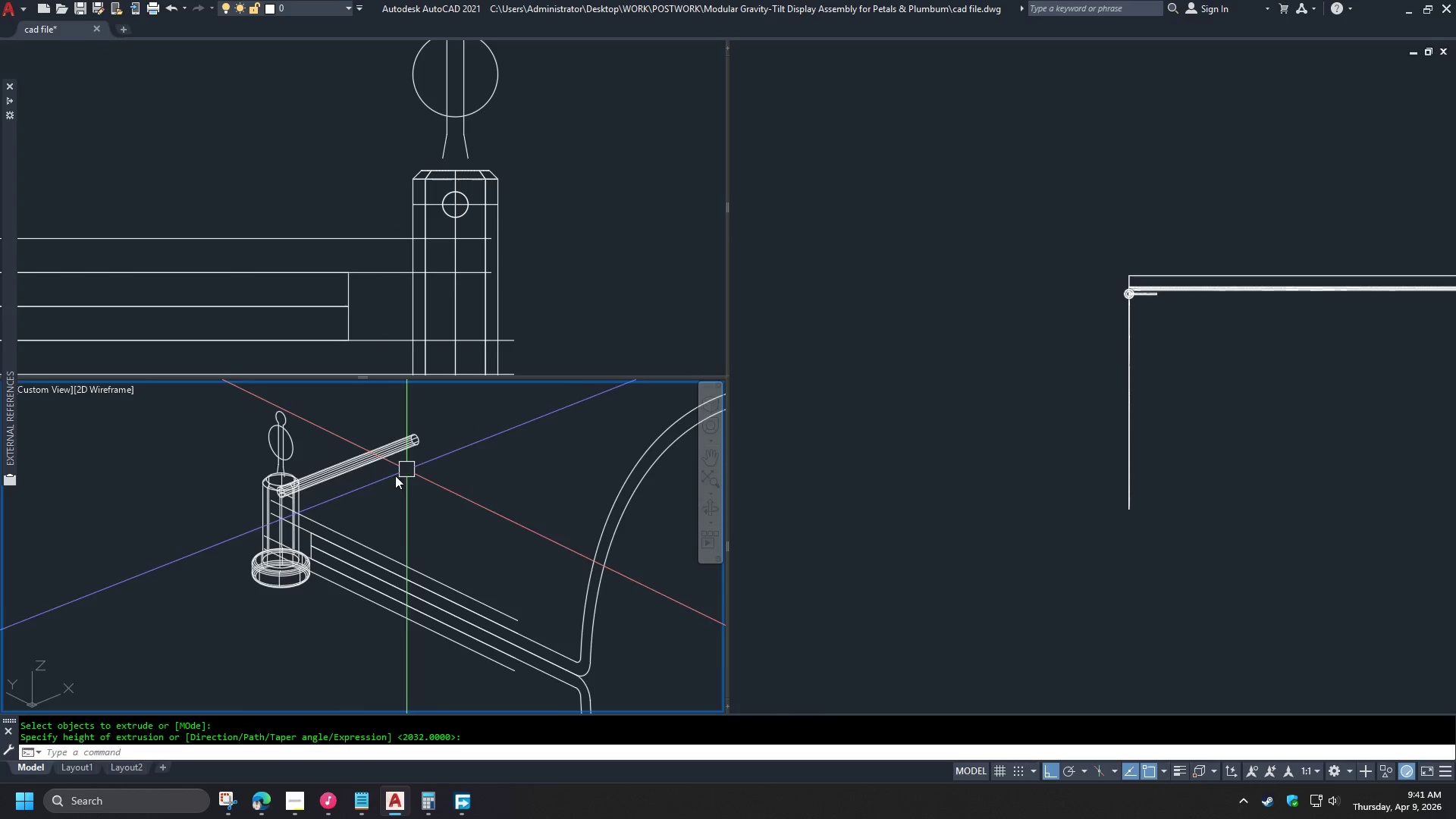 
double_click([345, 475])
 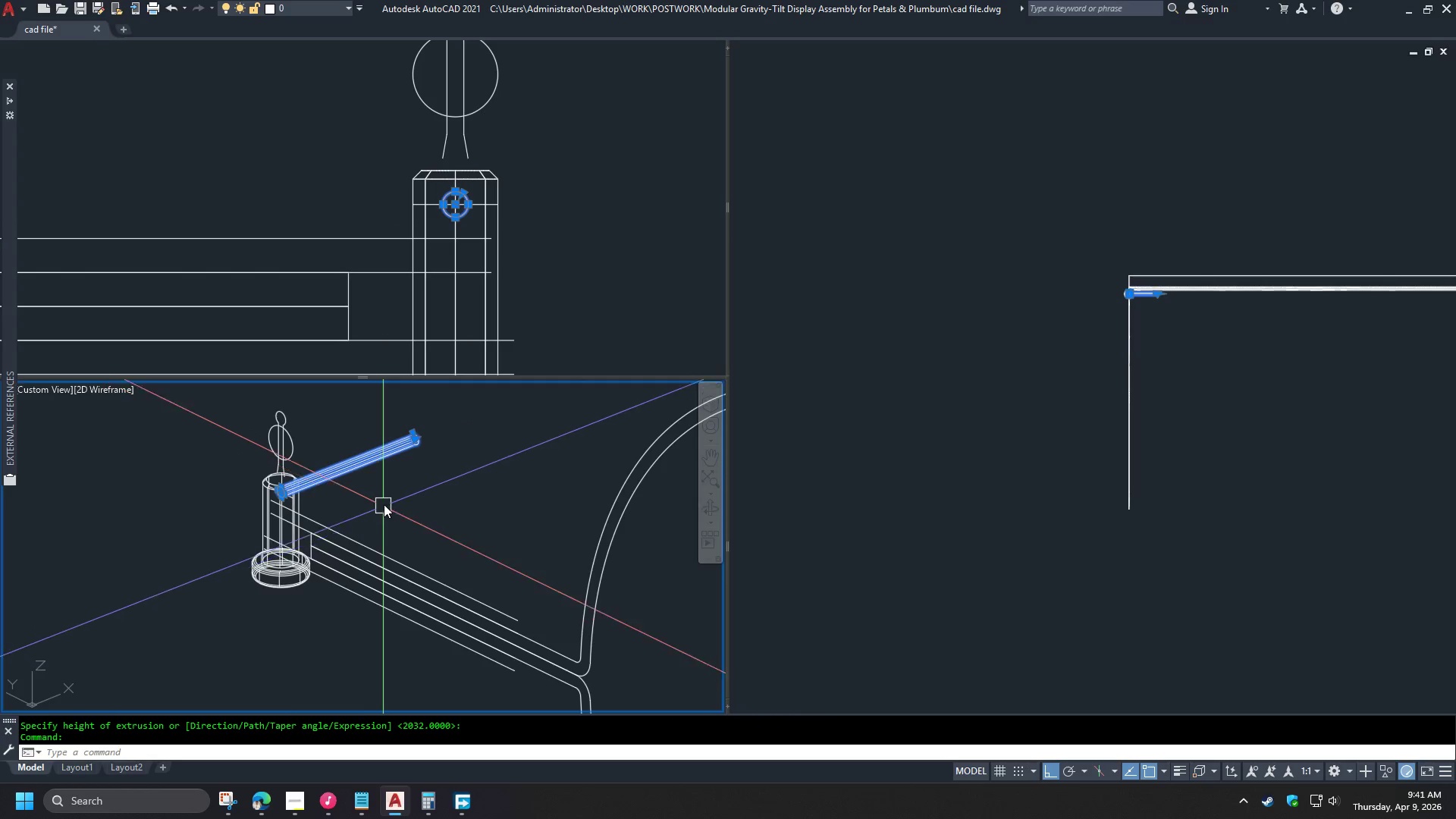 
key(M)
 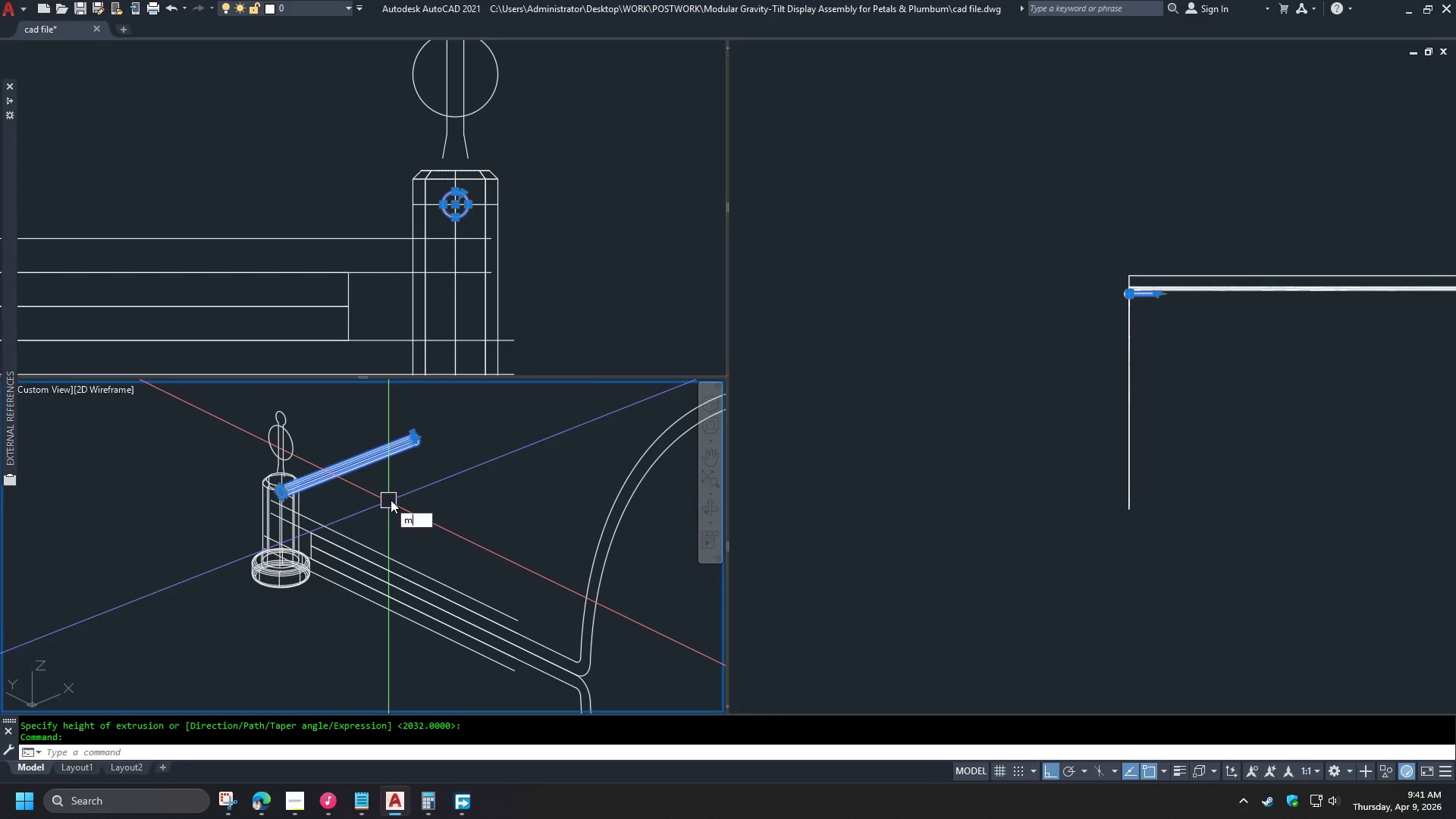 
key(Space)
 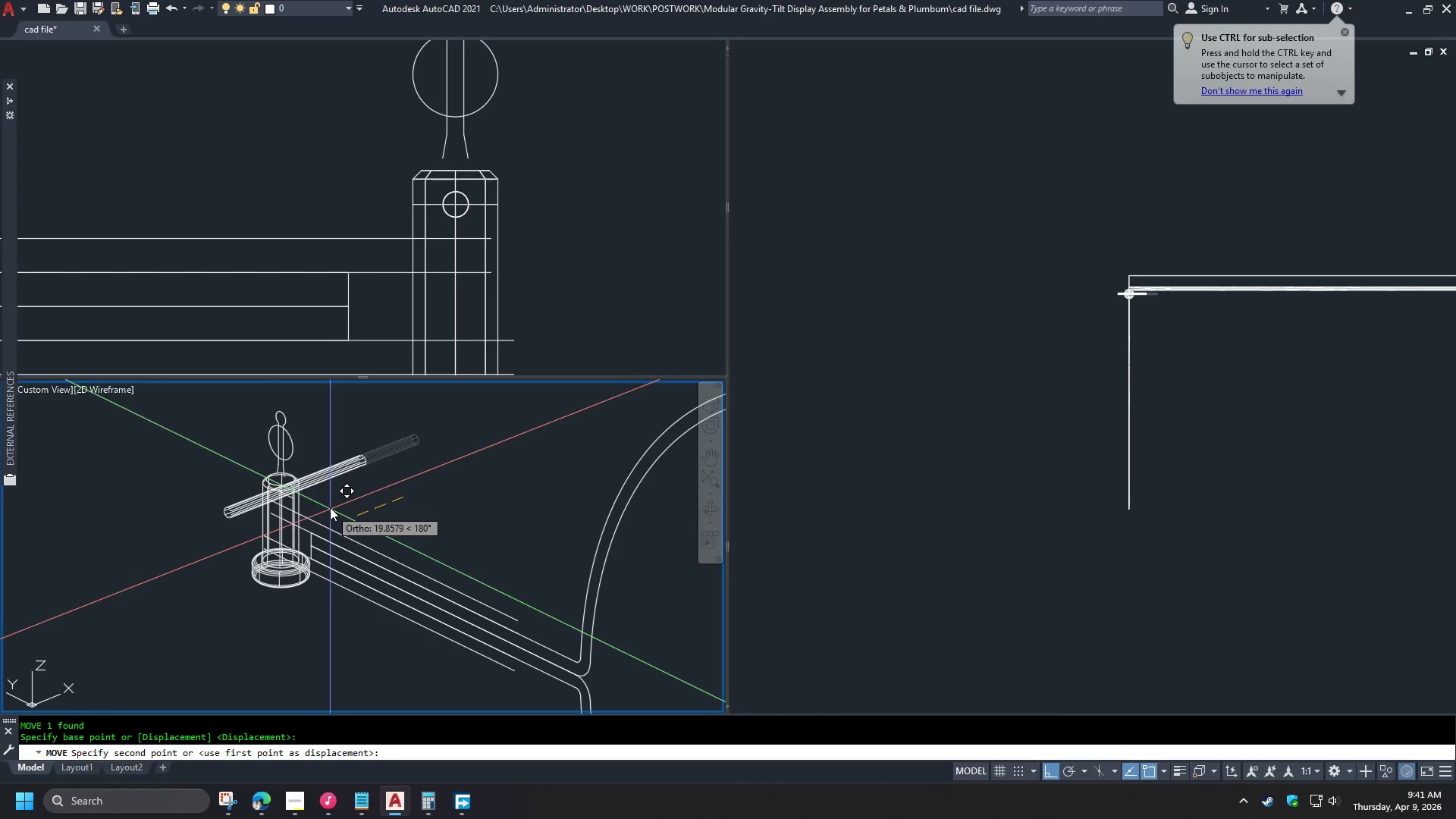 
left_click([330, 506])
 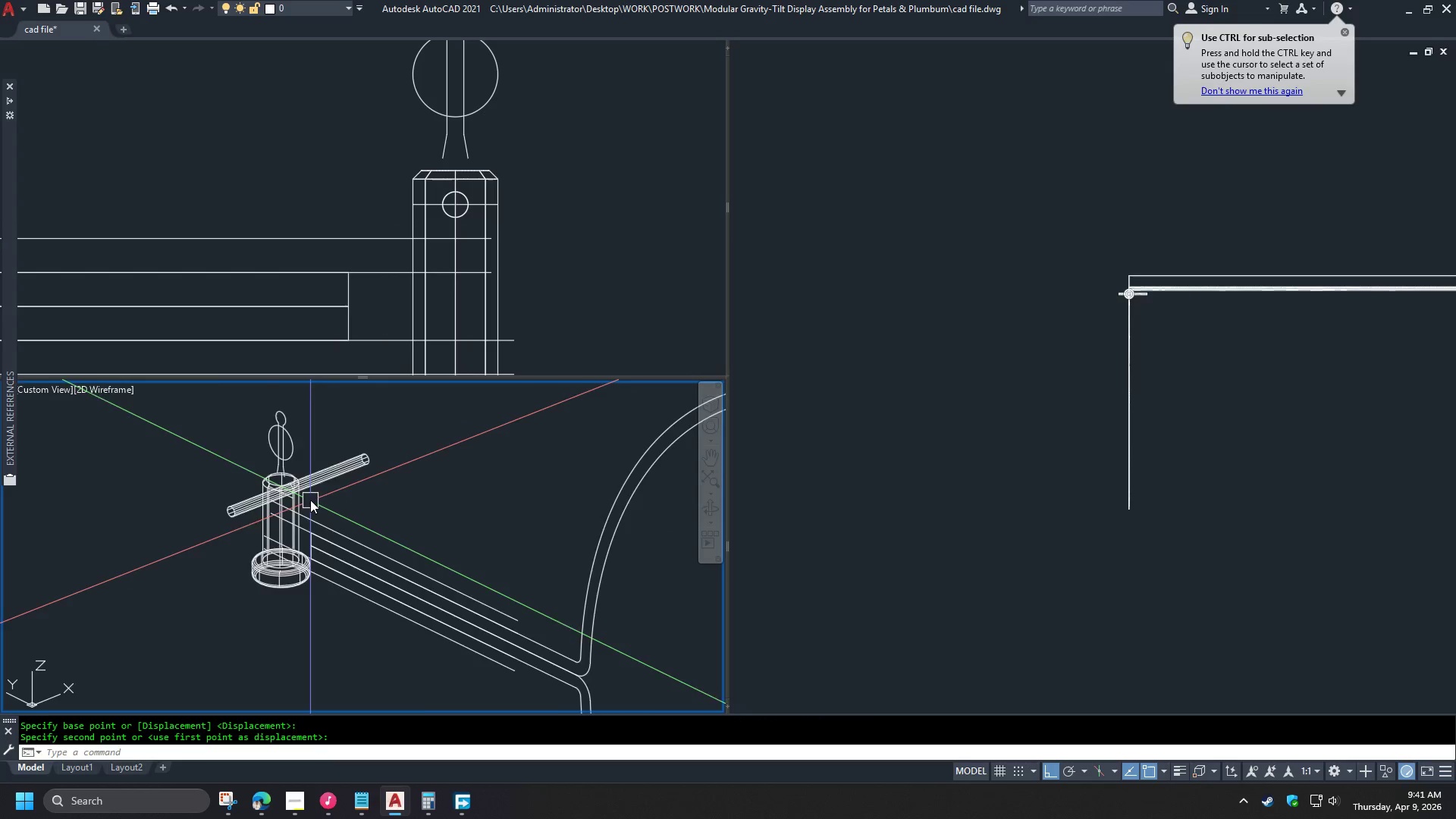 
scroll: coordinate [306, 493], scroll_direction: up, amount: 2.0
 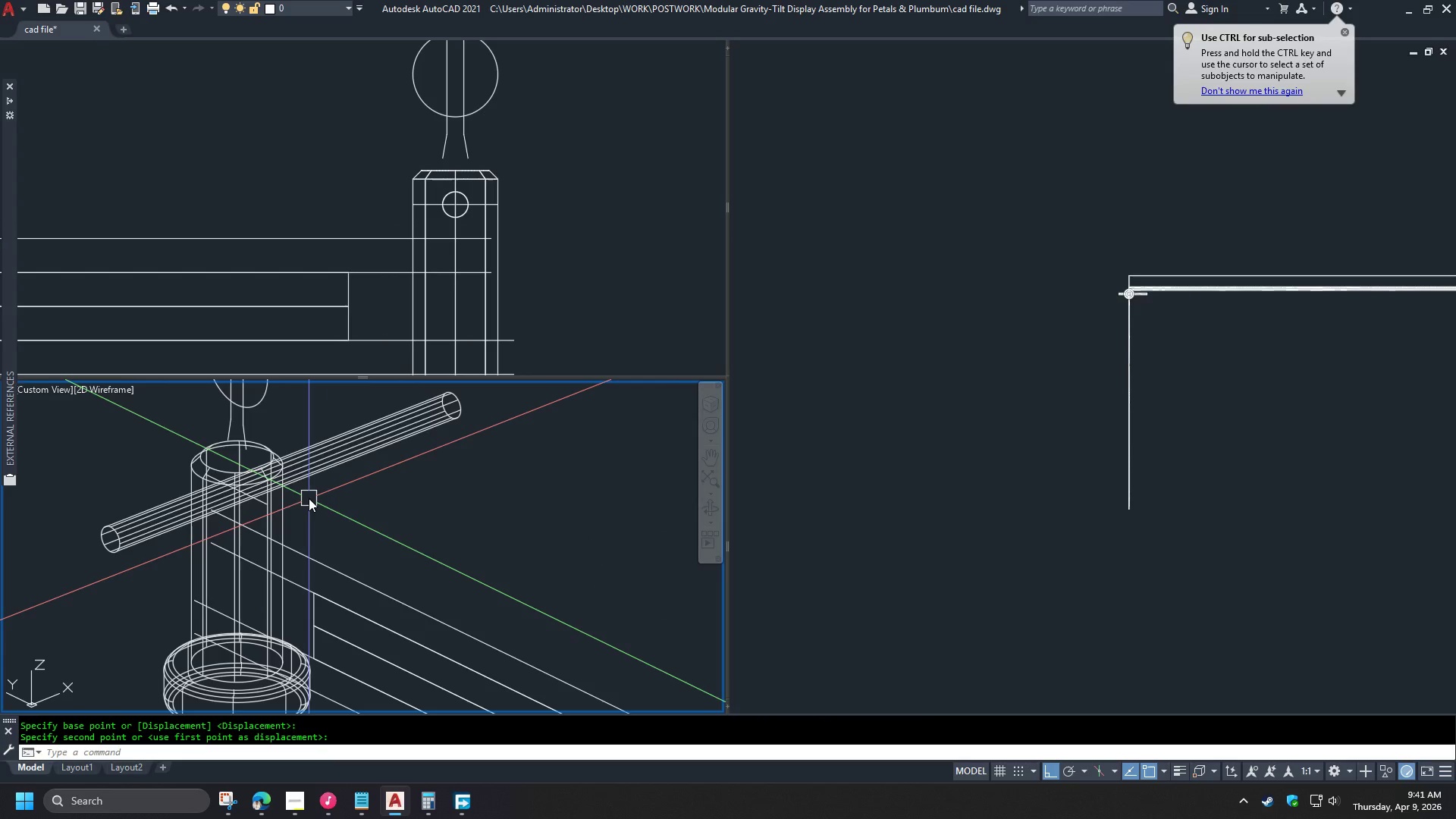 
type(su )
 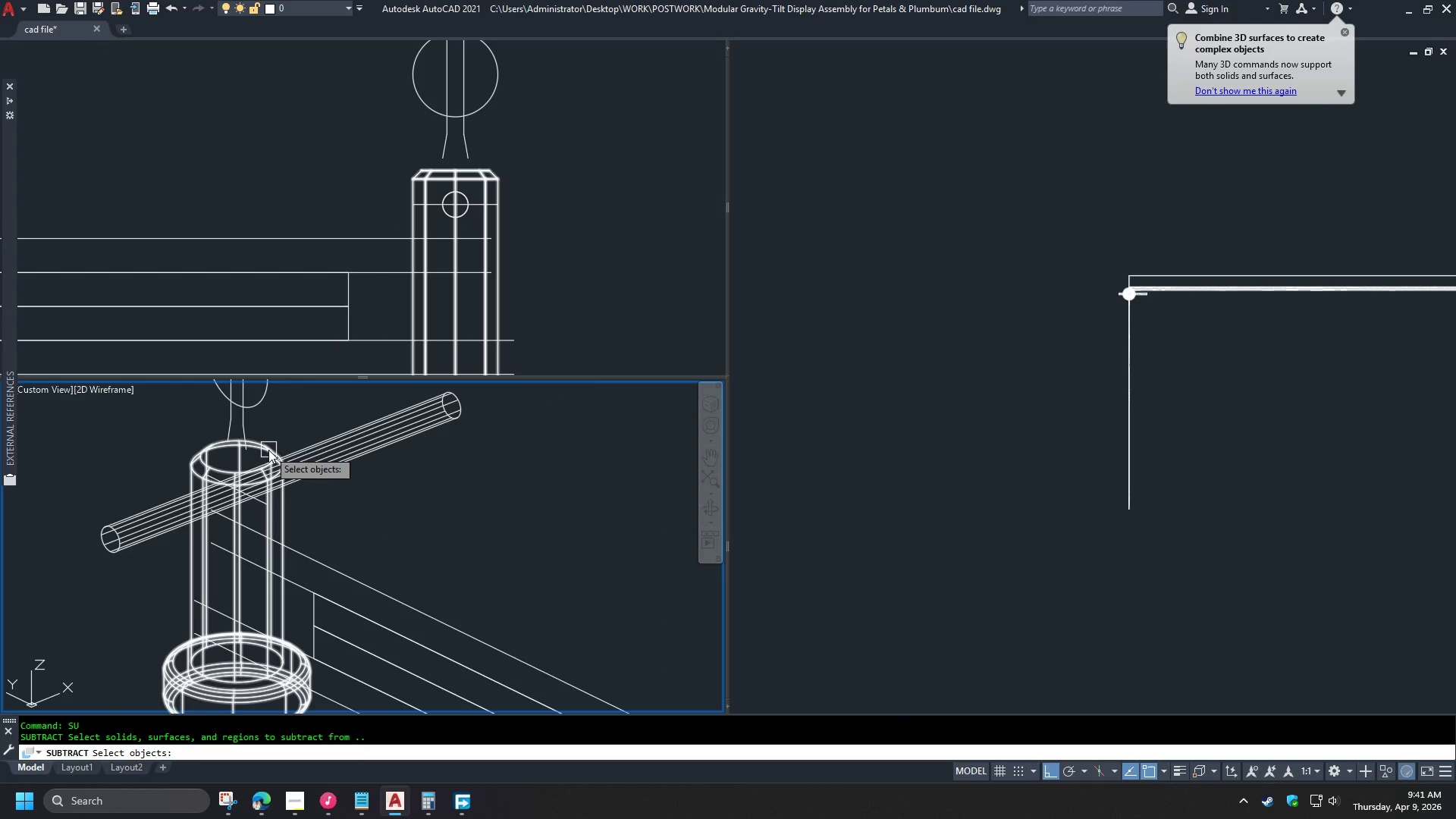 
left_click([262, 445])
 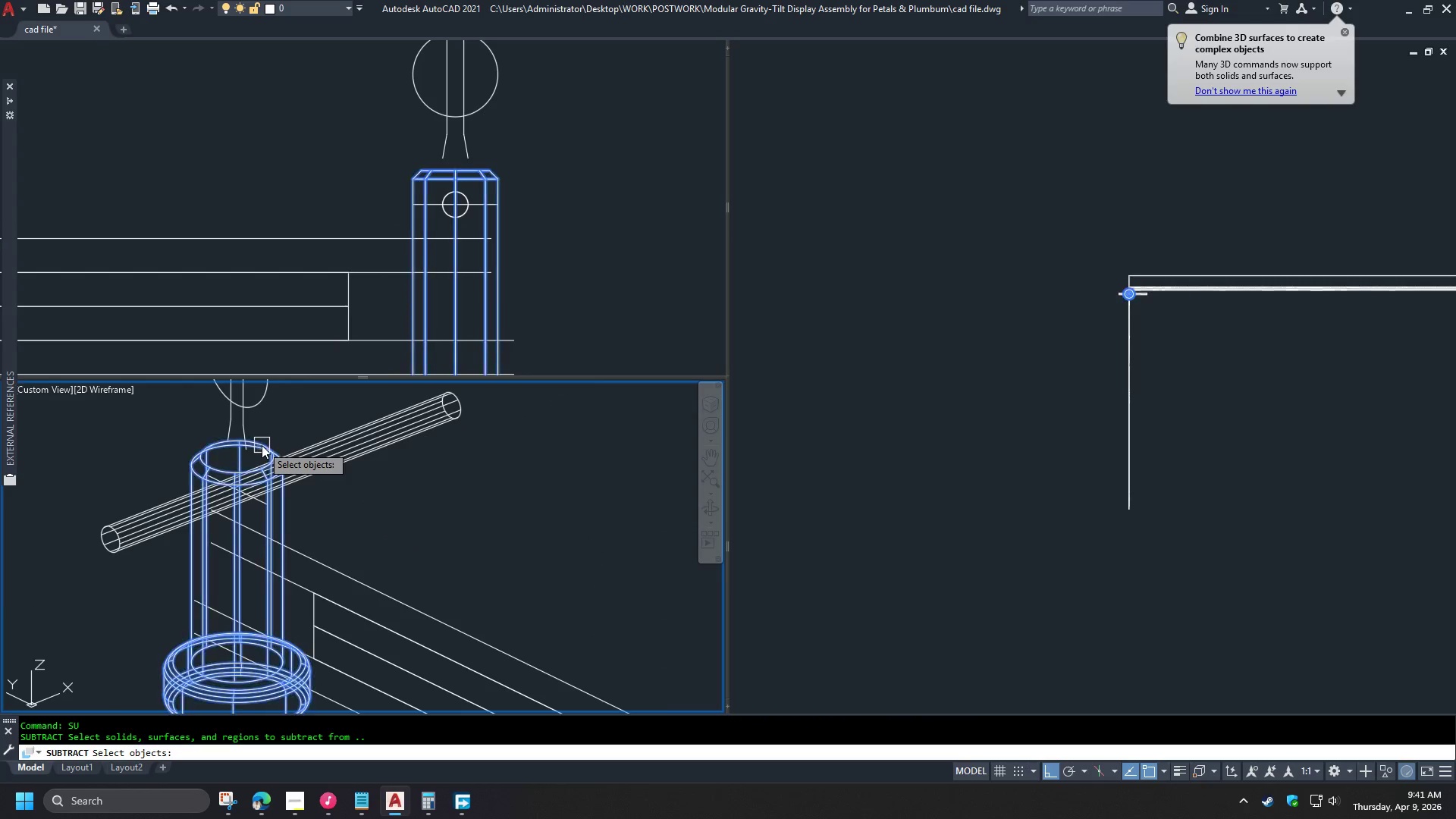 
key(Space)
 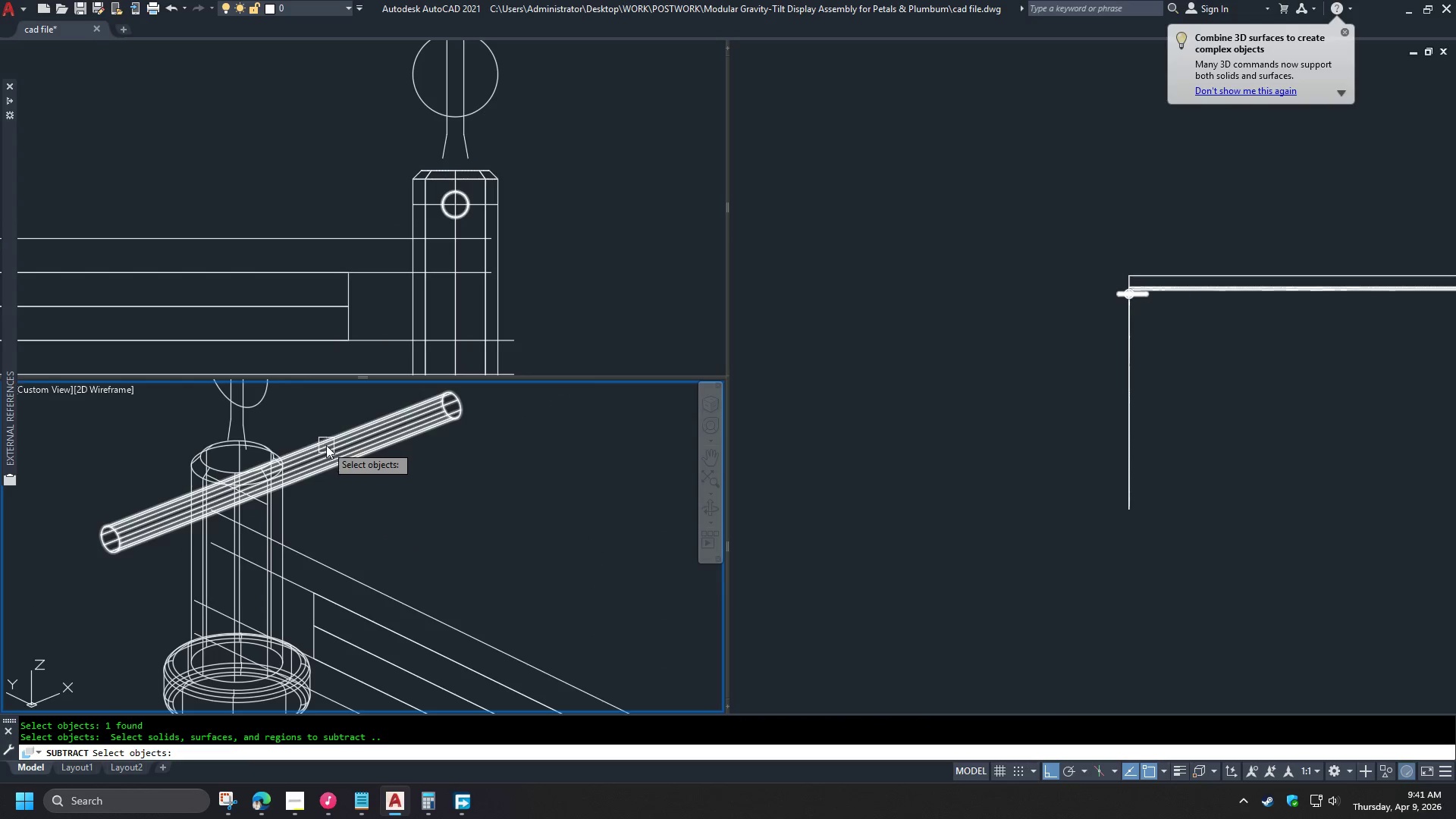 
left_click([326, 448])
 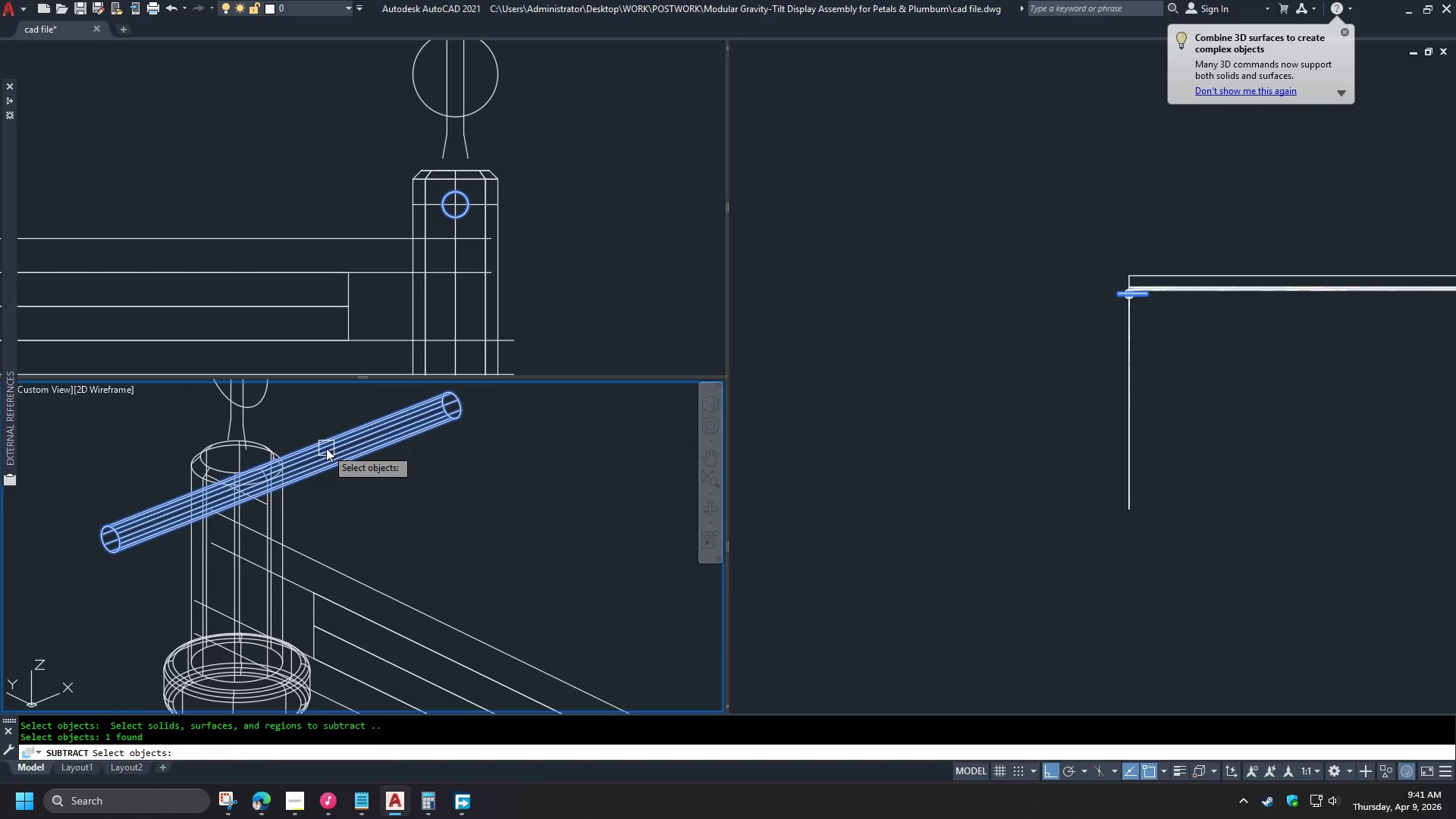 
key(Space)
 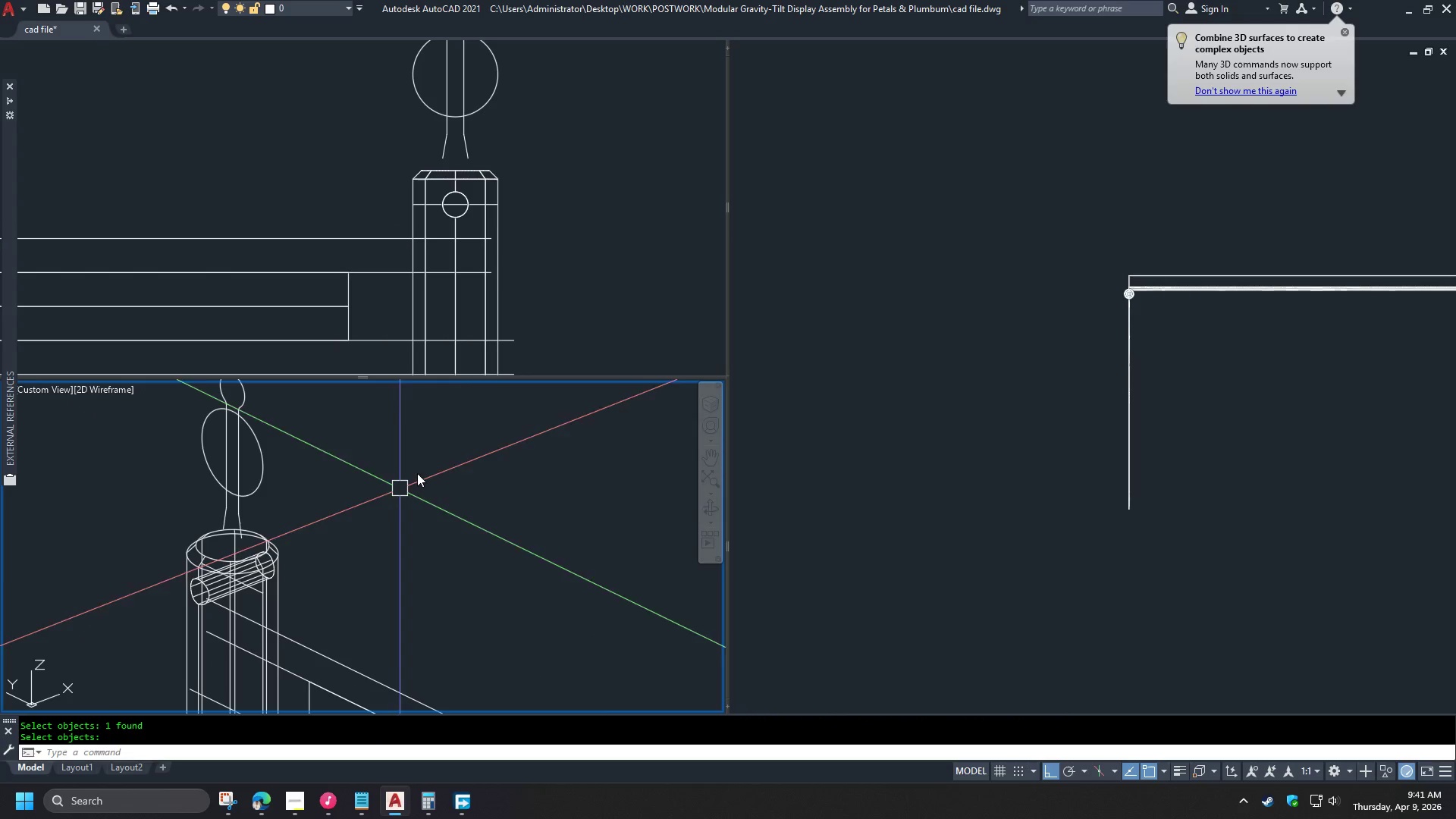 
left_click([529, 275])
 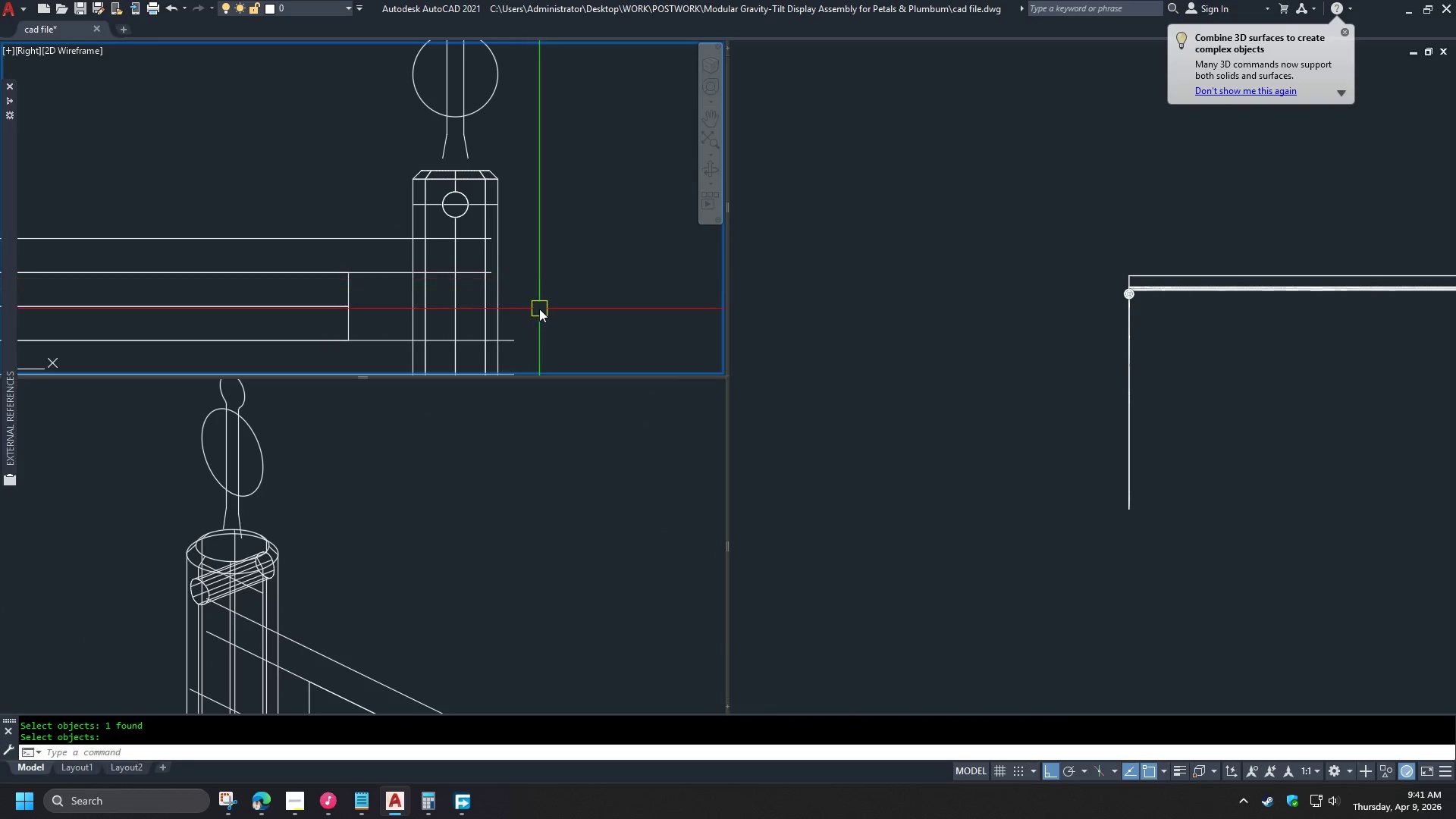 
scroll: coordinate [535, 309], scroll_direction: down, amount: 2.0
 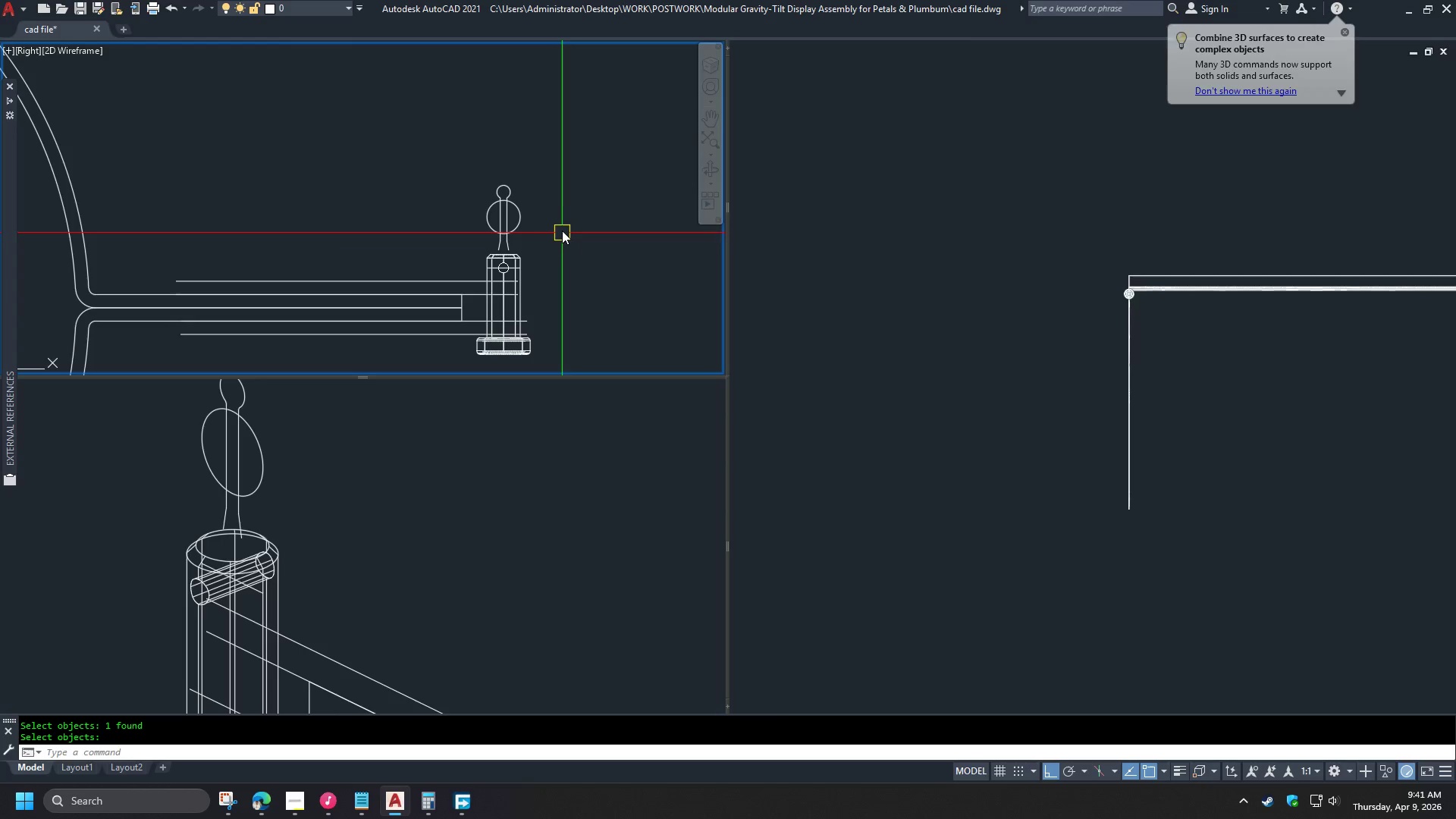 
scroll: coordinate [535, 221], scroll_direction: up, amount: 2.0
 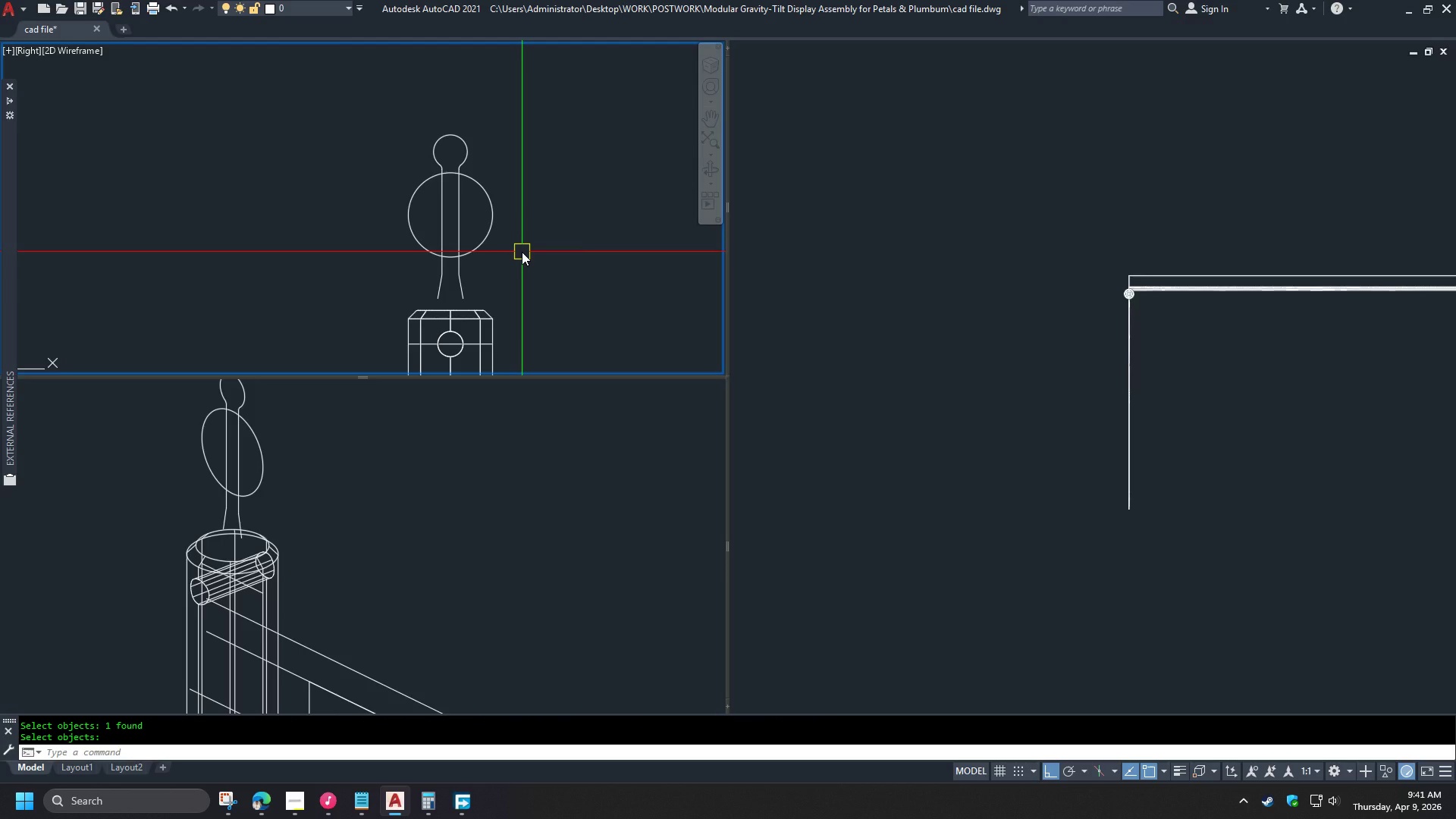 
key(C)
 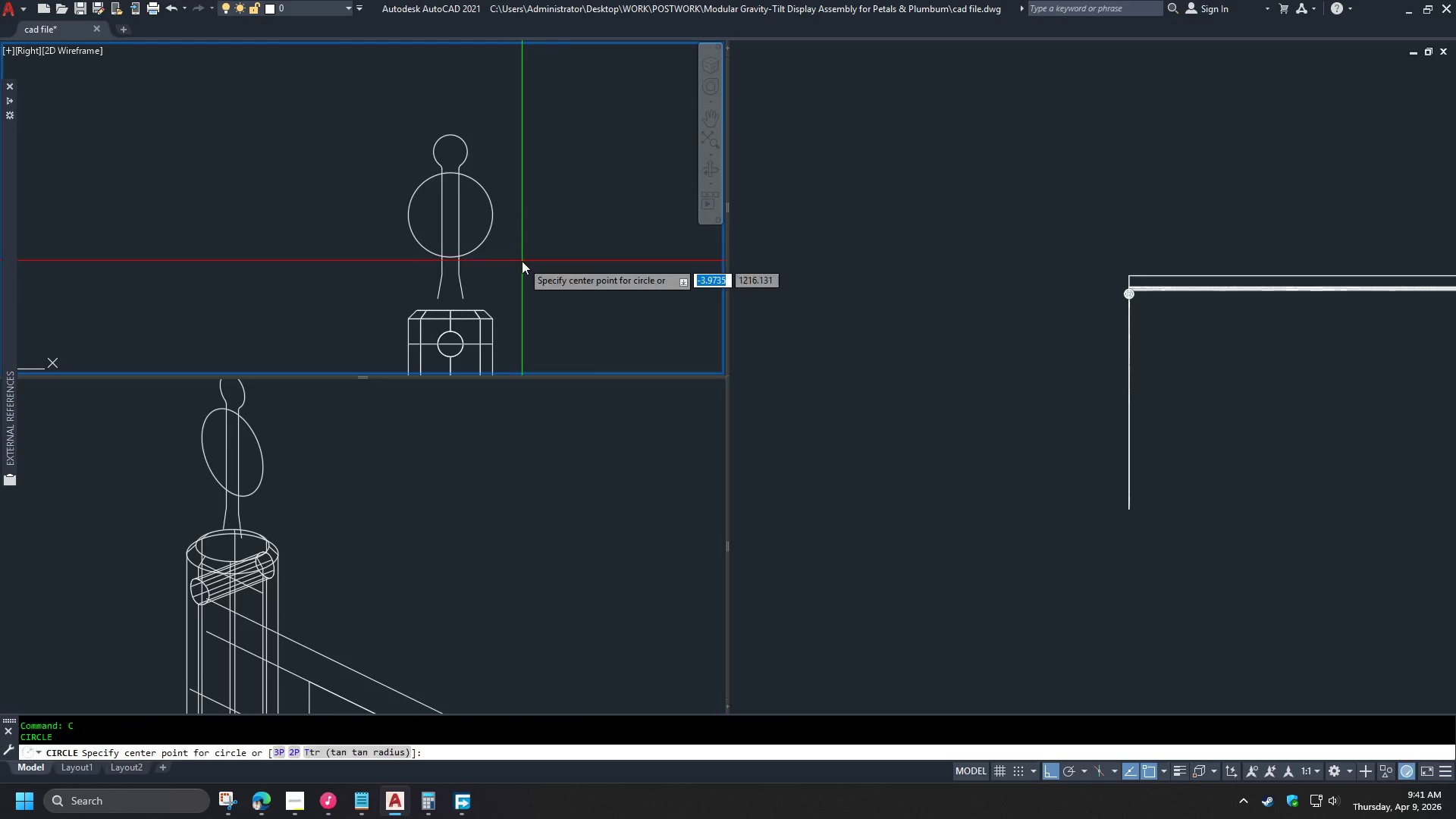 
key(Space)
 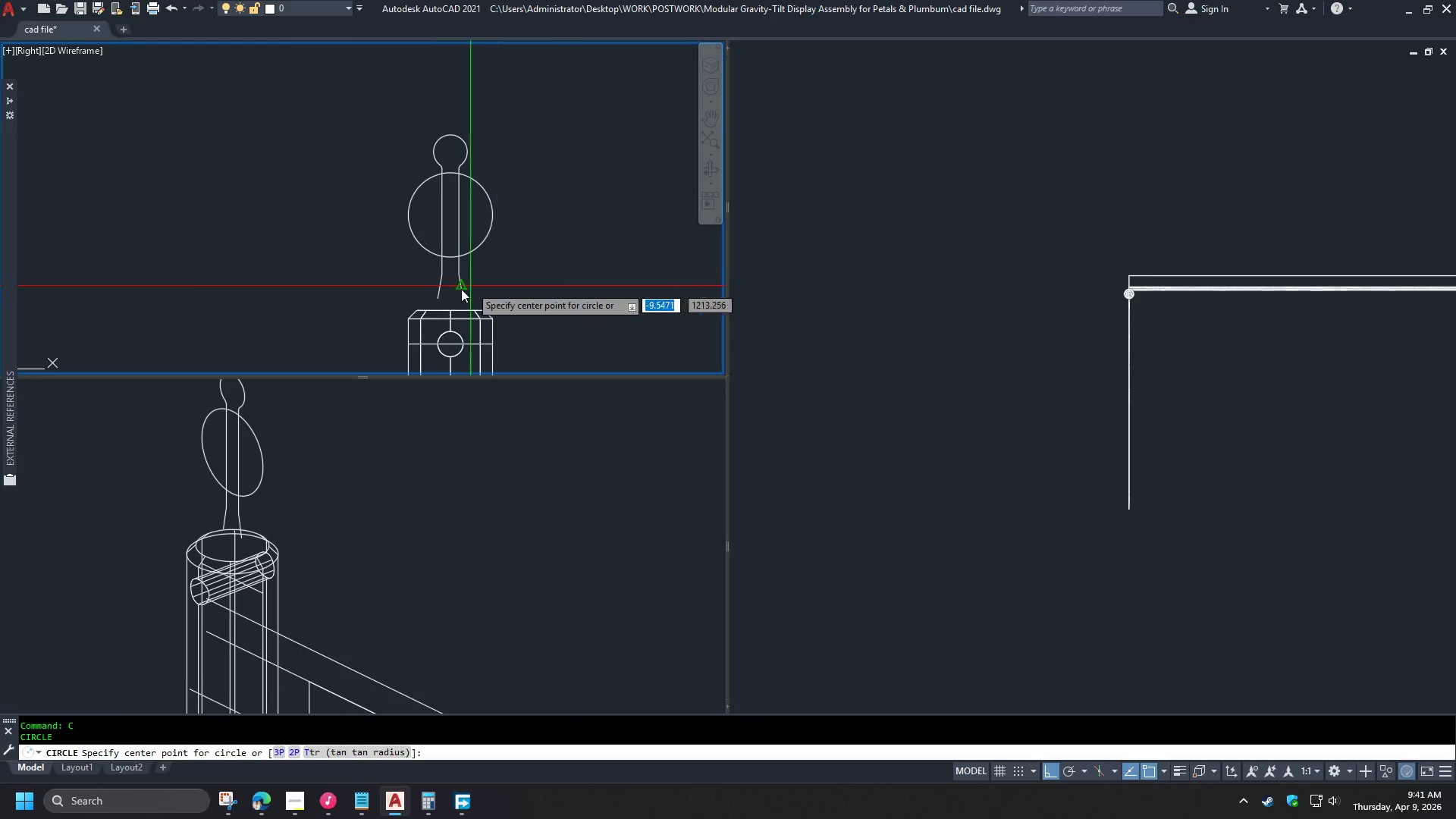 
scroll: coordinate [422, 308], scroll_direction: up, amount: 5.0
 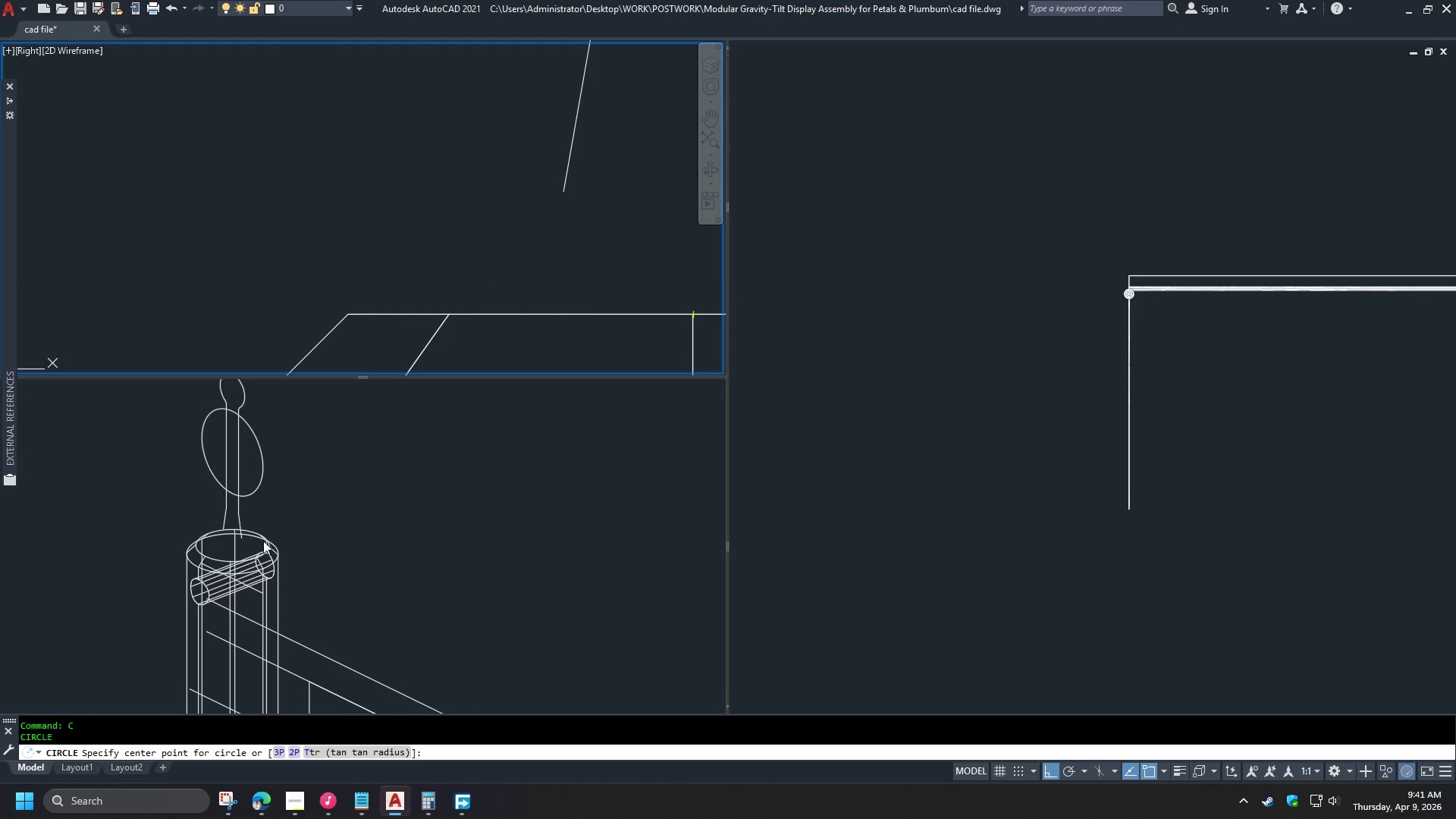 
left_click([272, 533])
 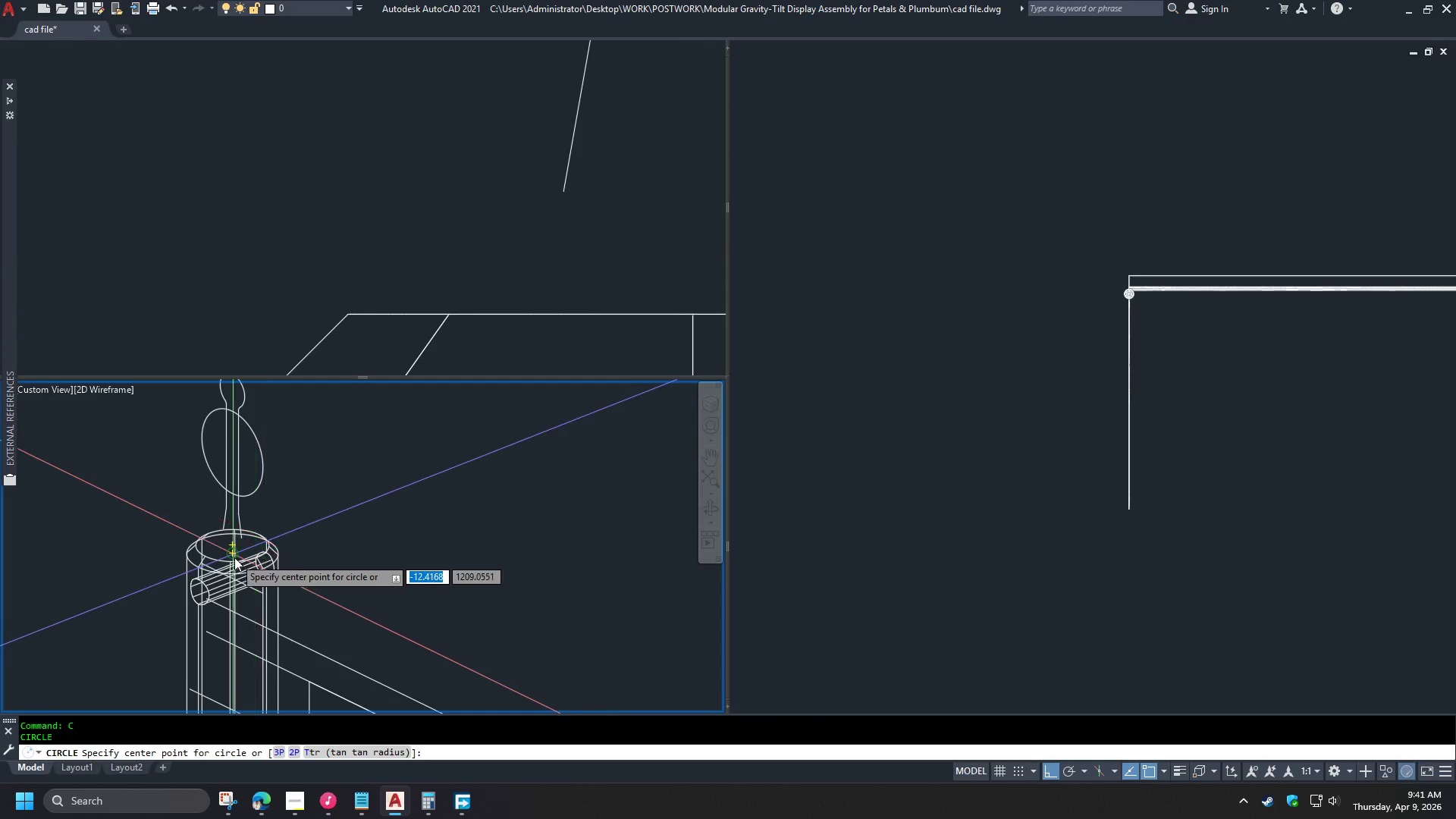 
scroll: coordinate [246, 544], scroll_direction: none, amount: 0.0
 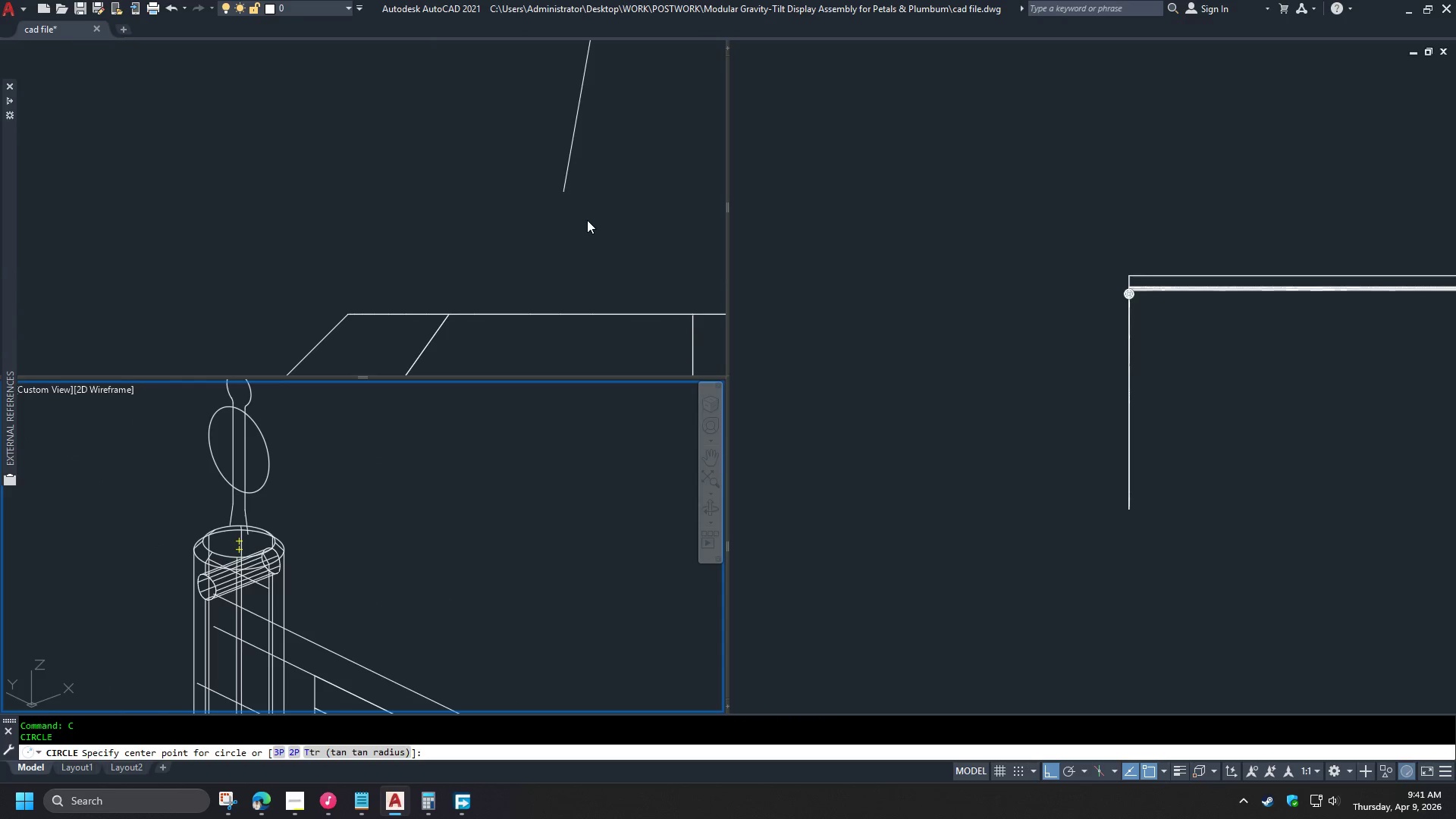 
left_click([585, 228])
 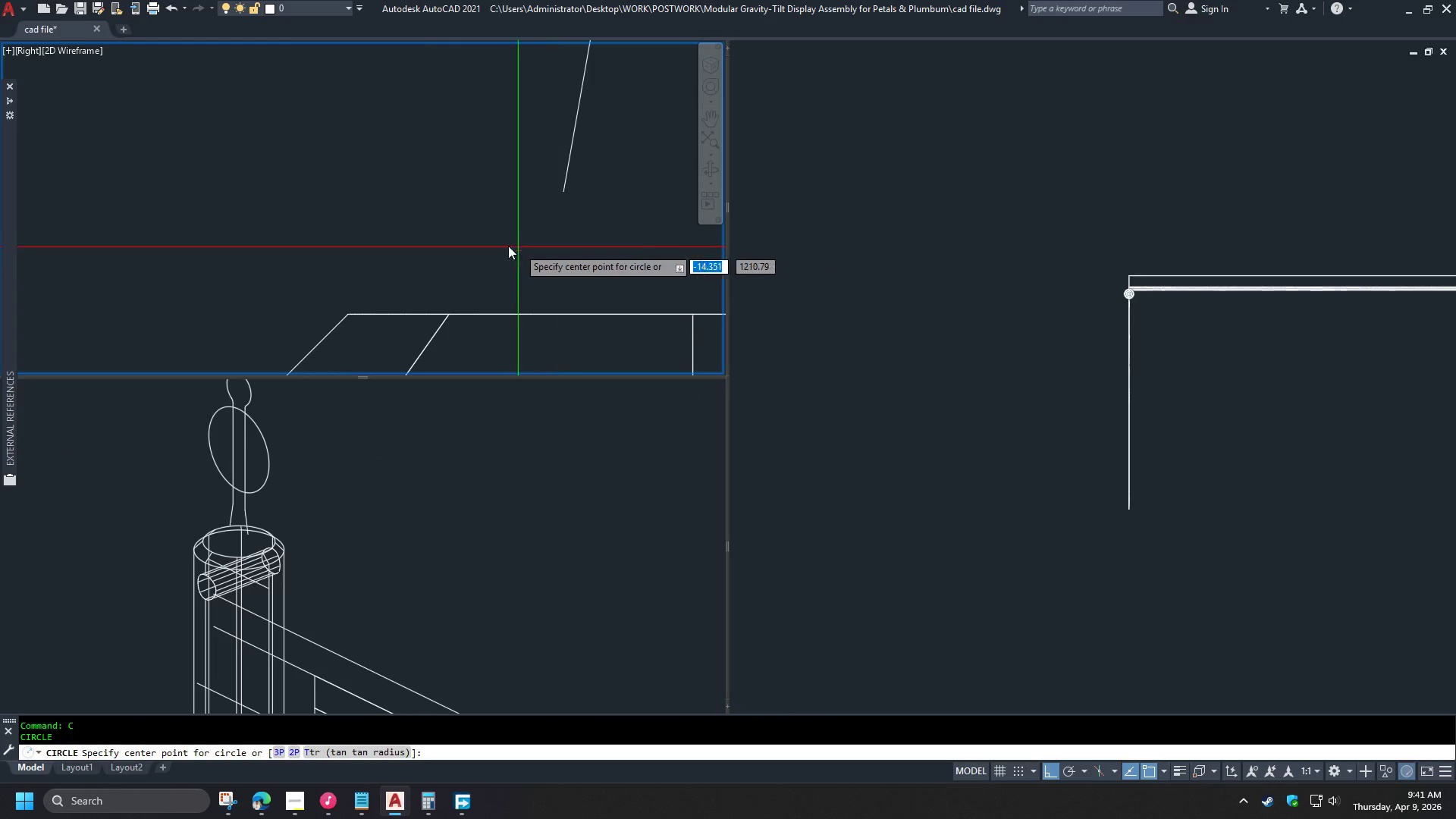 
scroll: coordinate [460, 240], scroll_direction: down, amount: 2.0
 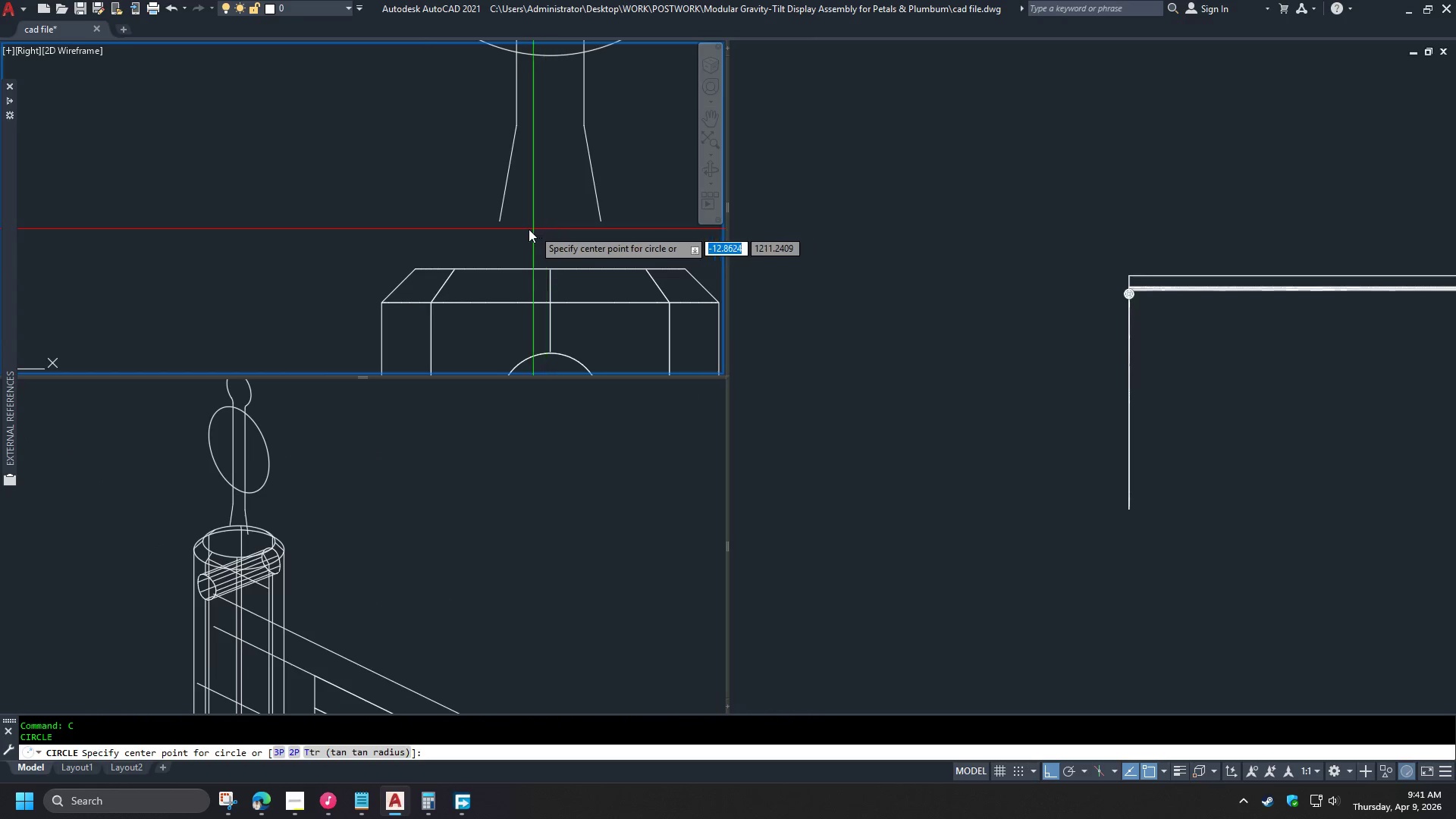 
scroll: coordinate [516, 212], scroll_direction: up, amount: 2.0
 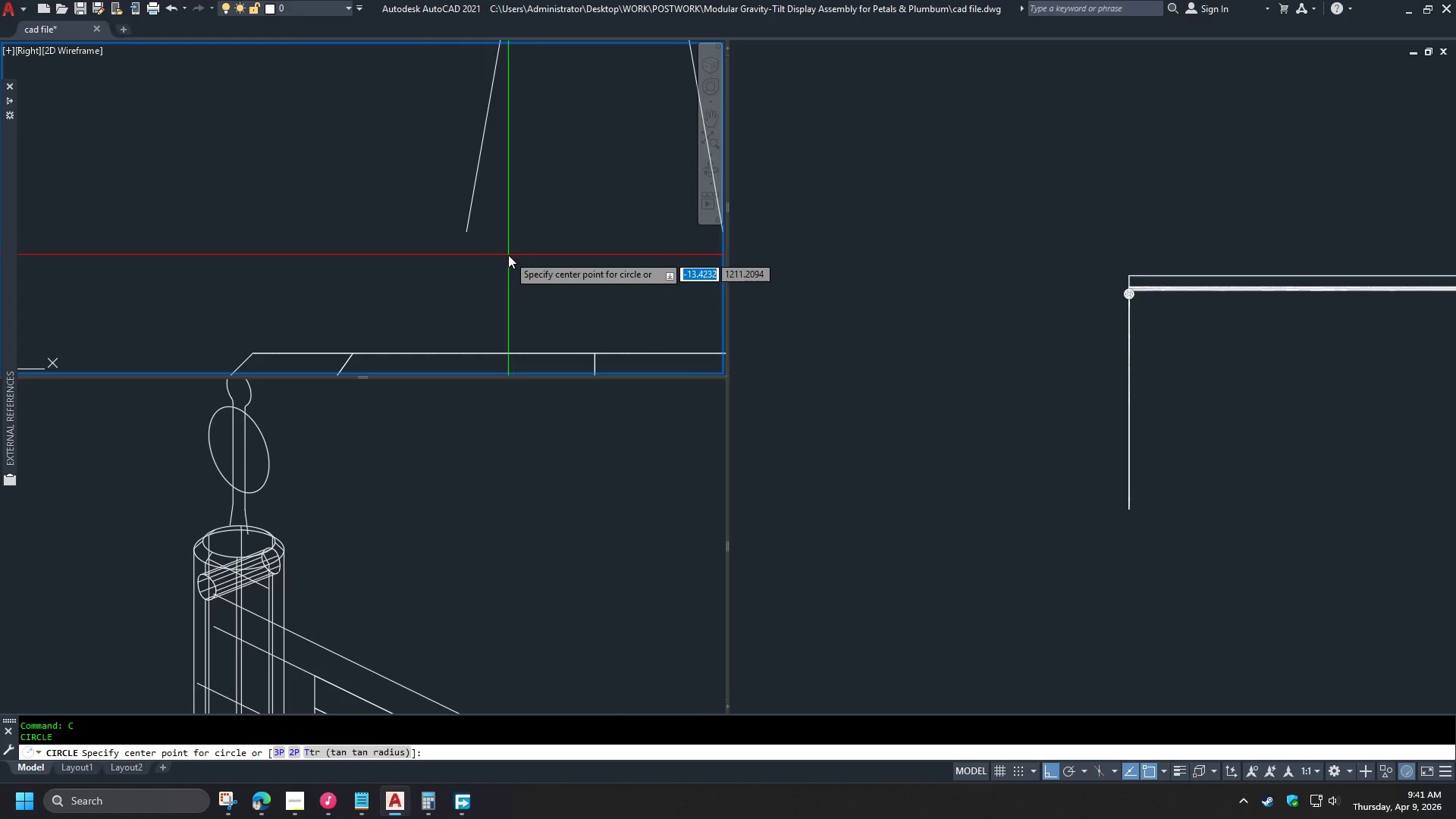 
left_click_drag(start_coordinate=[508, 255], to_coordinate=[516, 260])
 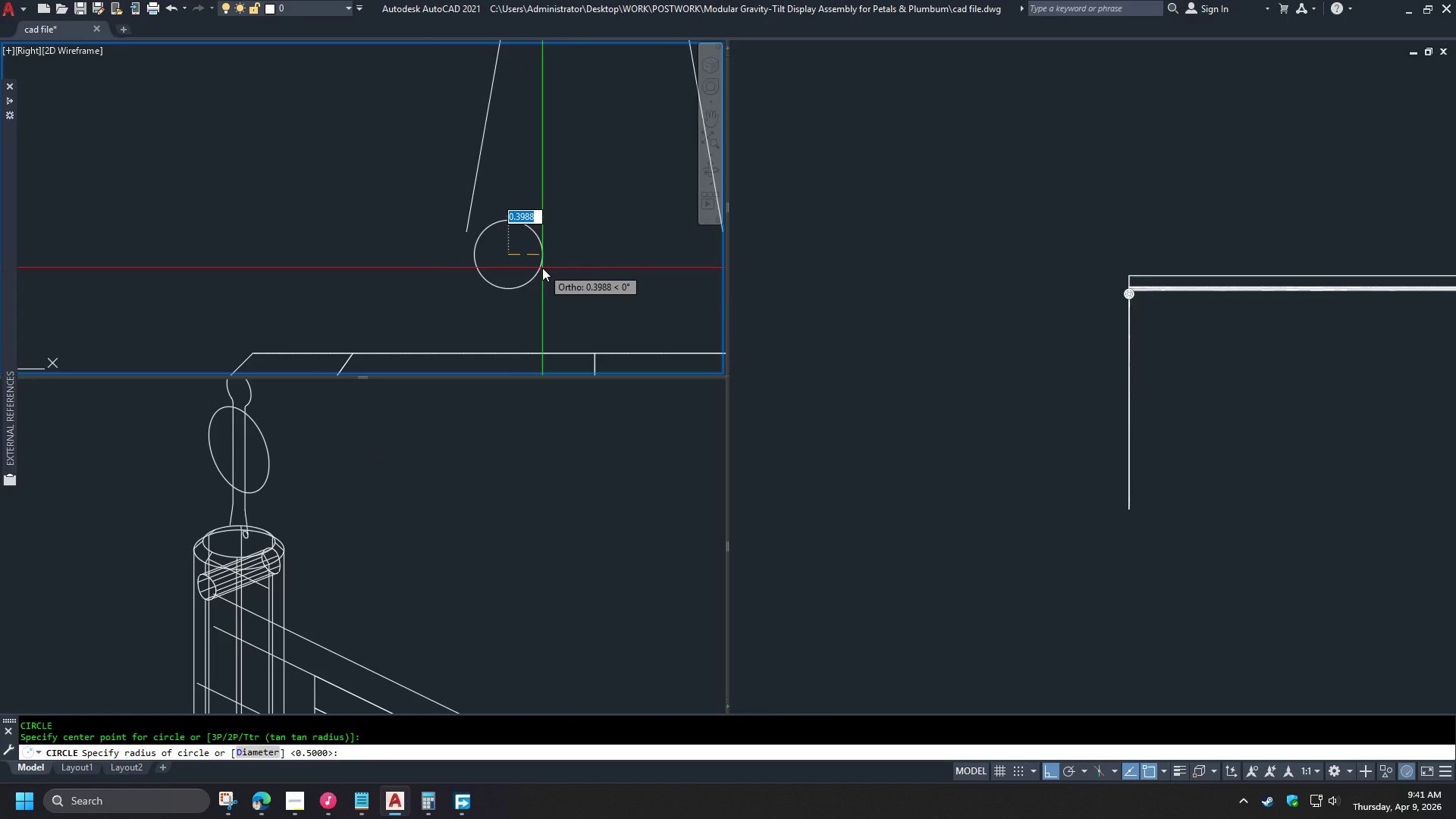 
type(d 1)
key(NumpadEnter)
type(swe )
 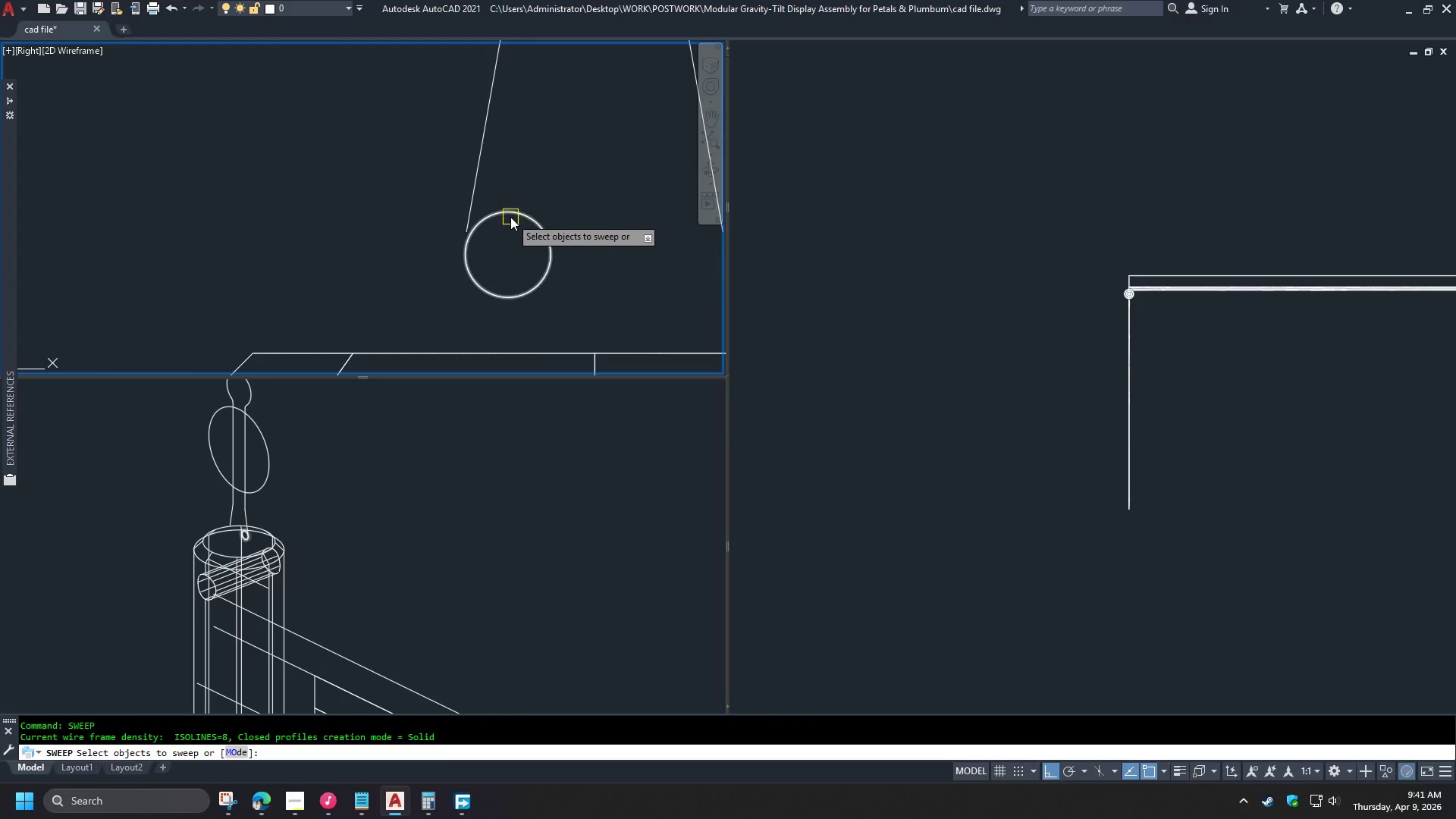 
left_click([510, 214])
 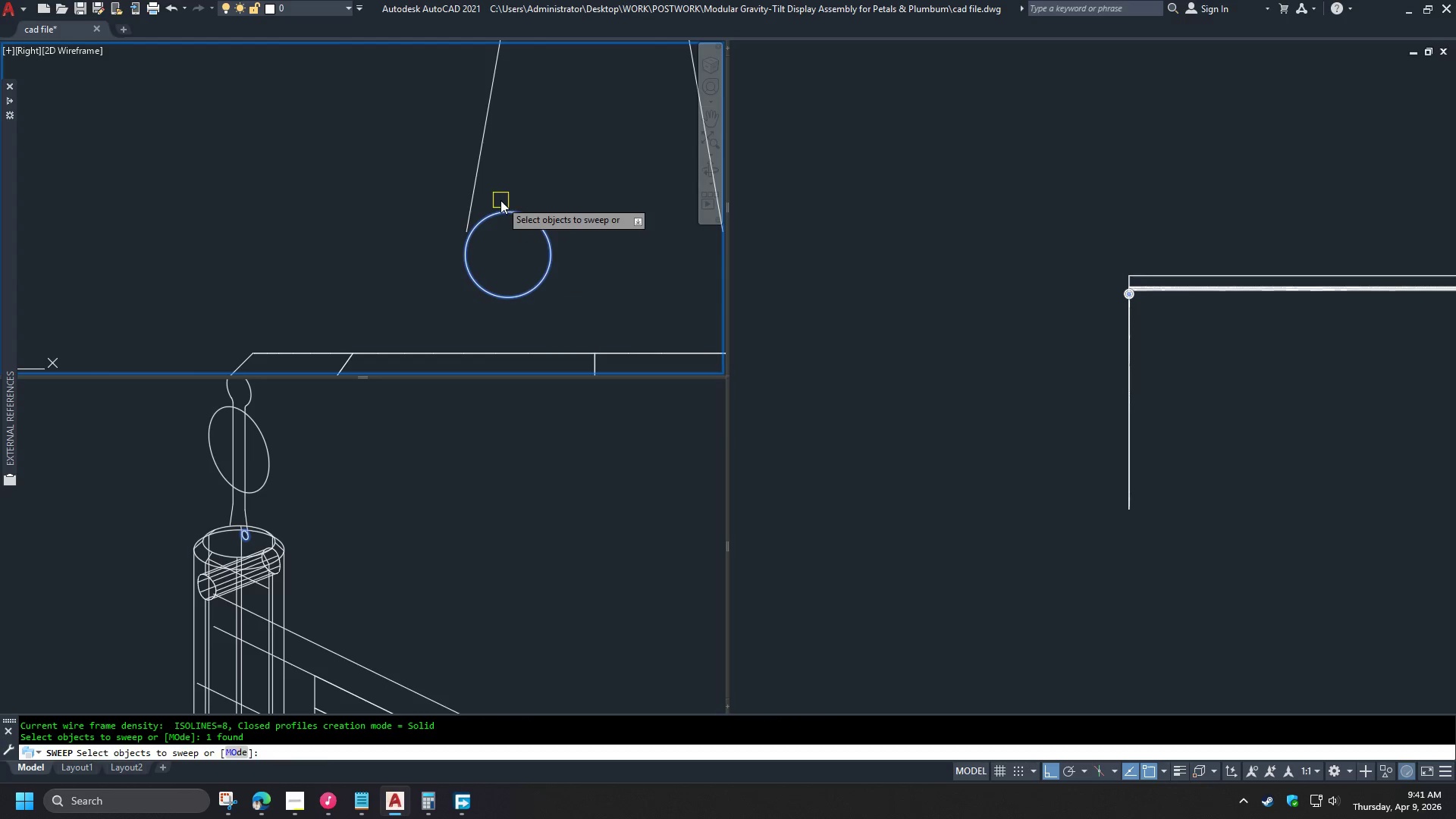 
key(Space)
 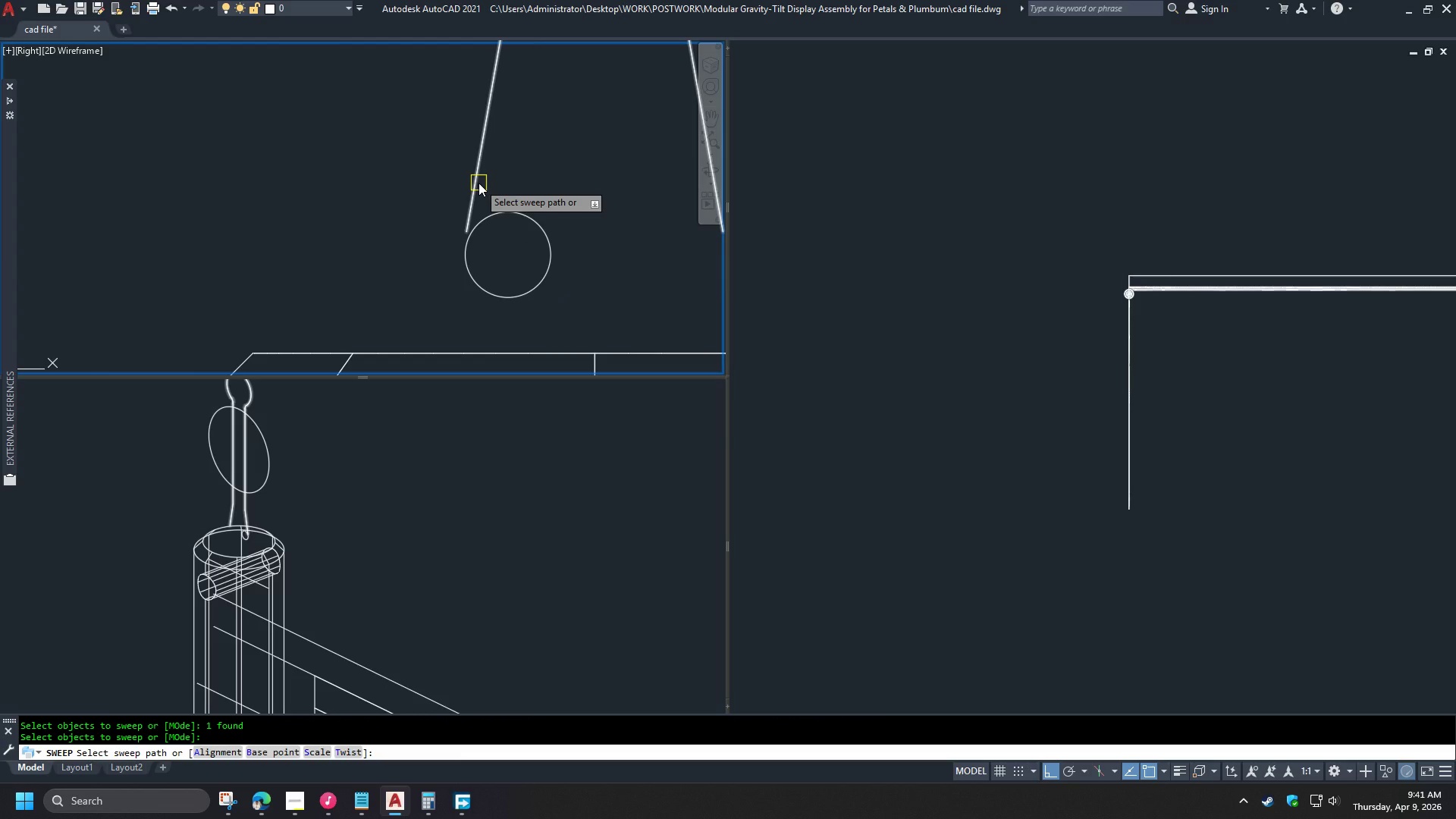 
left_click([479, 183])
 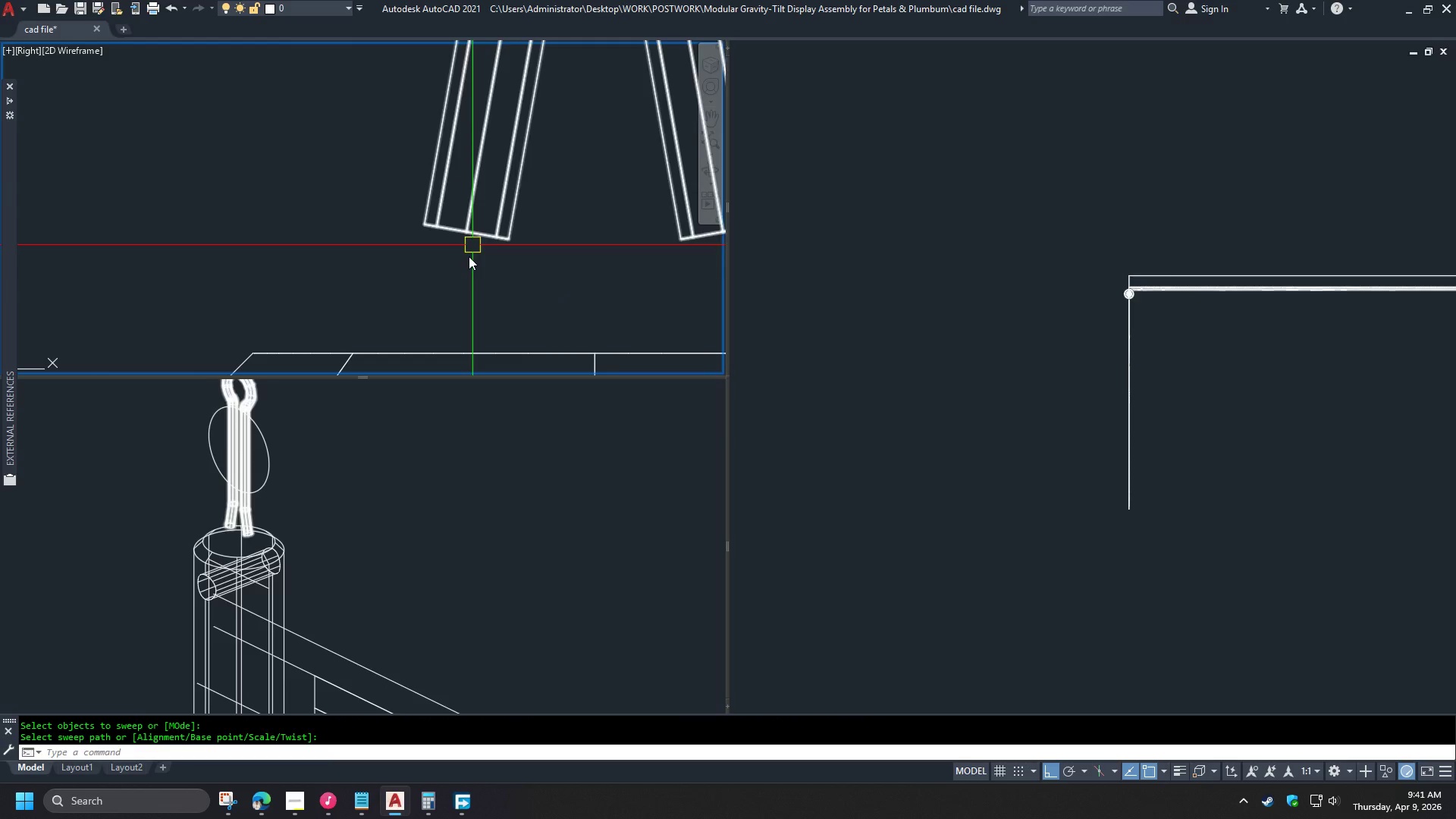 
scroll: coordinate [561, 210], scroll_direction: down, amount: 5.0
 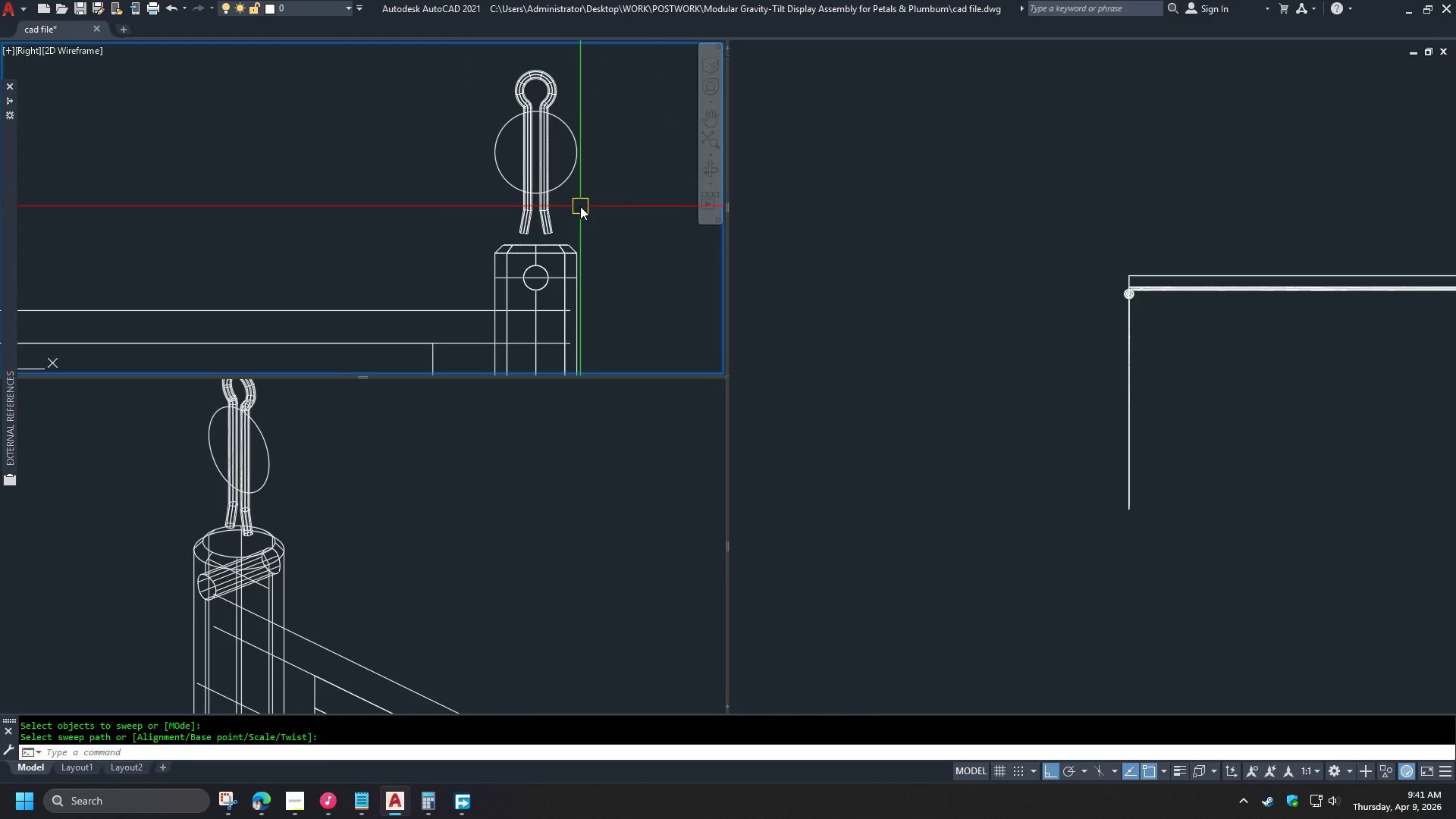 
left_click([352, 487])
 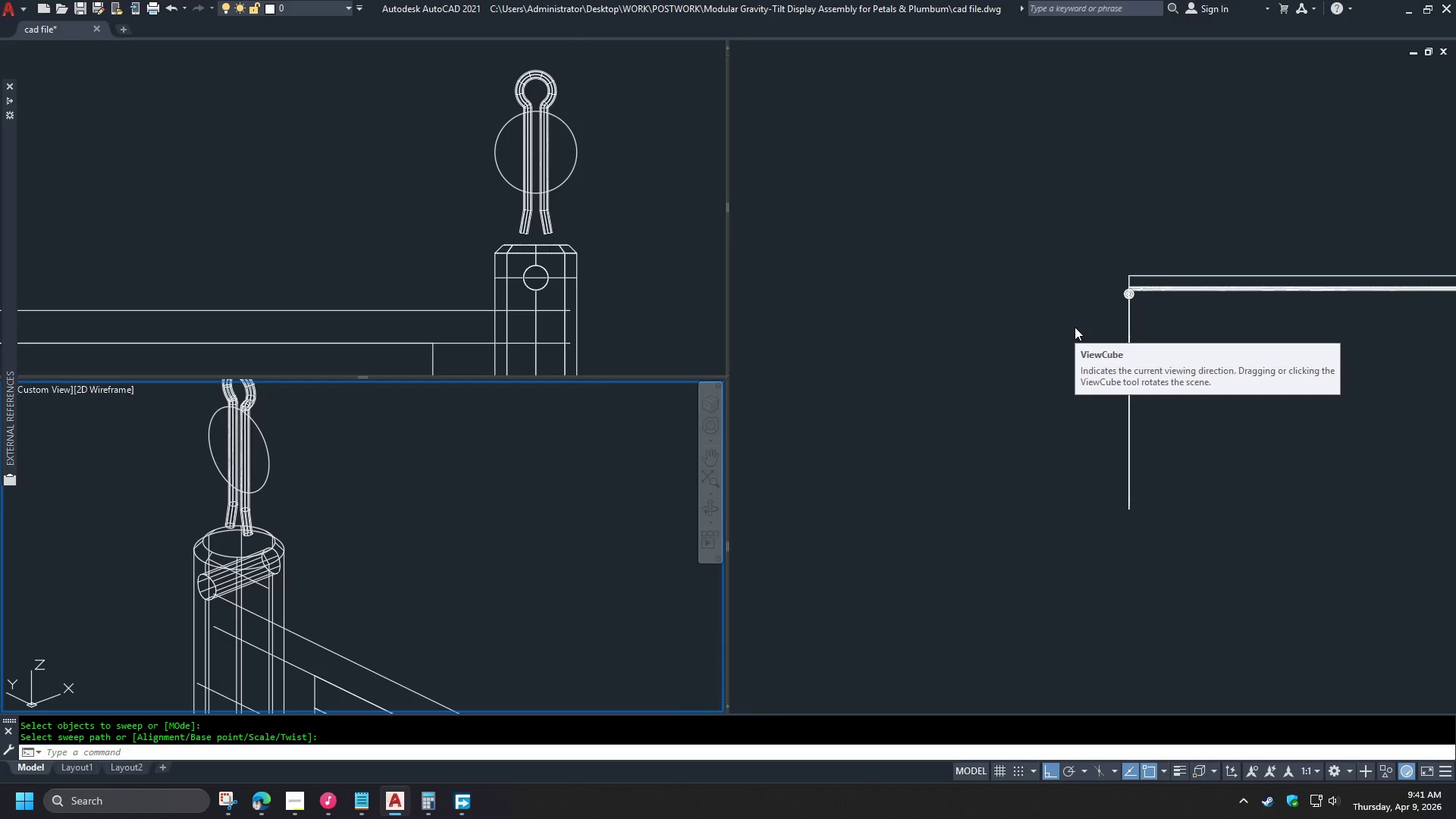 
left_click([599, 221])
 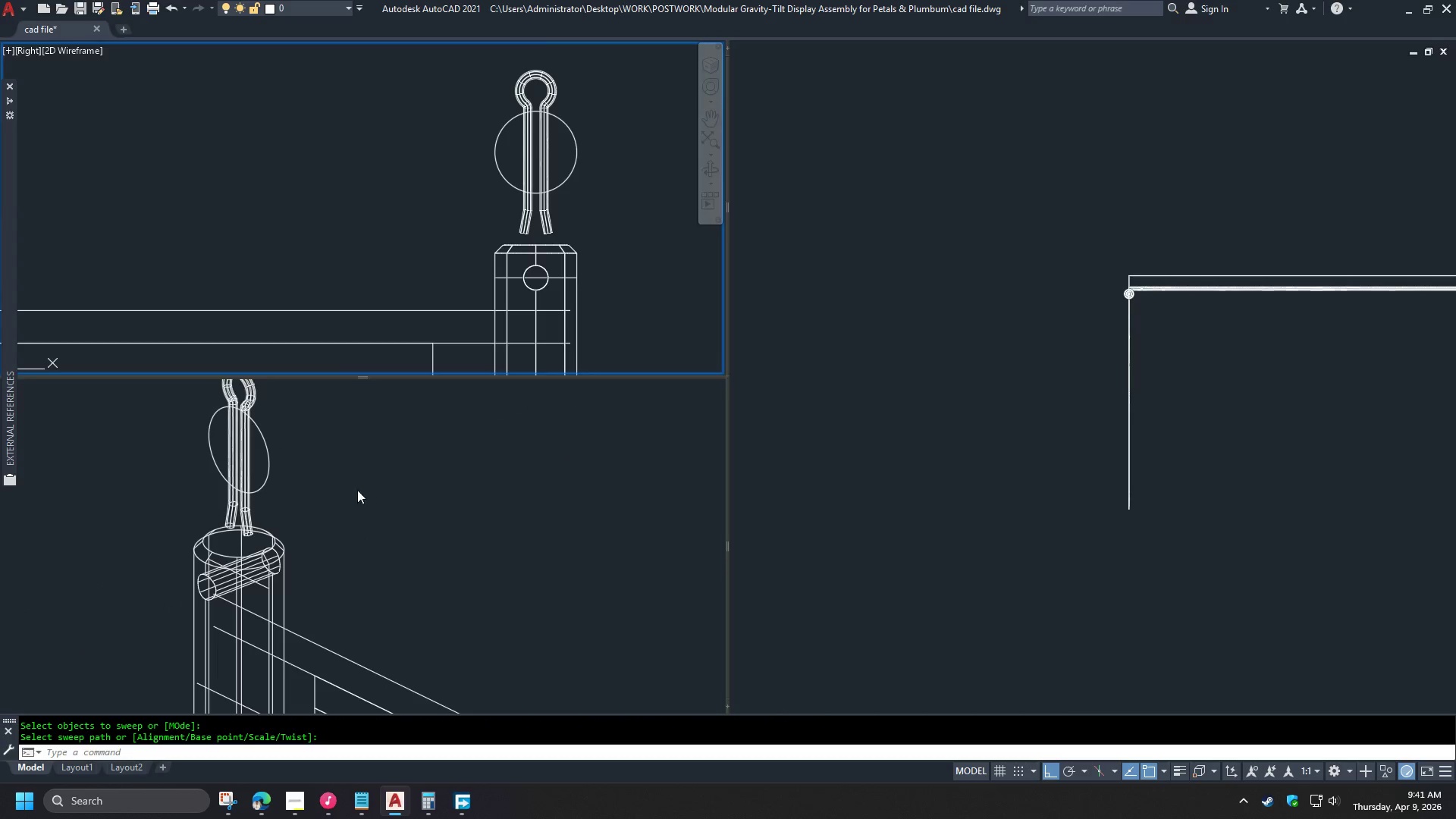 
left_click([247, 516])
 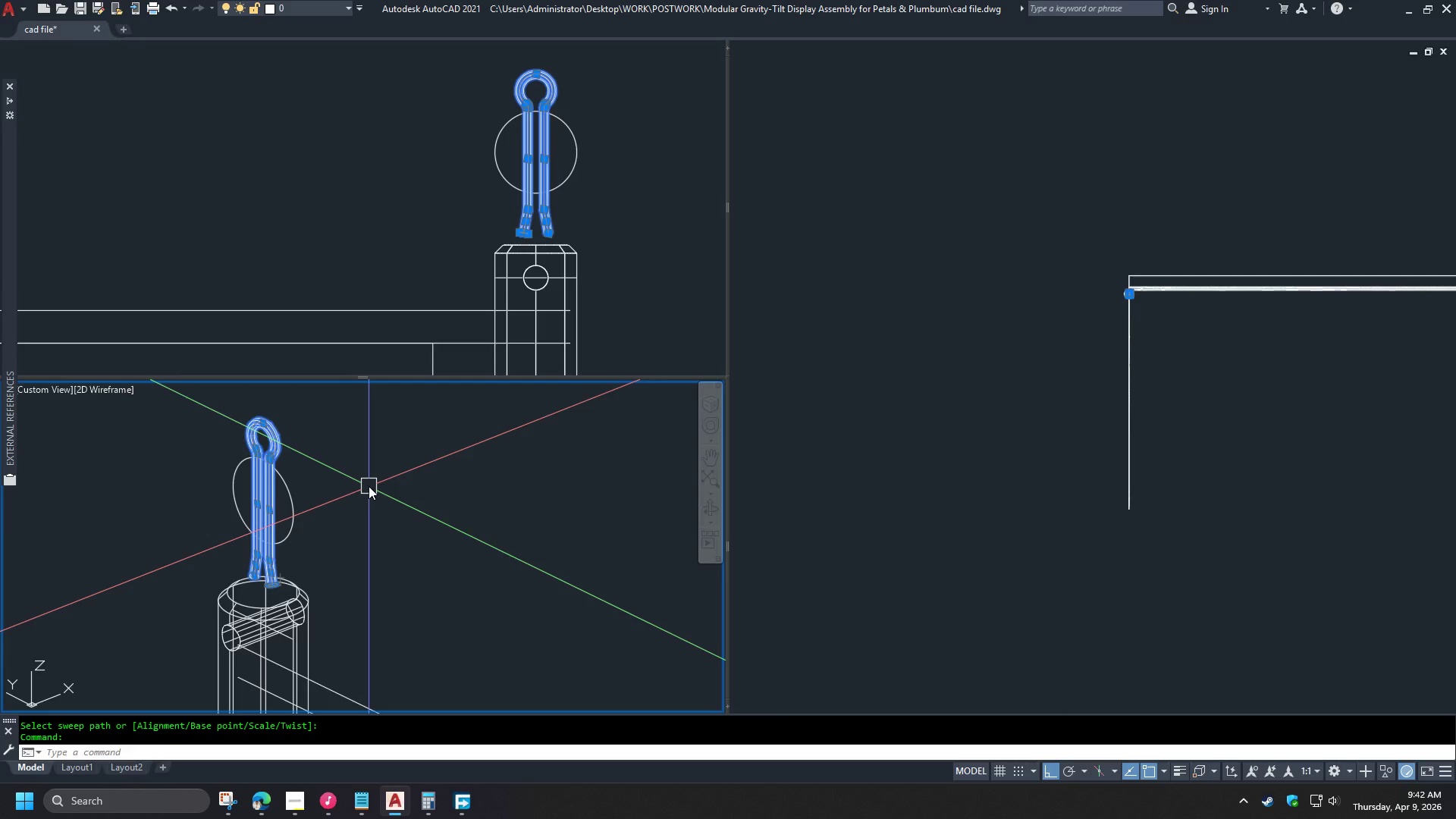 
type(3dro )
 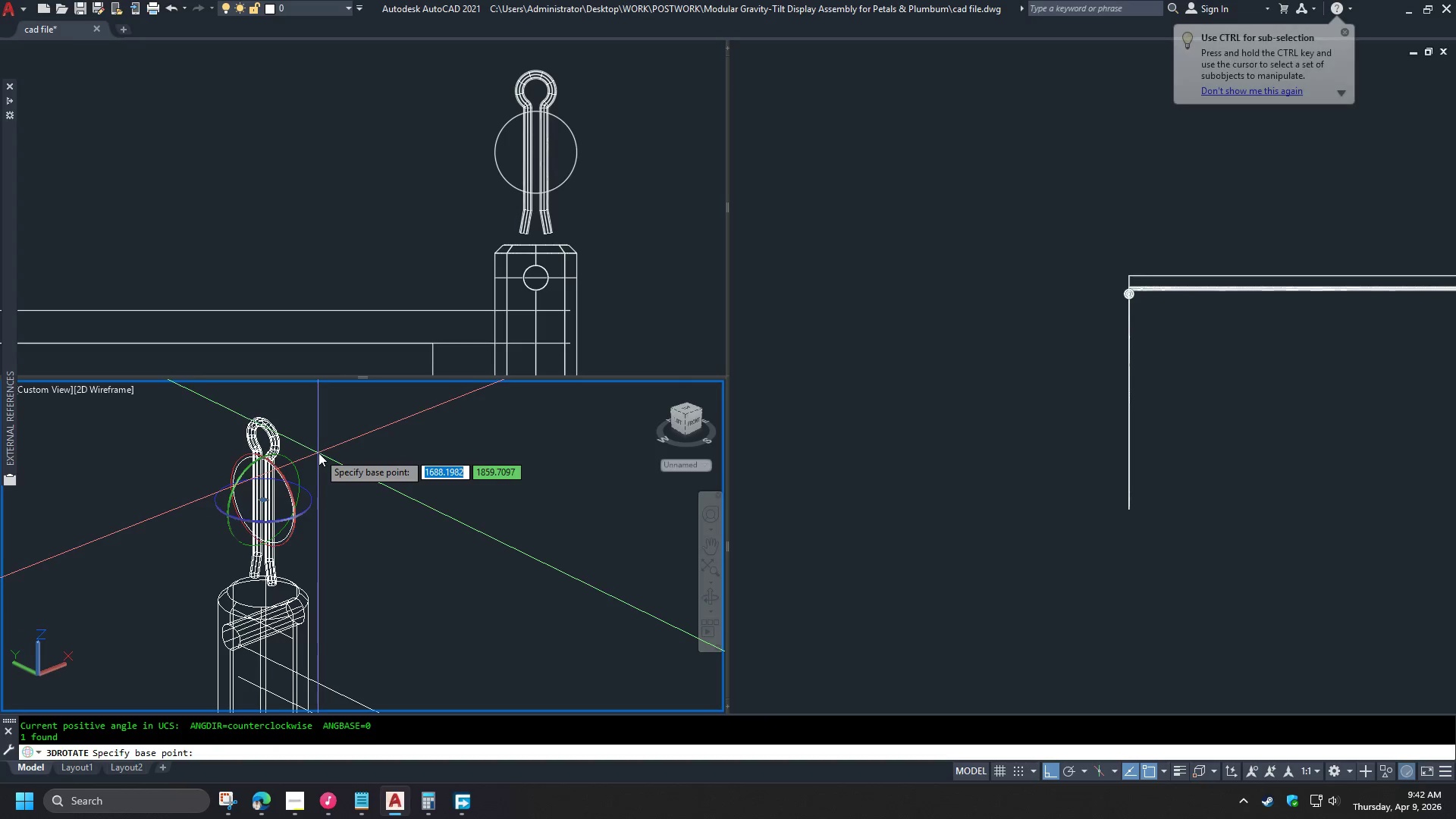 
scroll: coordinate [309, 453], scroll_direction: up, amount: 2.0
 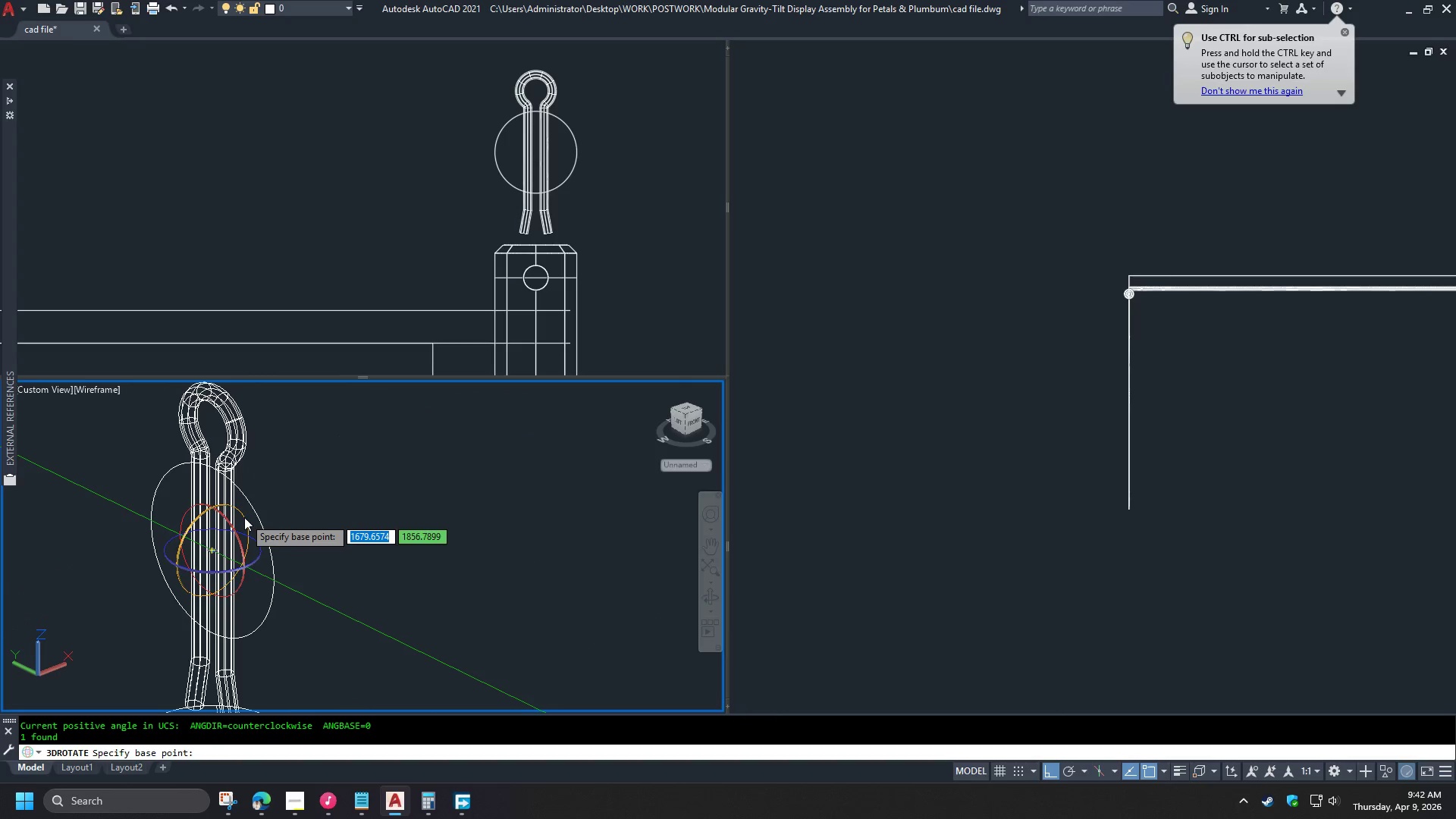 
left_click([245, 514])
 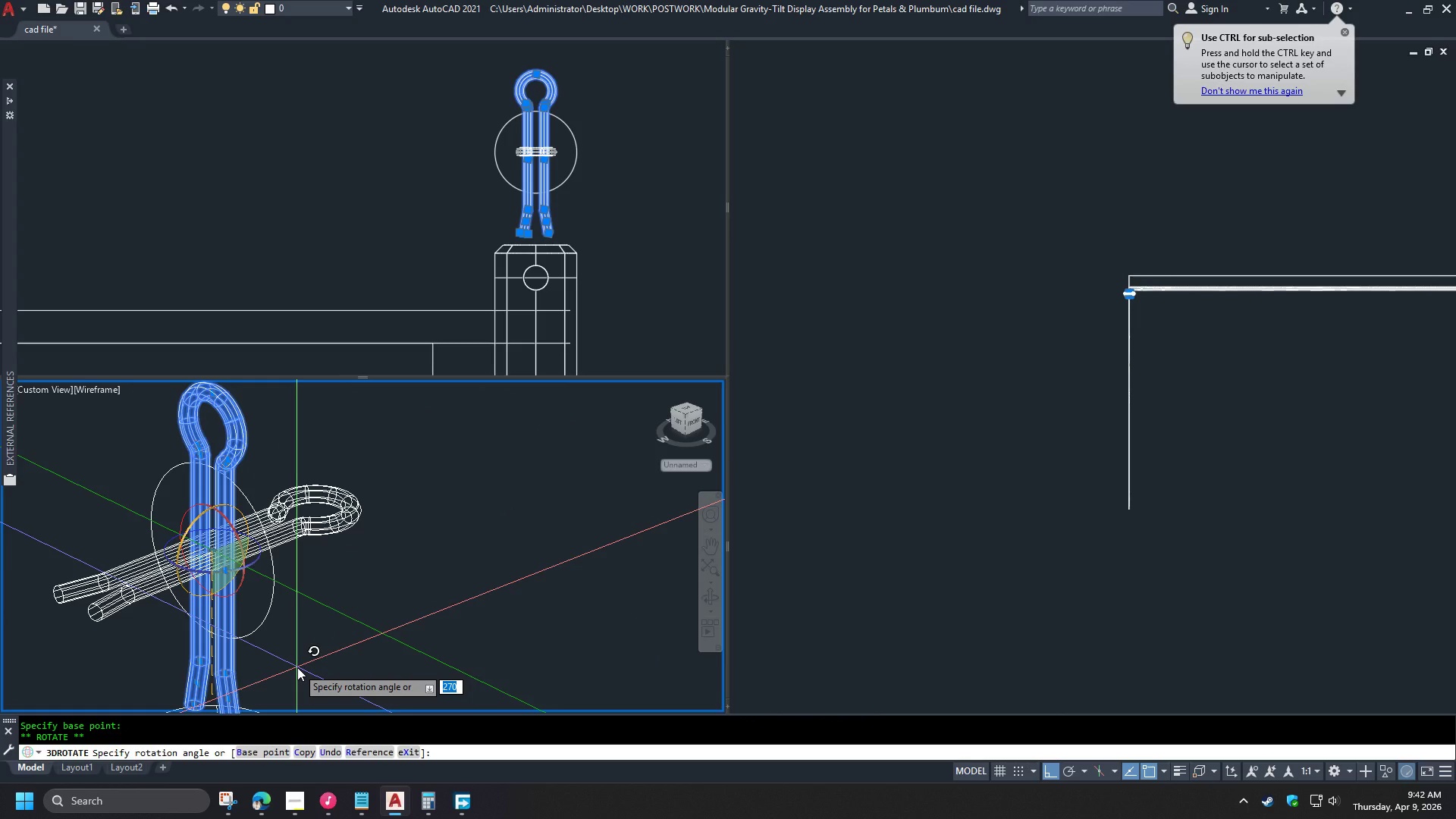 
left_click([297, 667])
 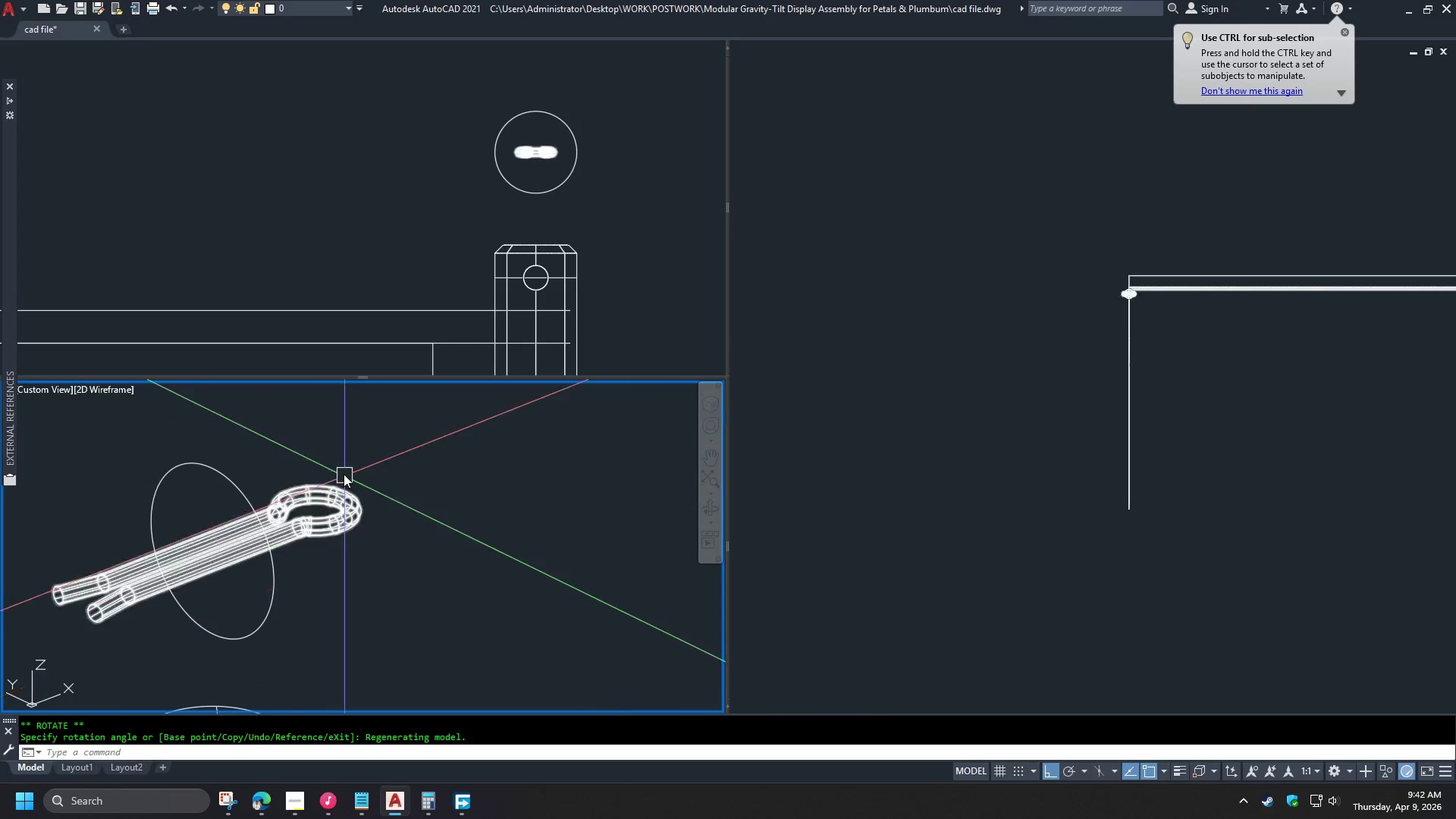 
scroll: coordinate [343, 464], scroll_direction: down, amount: 3.0
 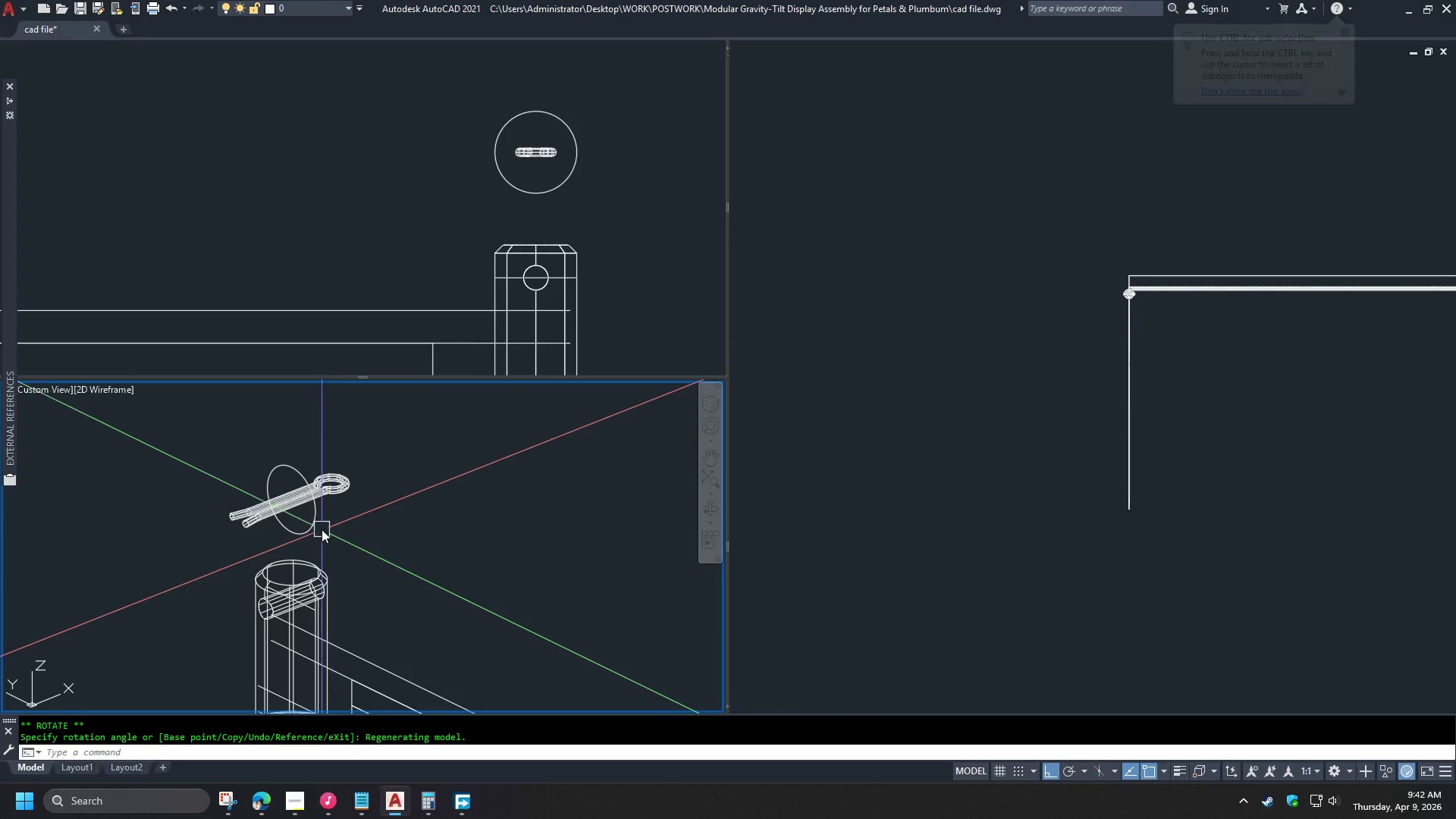 
left_click([314, 523])
 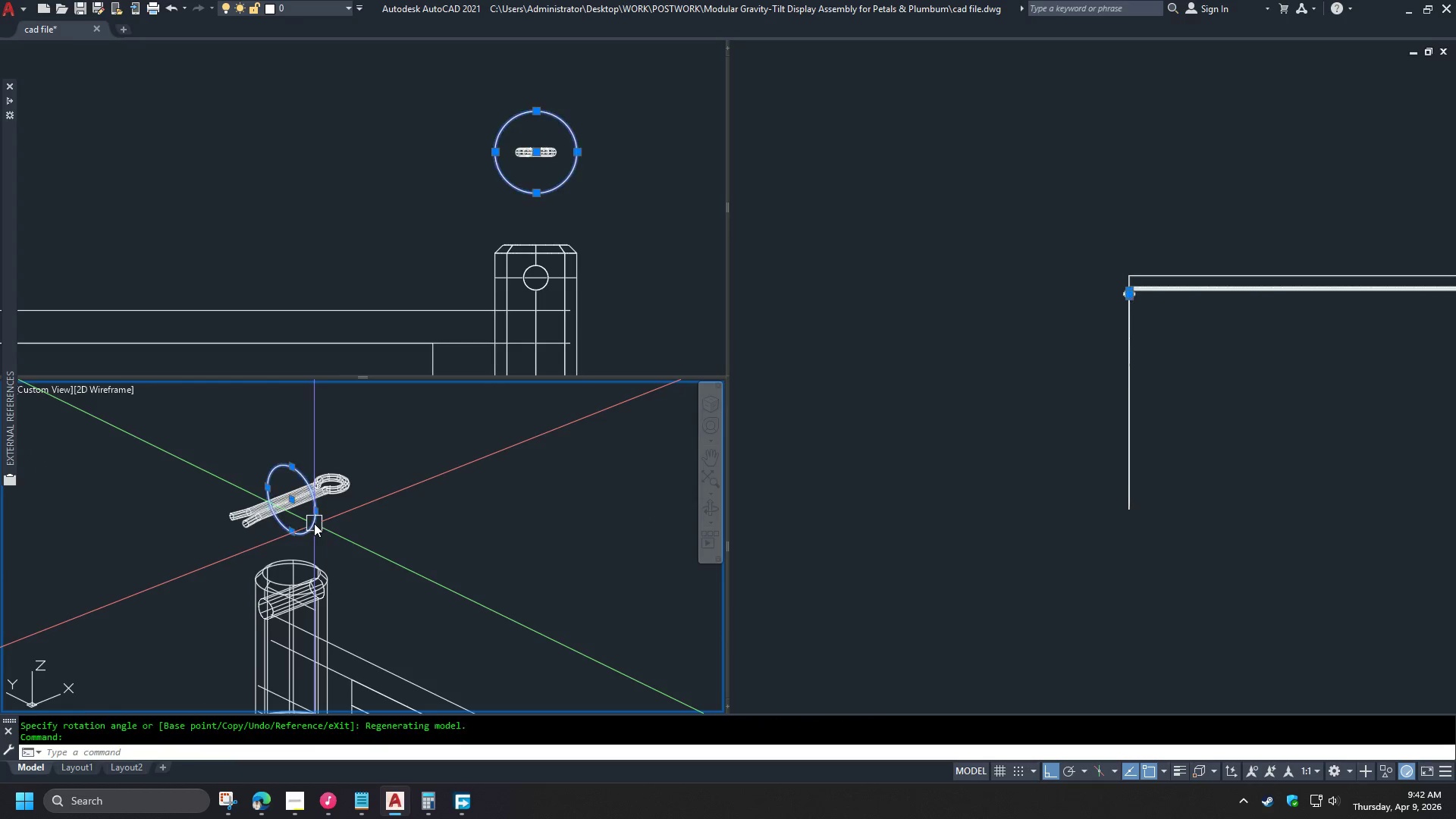 
key(E)
 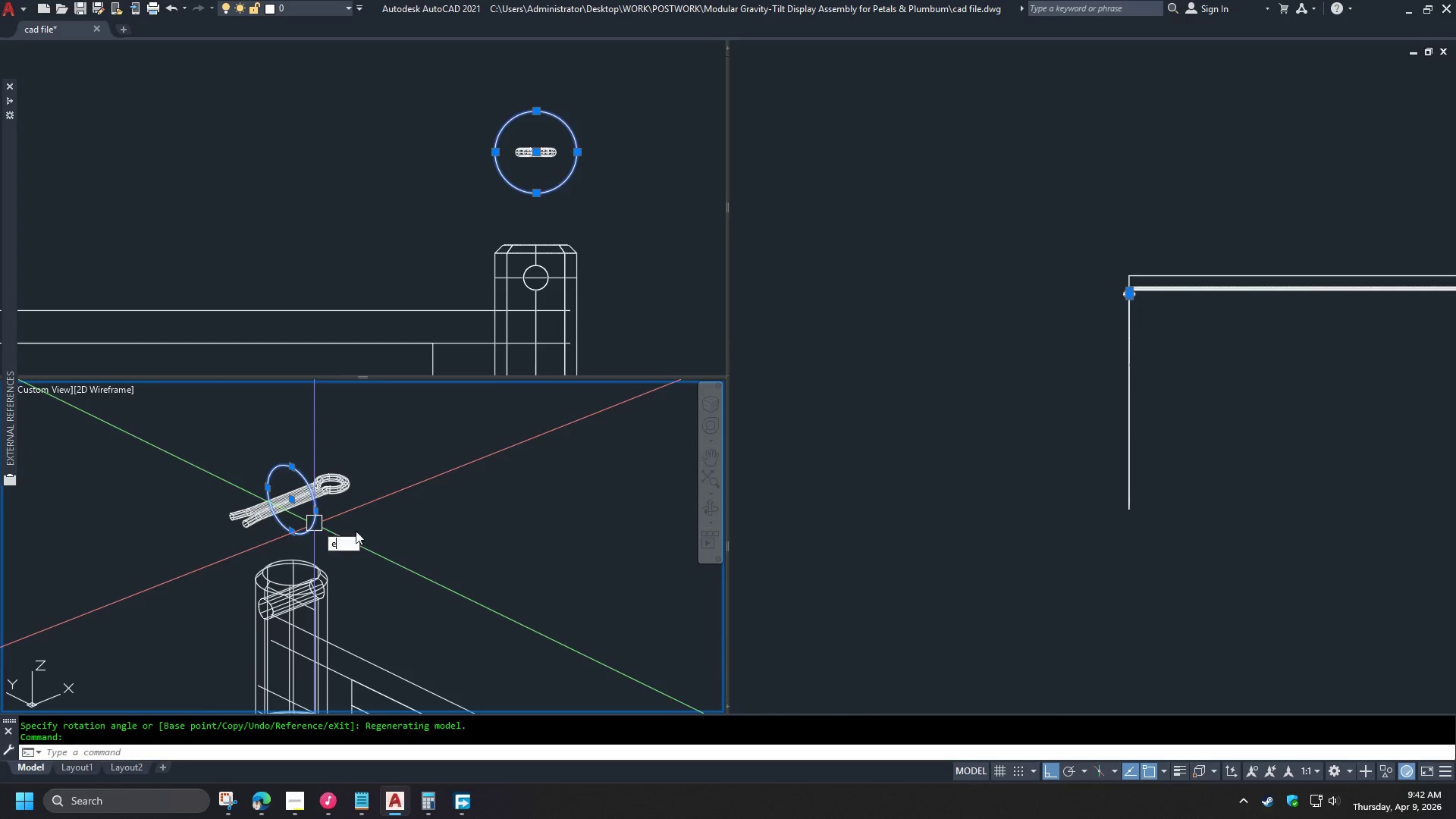 
key(Space)
 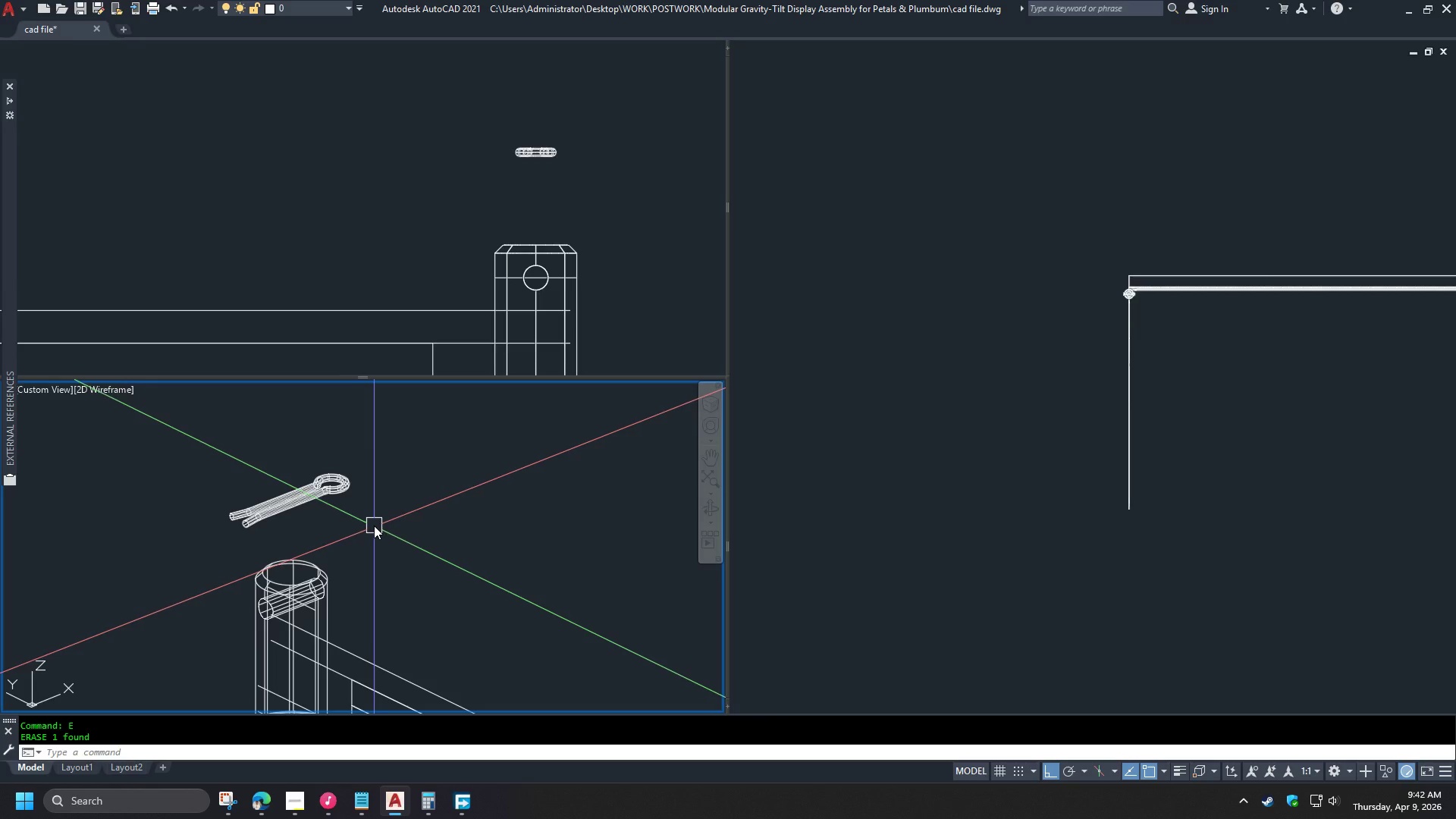 
left_click([1211, 315])
 